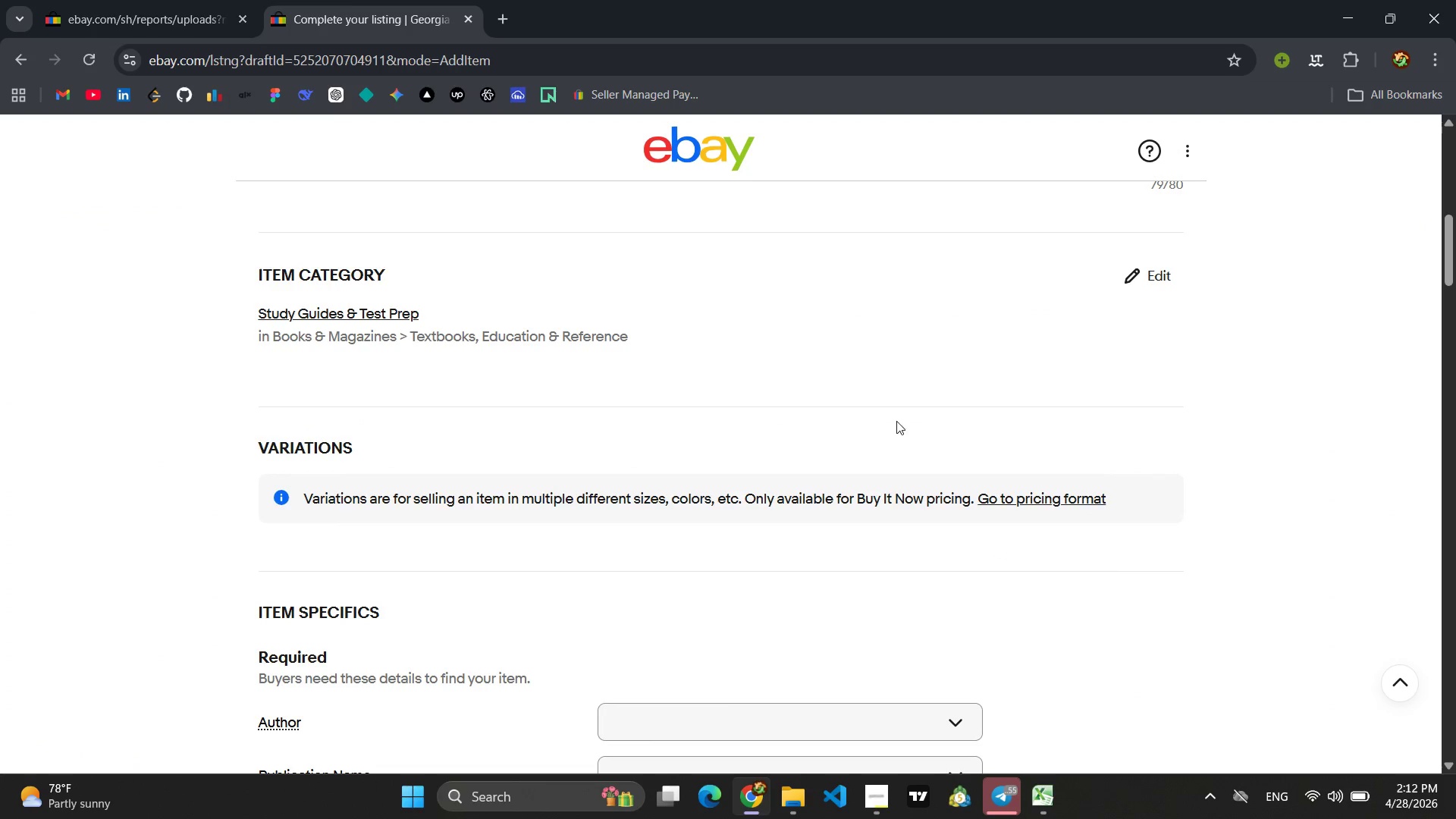 
left_click([896, 419])
 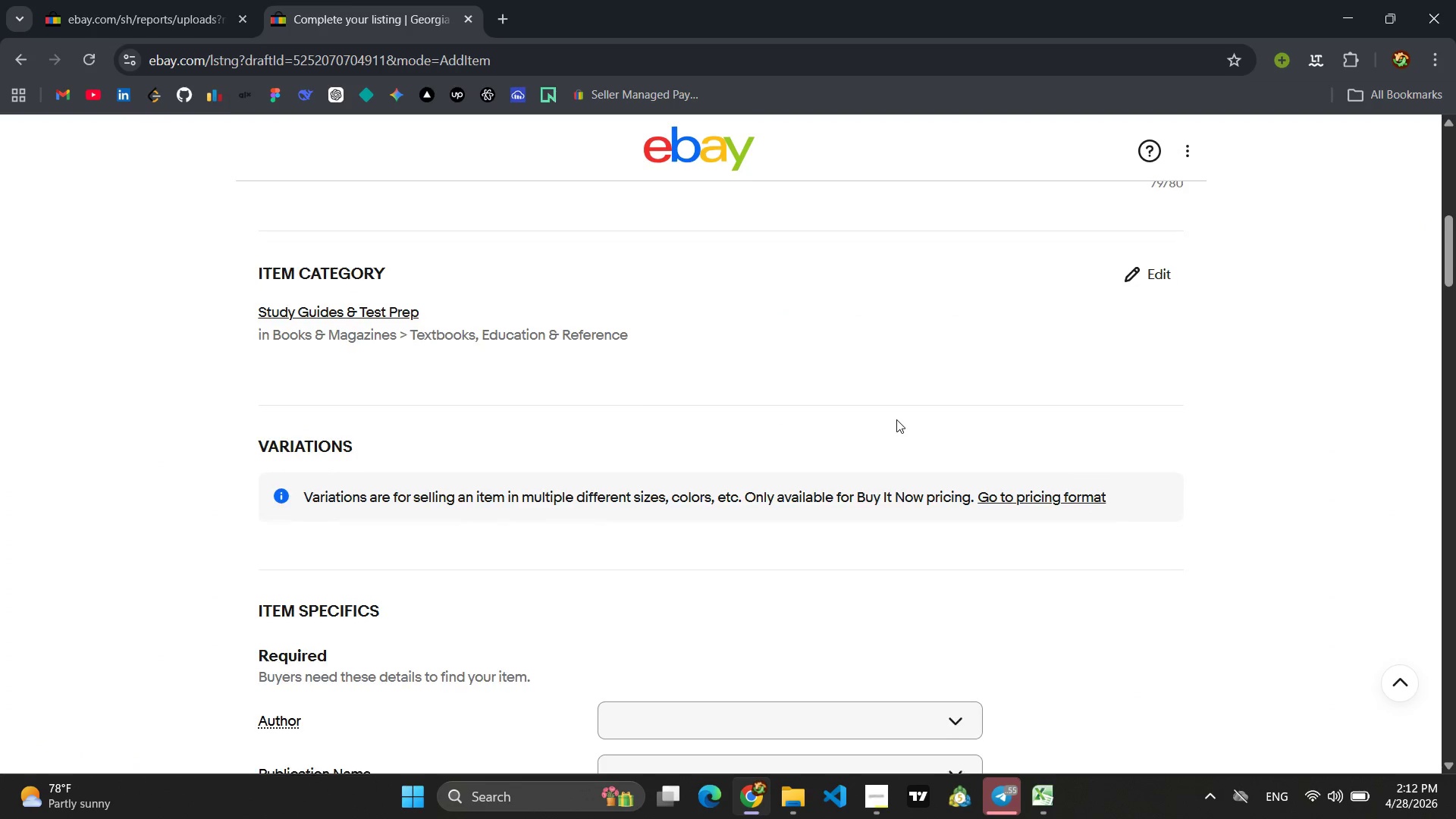 
scroll: coordinate [996, 414], scroll_direction: down, amount: 15.0
 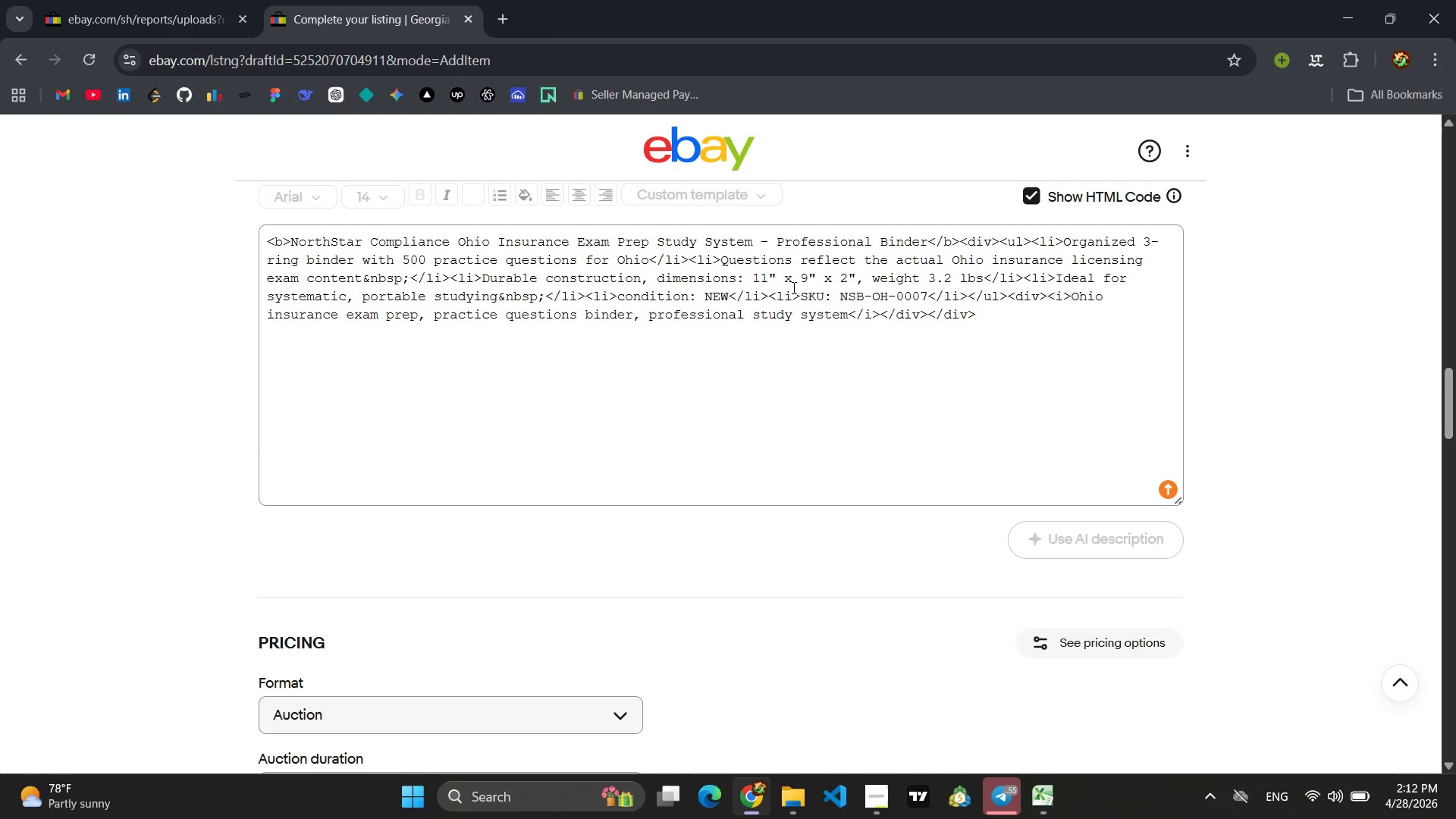 
left_click([736, 282])
 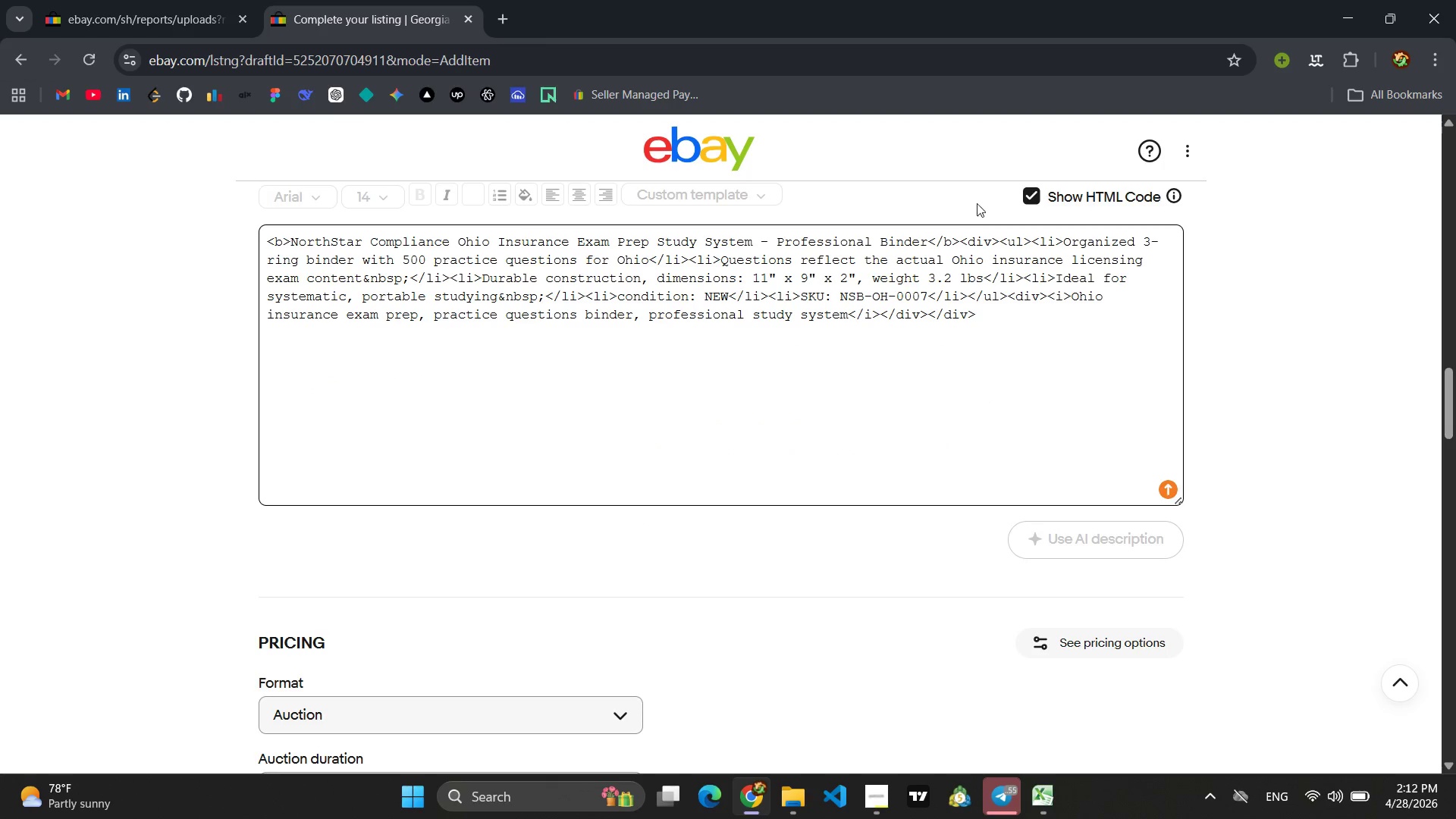 
left_click([1034, 197])
 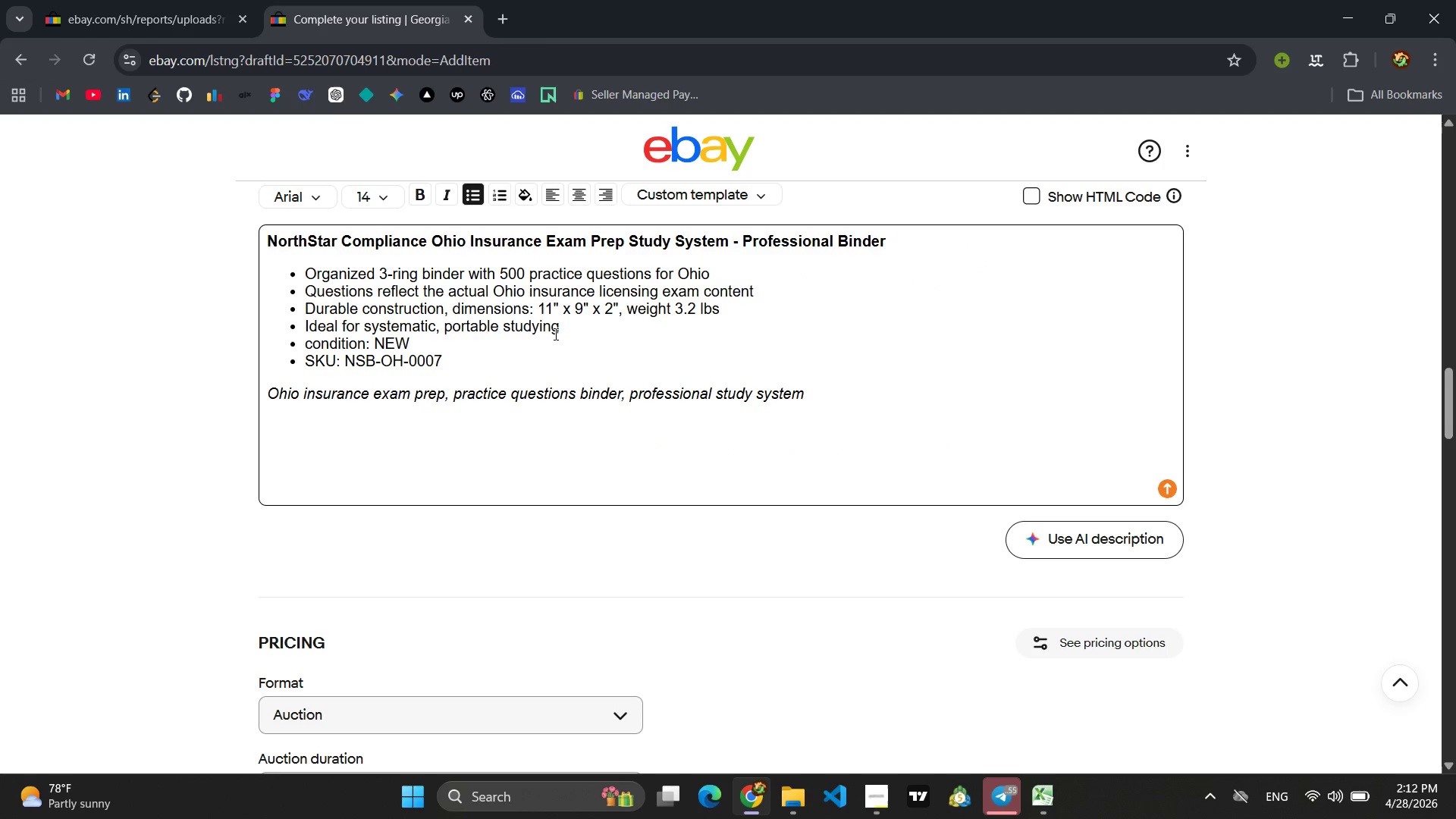 
key(Control+ControlLeft)
 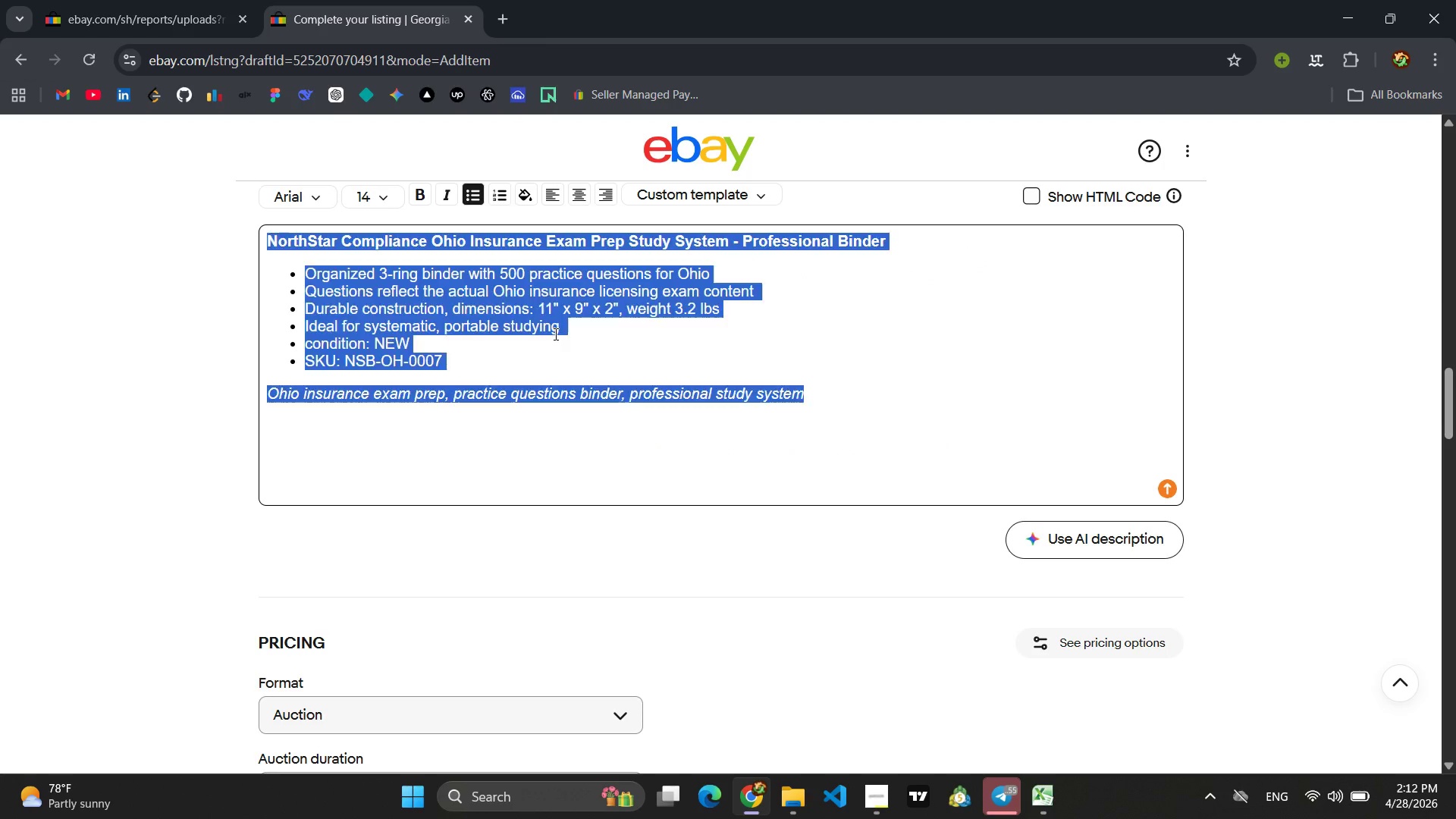 
key(Control+A)
 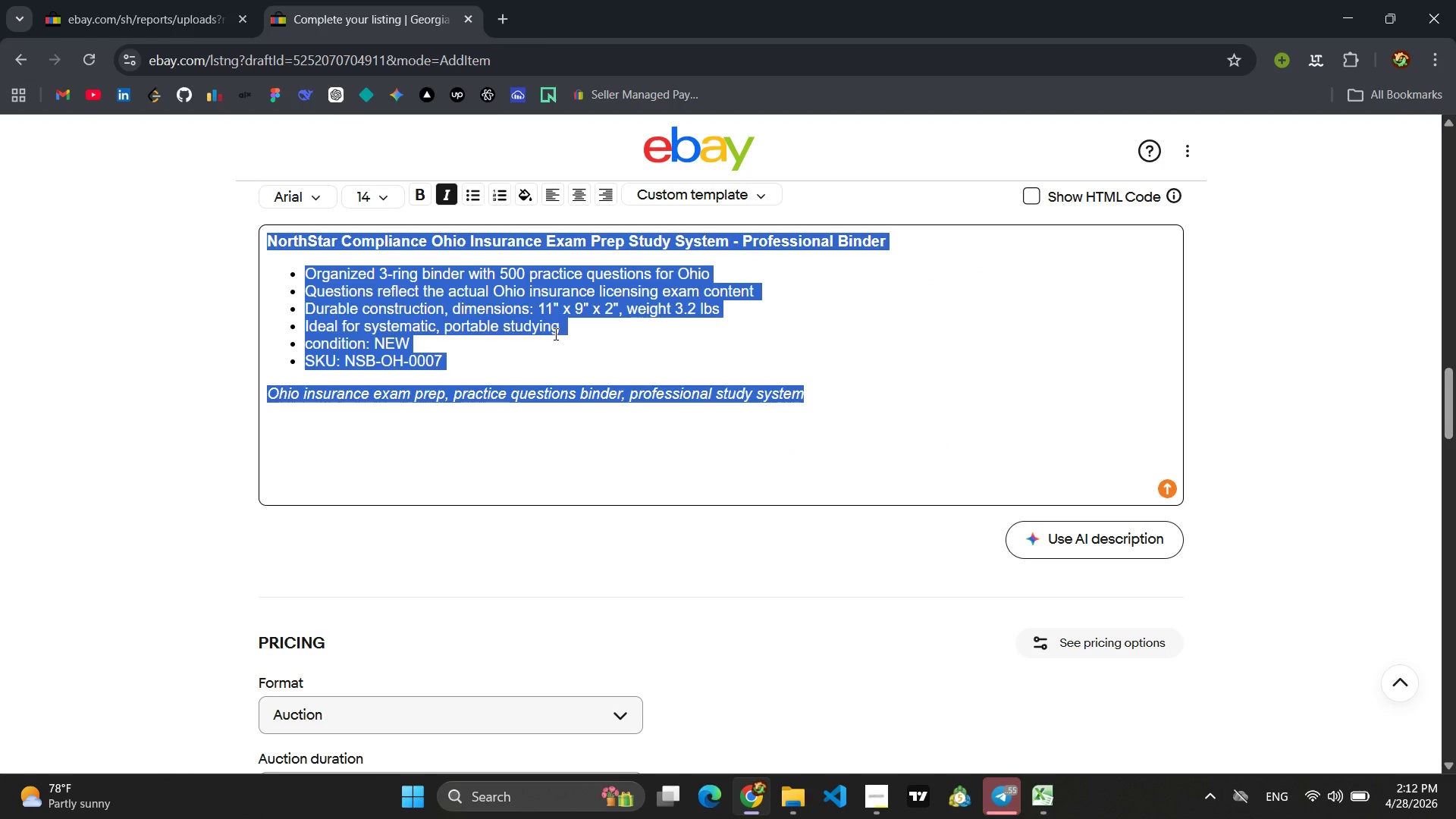 
type(NorthStar COmp)
key(Backspace)
key(Backspace)
key(Backspace)
type(ompliance Georgia Health Insurance marke)
key(Backspace)
key(Backspace)
key(Backspace)
key(Backspace)
key(Backspace)
type(Marketing Compliance Kit )
 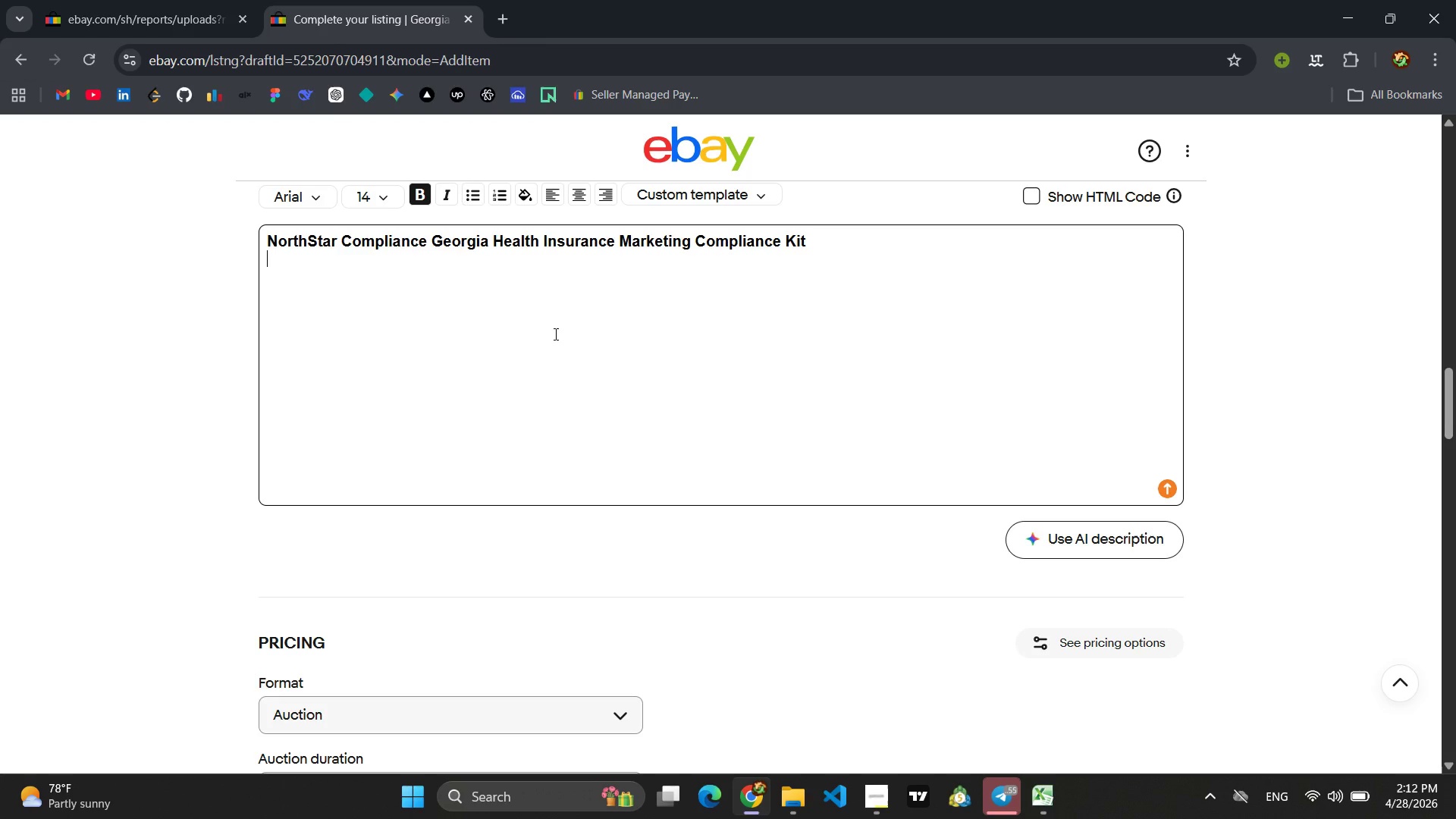 
 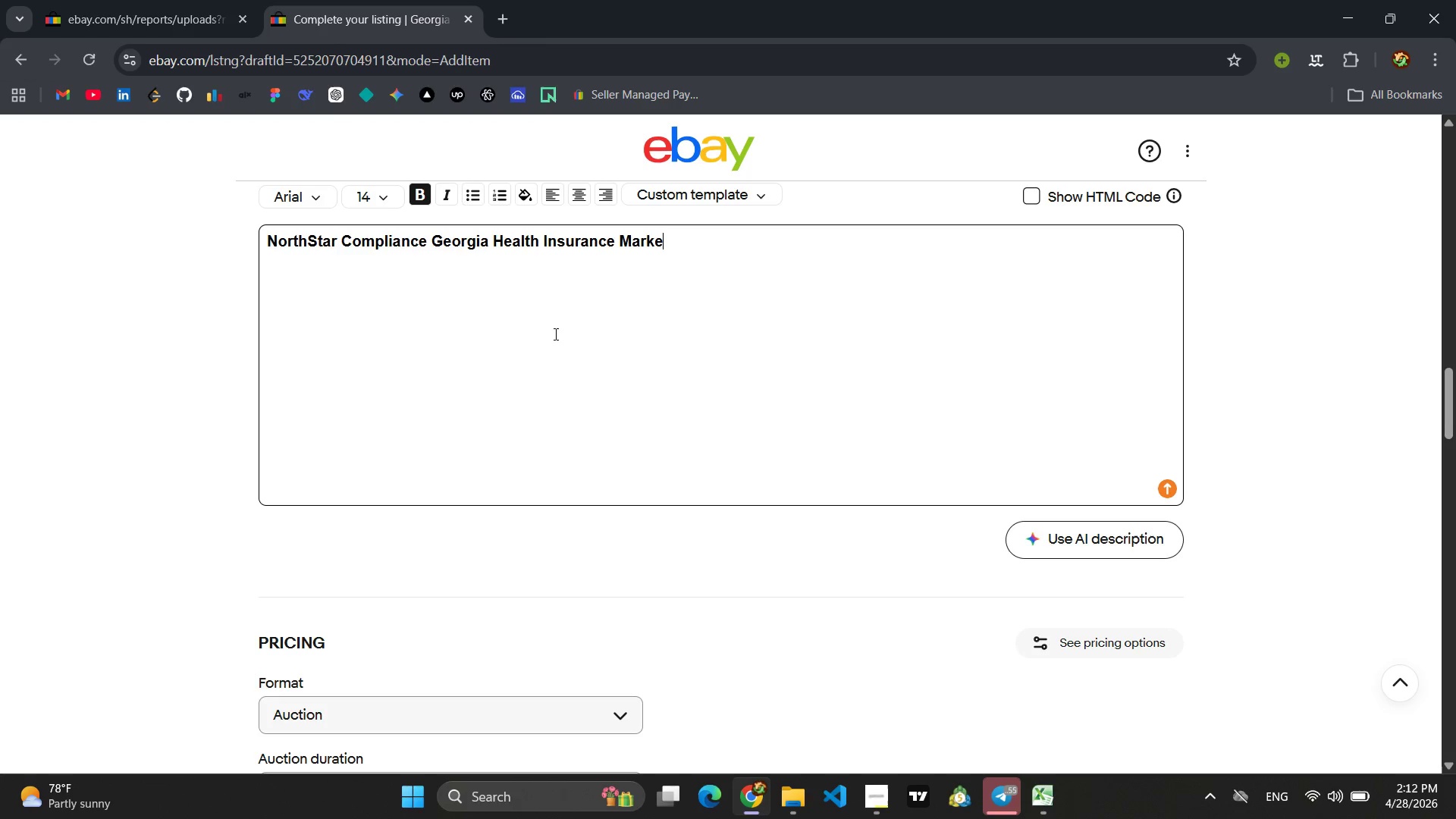 
key(Enter)
 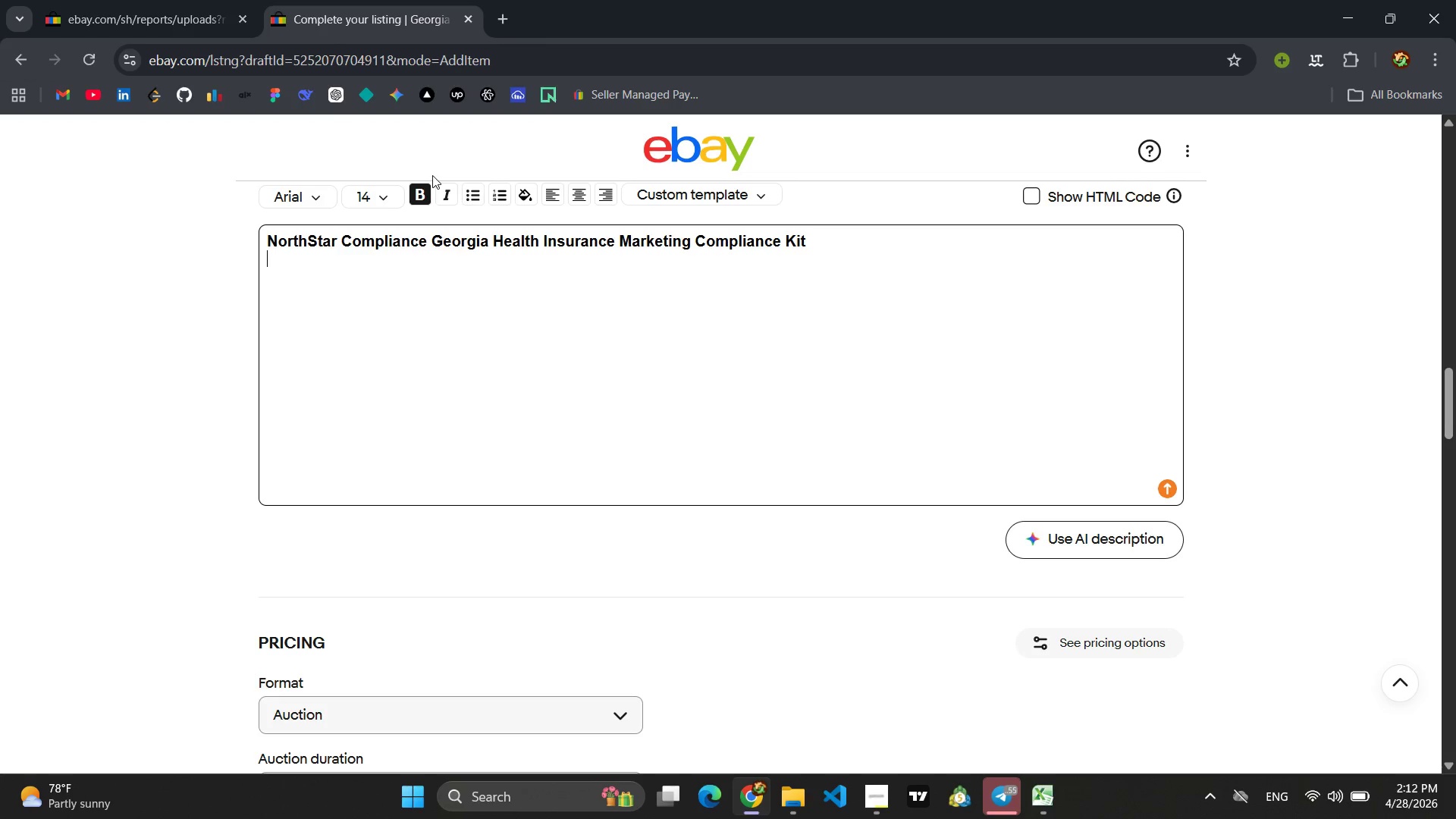 
left_click([472, 196])
 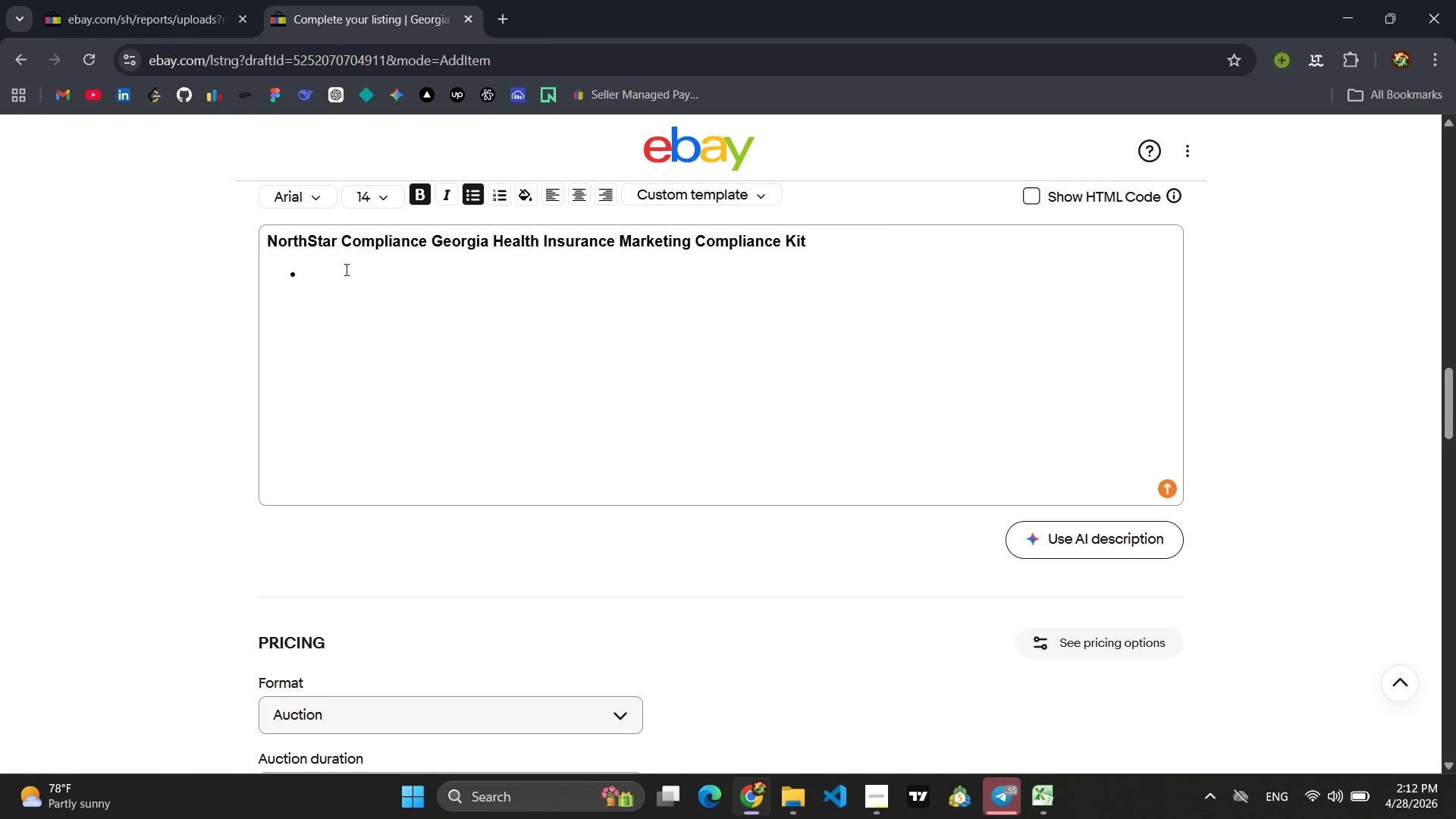 
left_click([345, 269])
 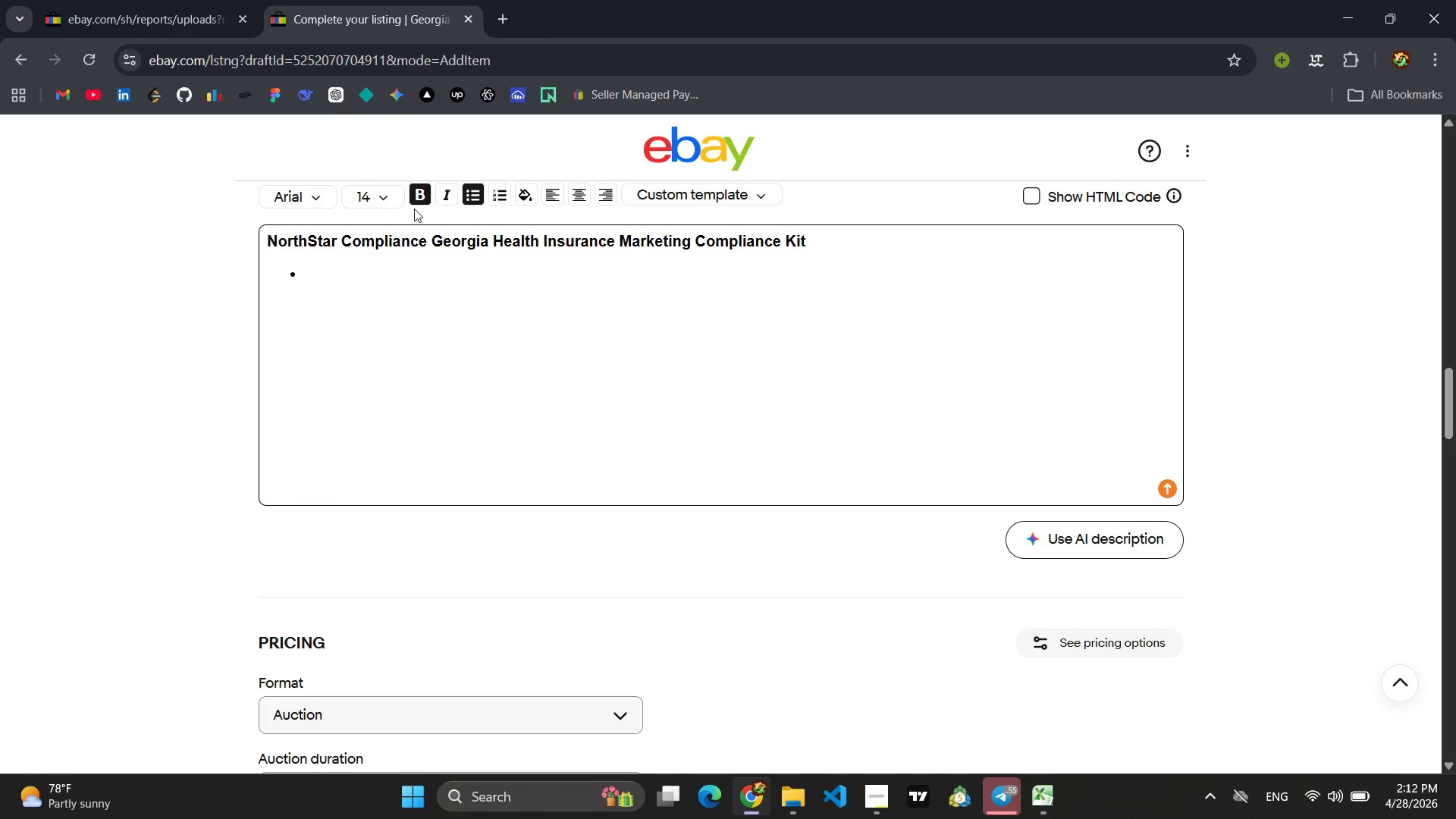 
left_click([421, 189])
 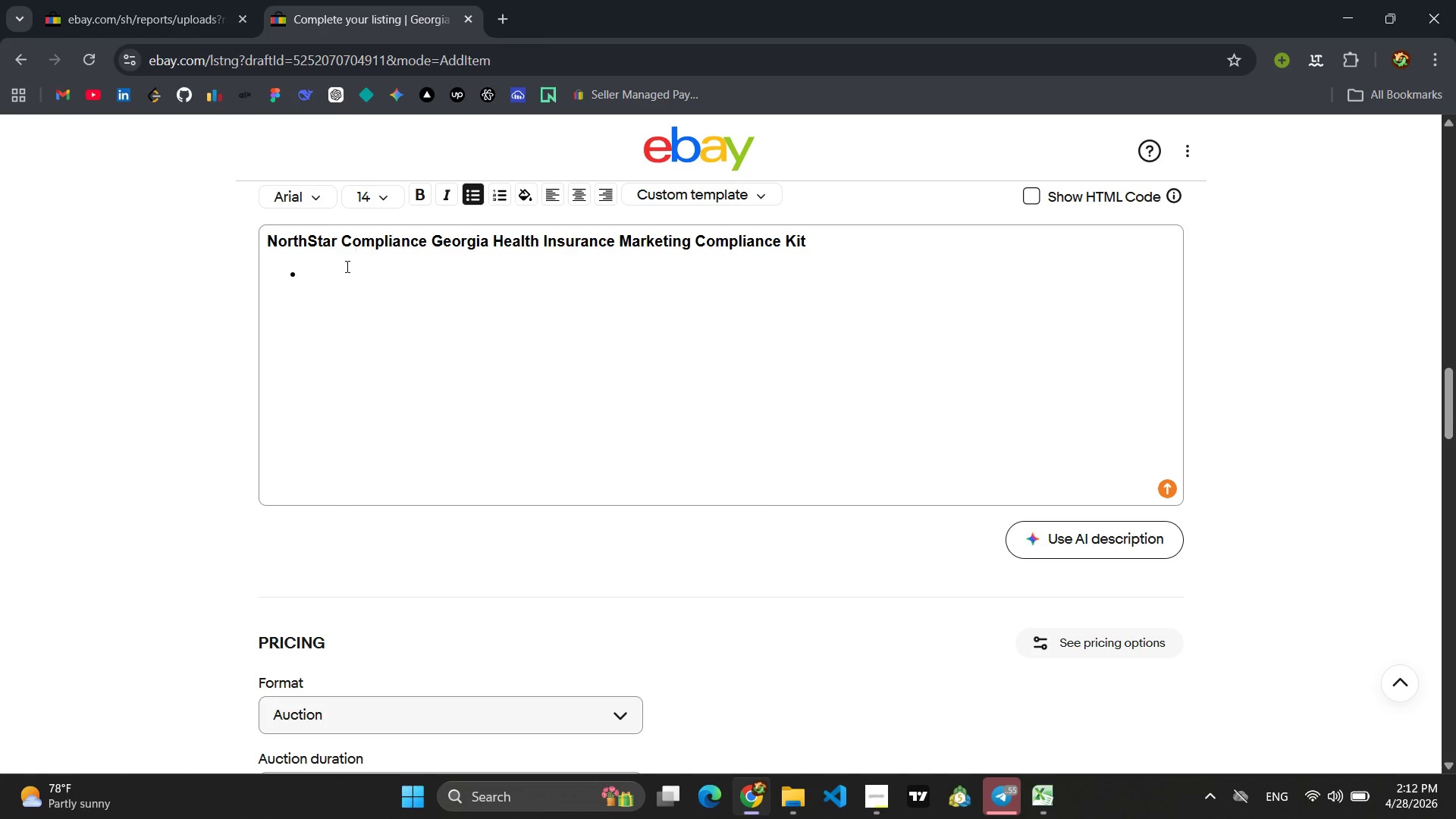 
left_click([345, 266])
 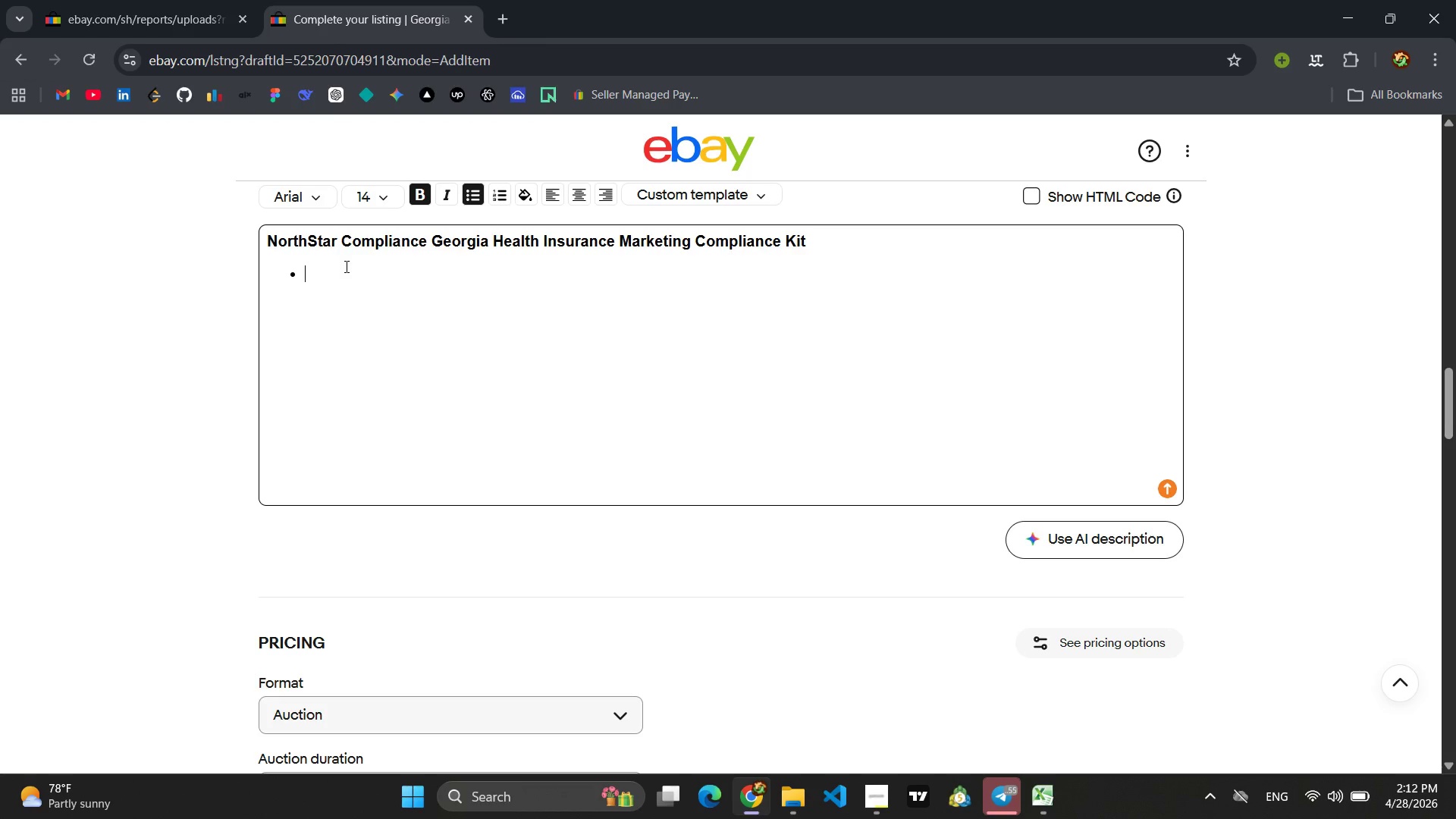 
type(Fc)
key(Backspace)
type(ocu)
 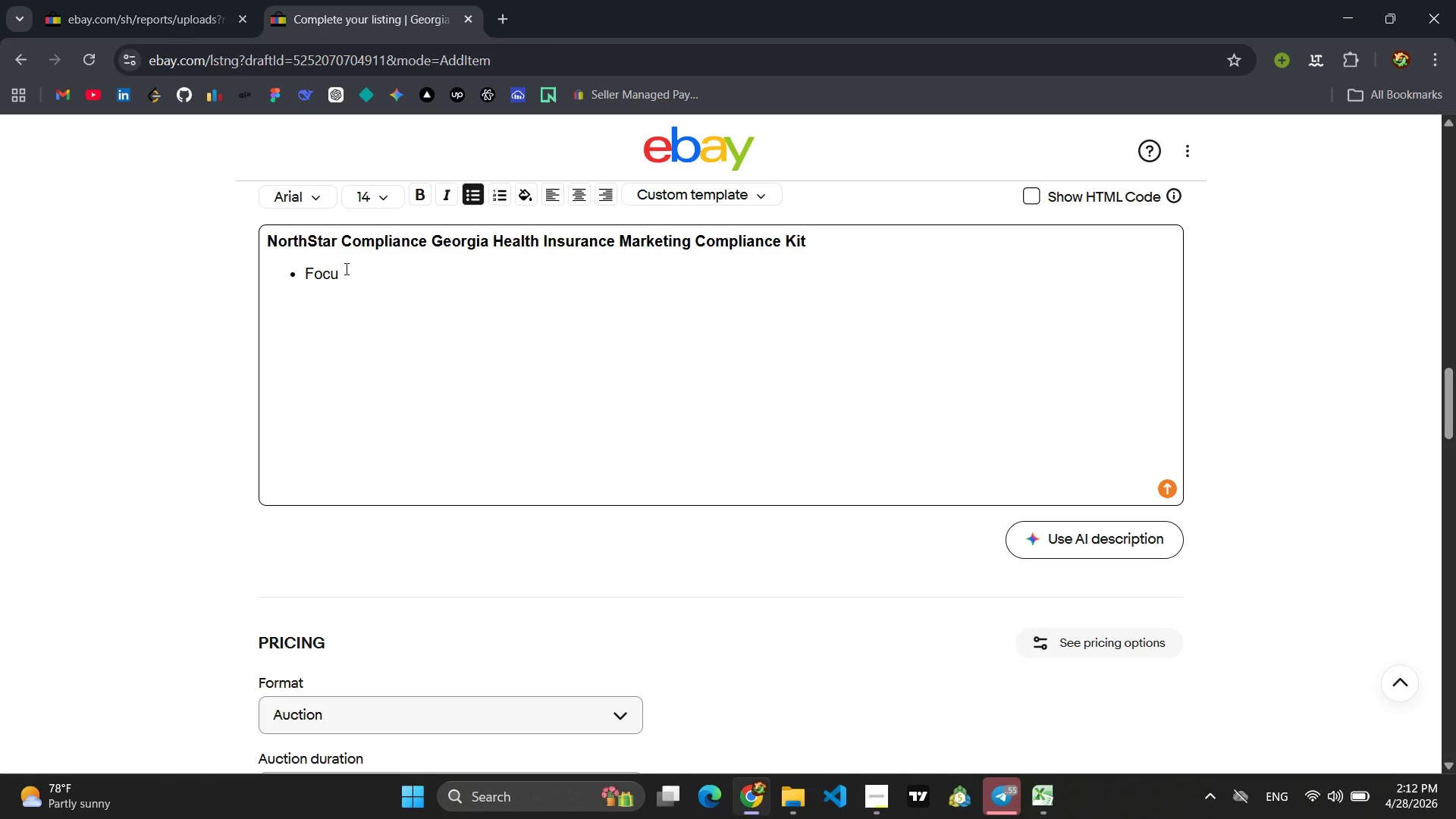 
type(sed study and reference kit for Georgia insurance makrig)
key(Backspace)
key(Backspace)
key(Backspace)
key(Backspace)
type(rketign rules )
 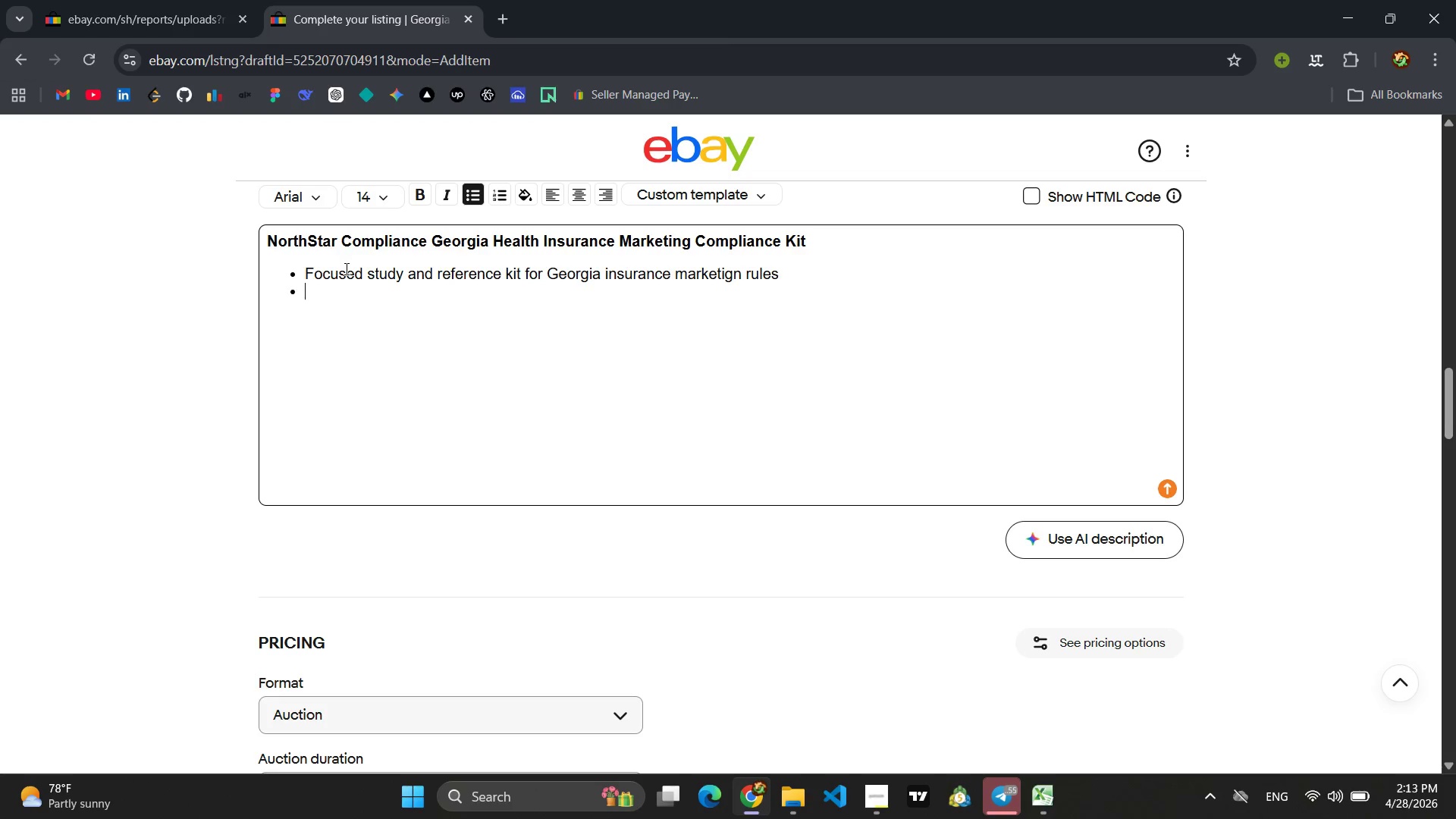 
key(Enter)
 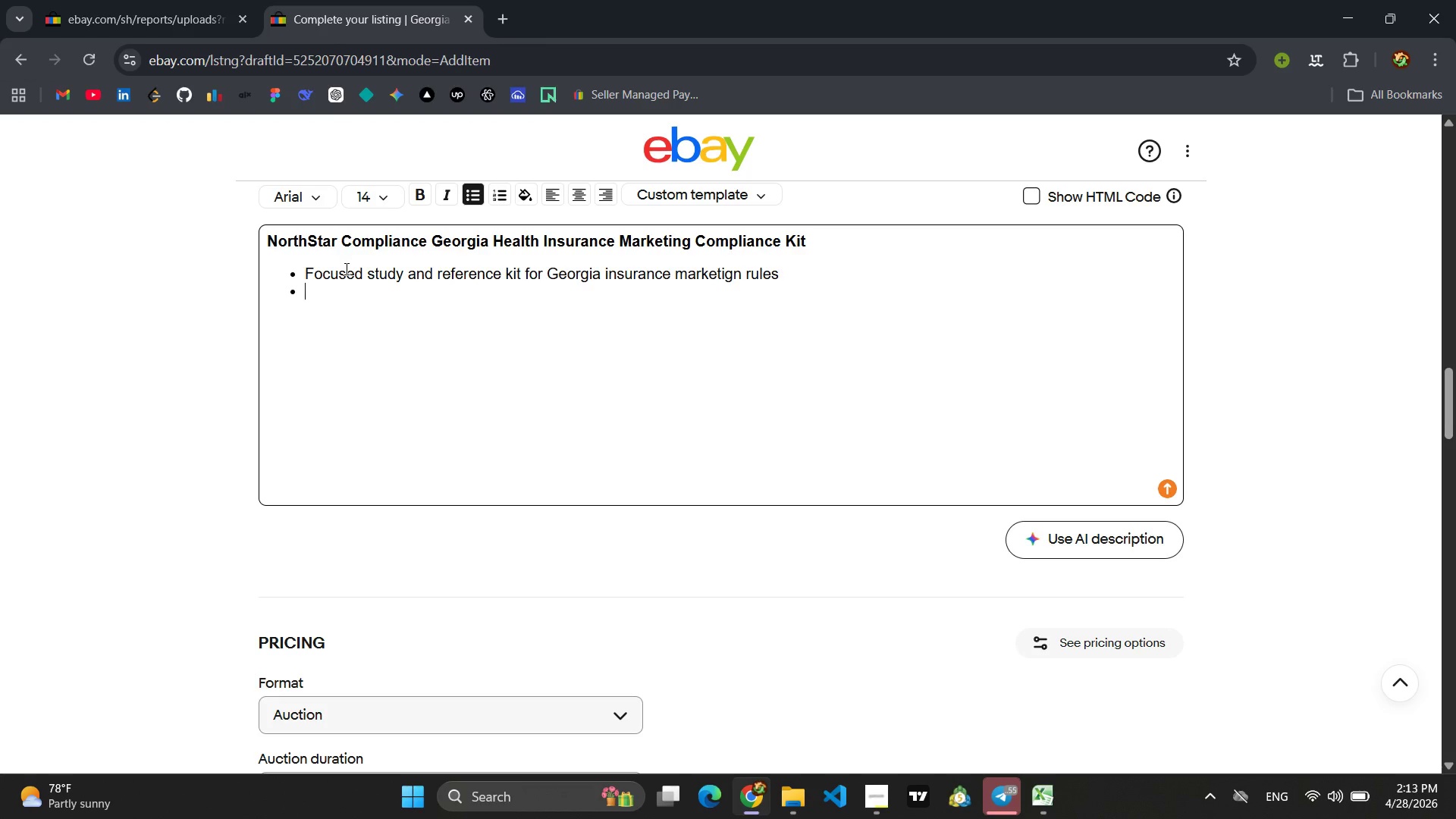 
type(Includes 3-)
key(Backspace)
type( - re)
key(Backspace)
type(ing binder and 500 practice questions specific to GA)
 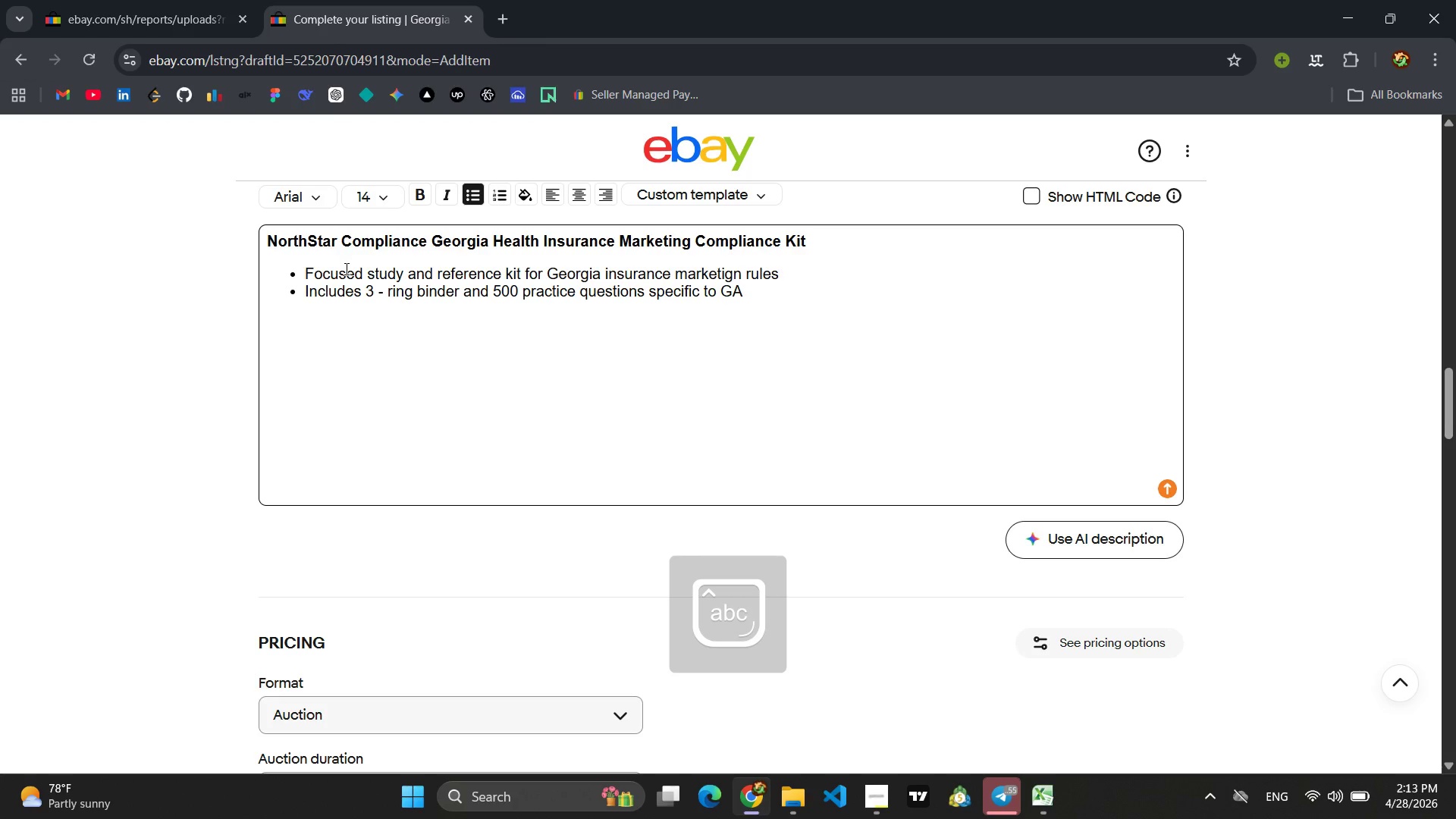 
key(Enter)
 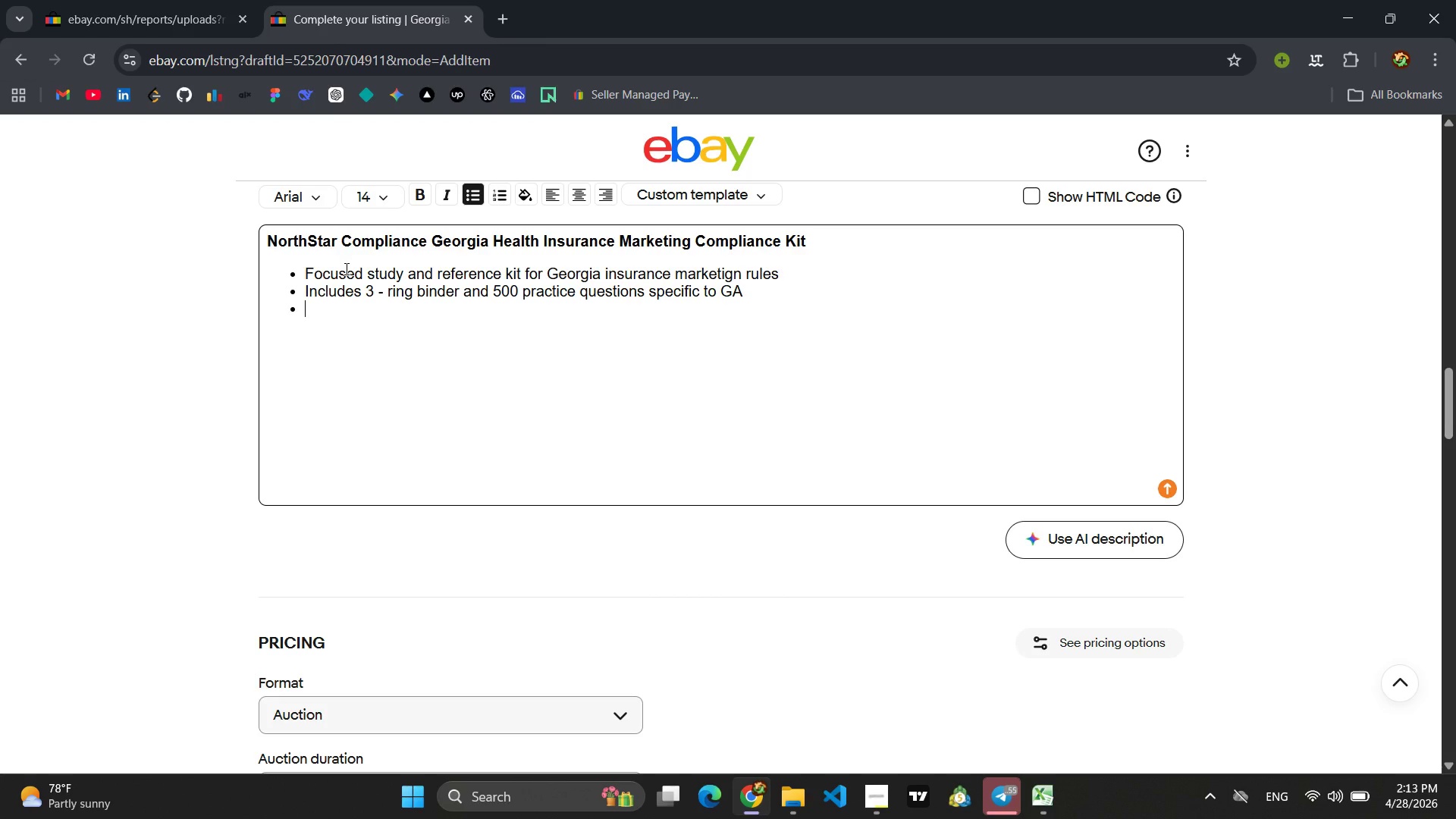 
wait(6.14)
 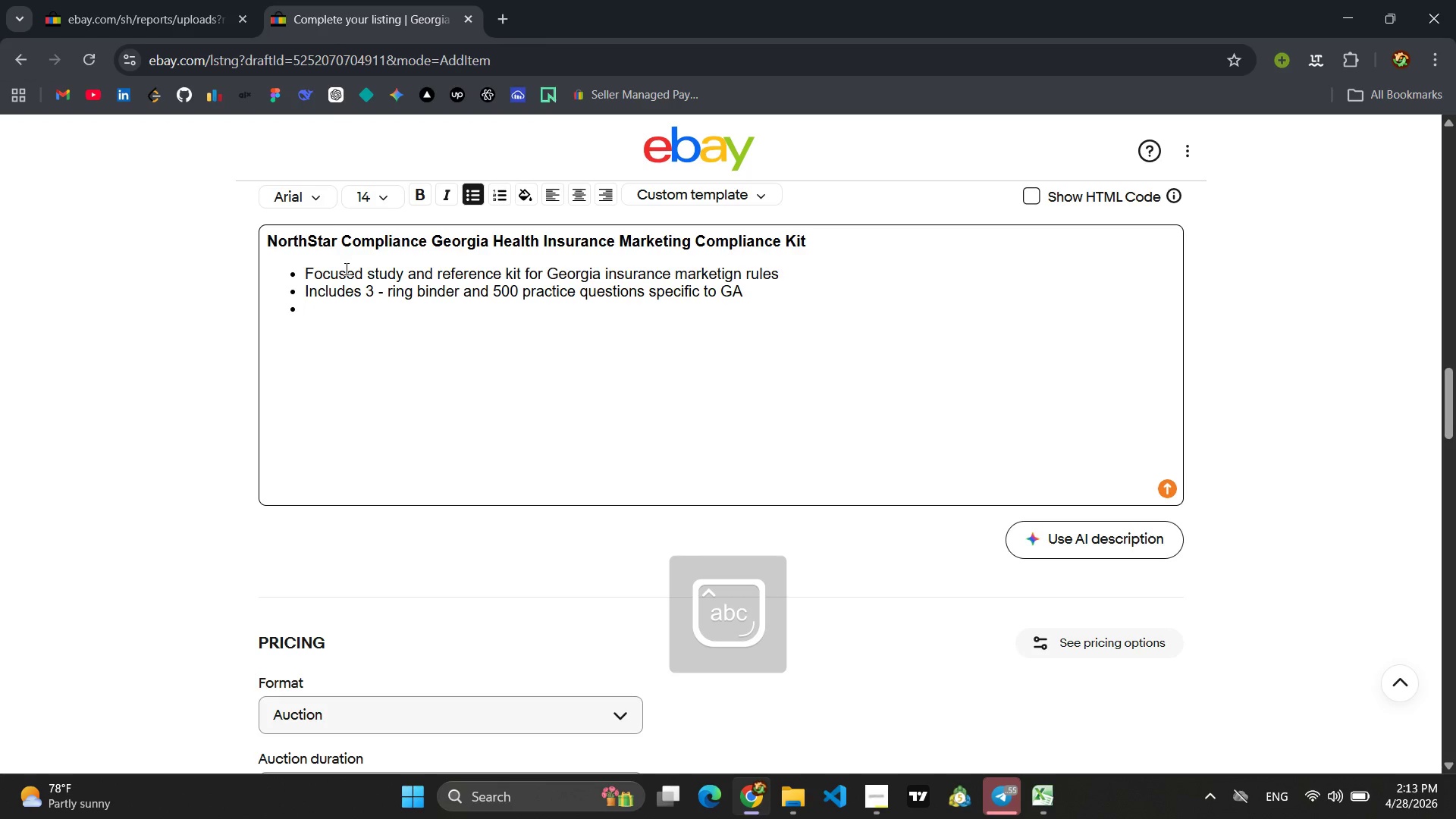 
type(Covers health insurane)
key(Backspace)
type(ce marketing compliance and state regulation s)
key(Backspace)
key(Backspace)
type(s)
 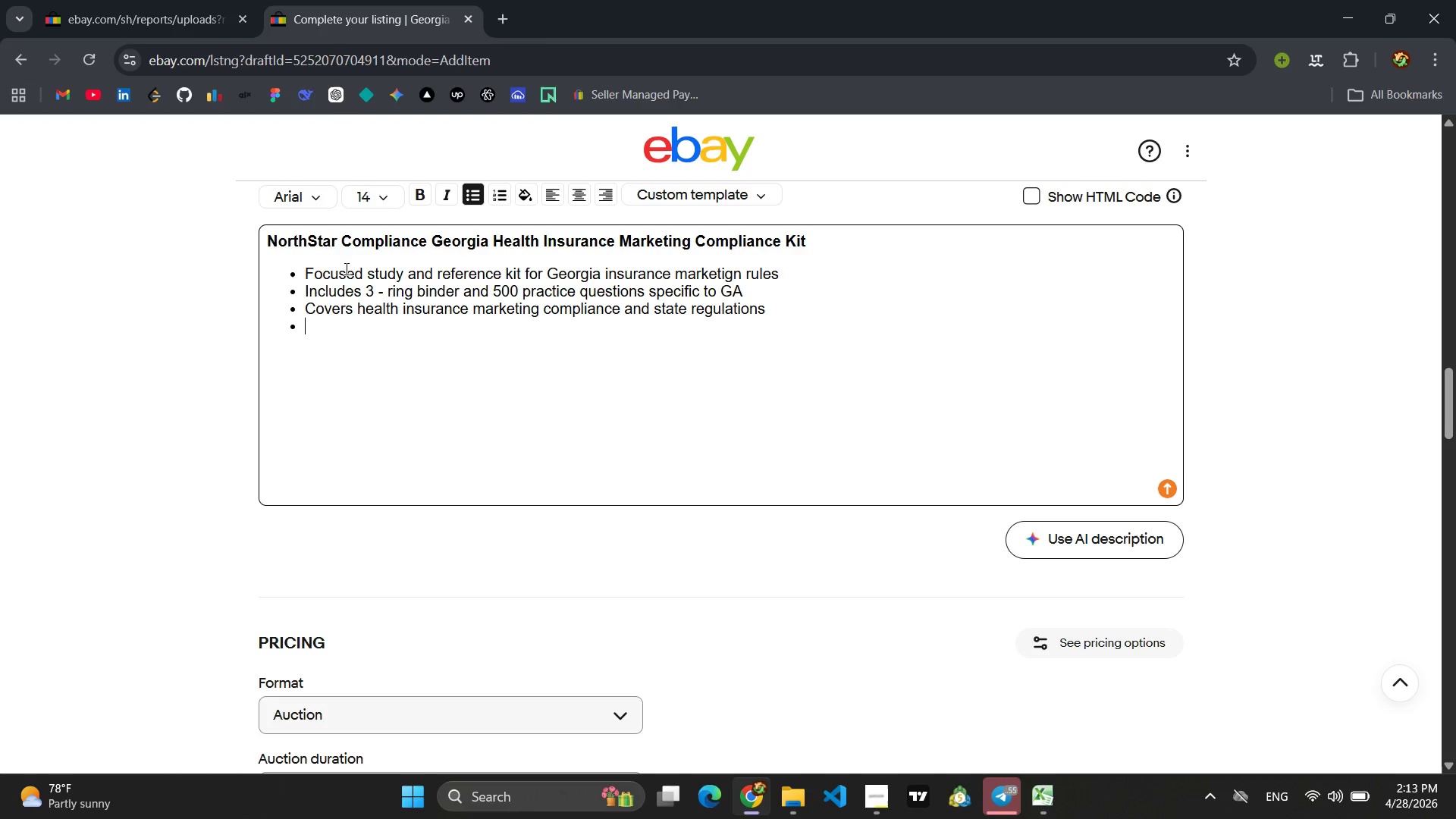 
key(Enter)
 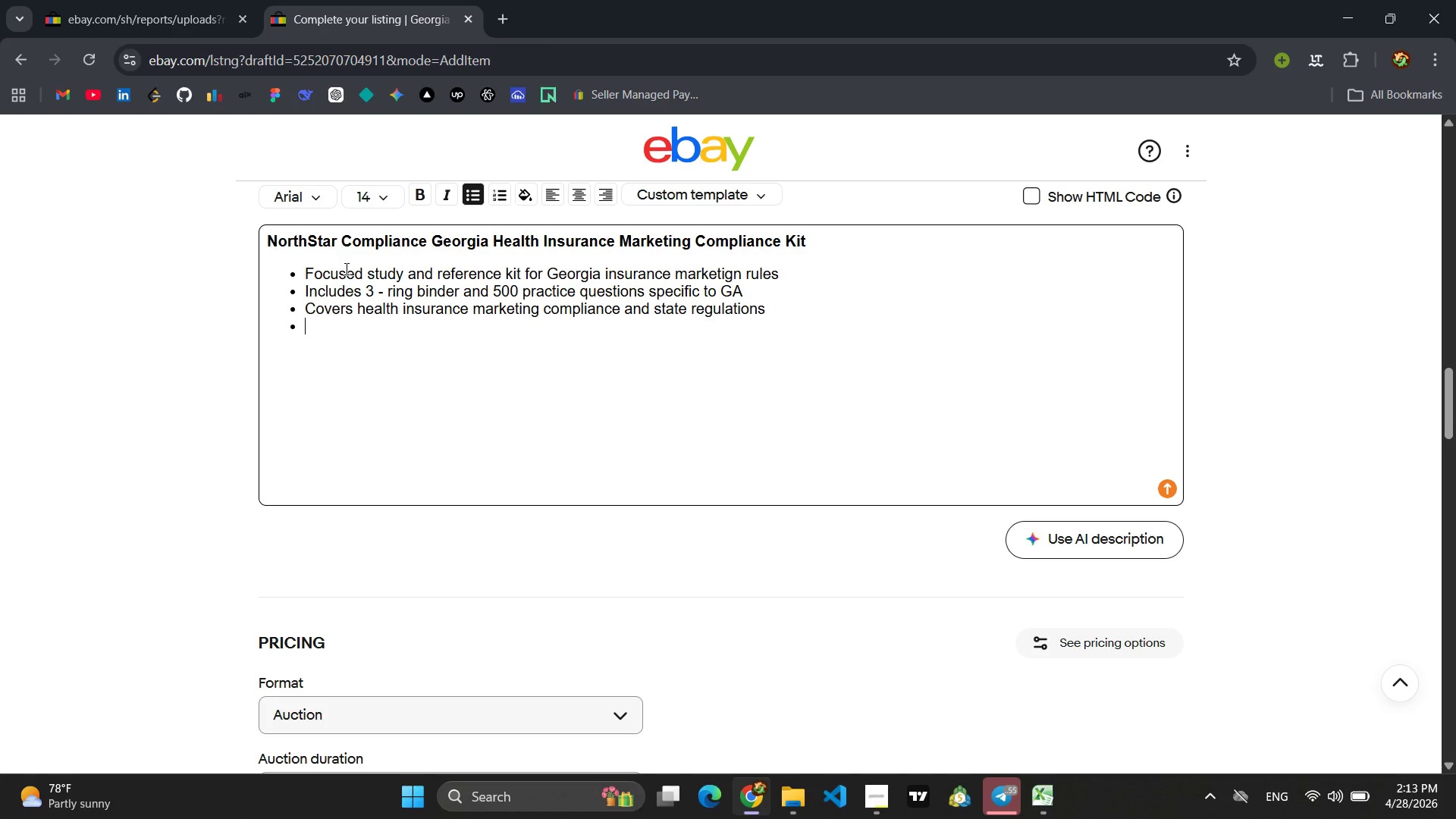 
type(Dimenstions: 12" sx)
key(Backspace)
key(Backspace)
type(x 11" z )
key(Backspace)
key(Backspace)
type(x 3" )
key(Backspace)
type(, wigh)
key(Backspace)
key(Backspace)
key(Backspace)
key(Backspace)
type(weight 4.6 lbs)
 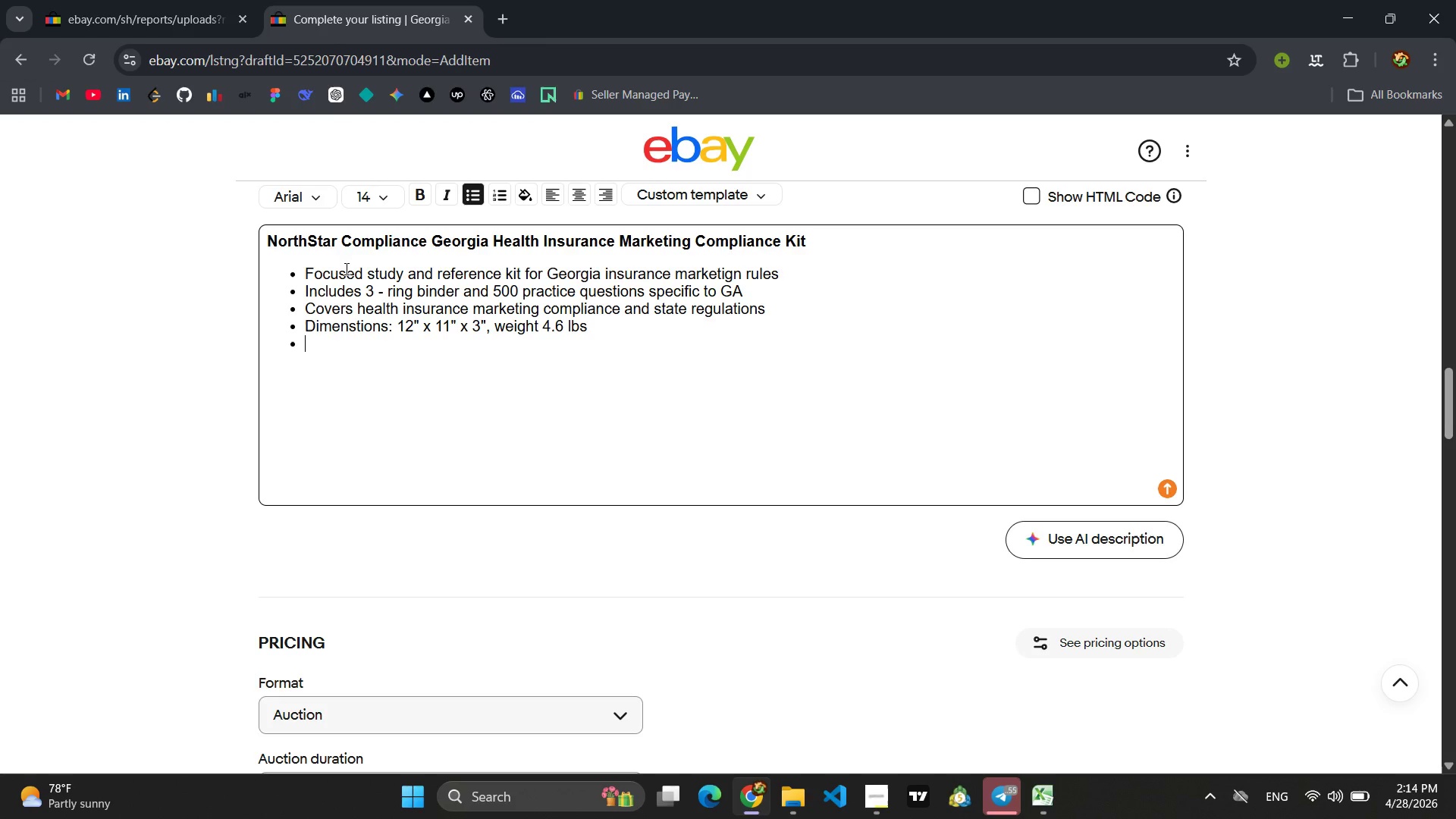 
 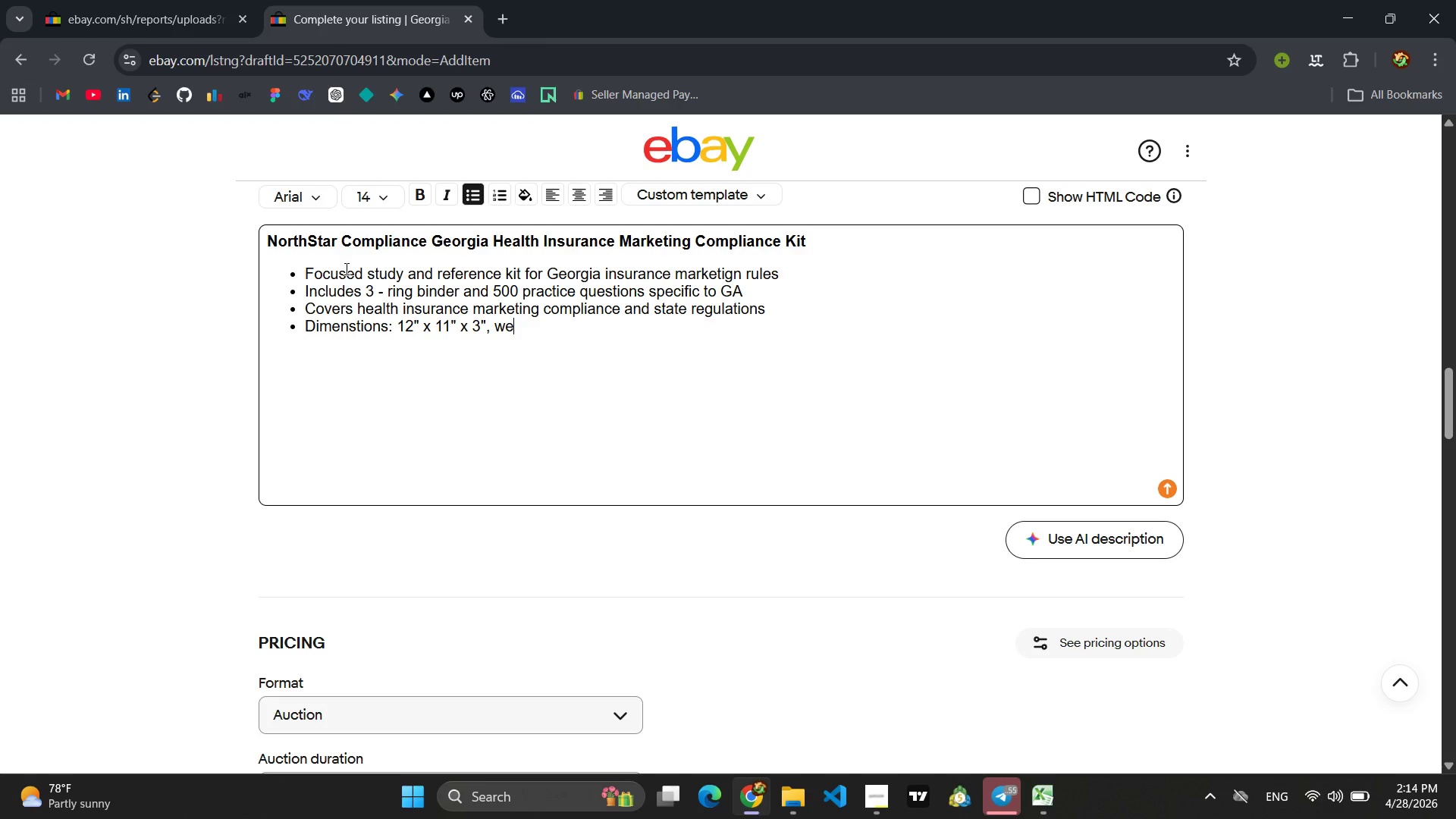 
key(Enter)
 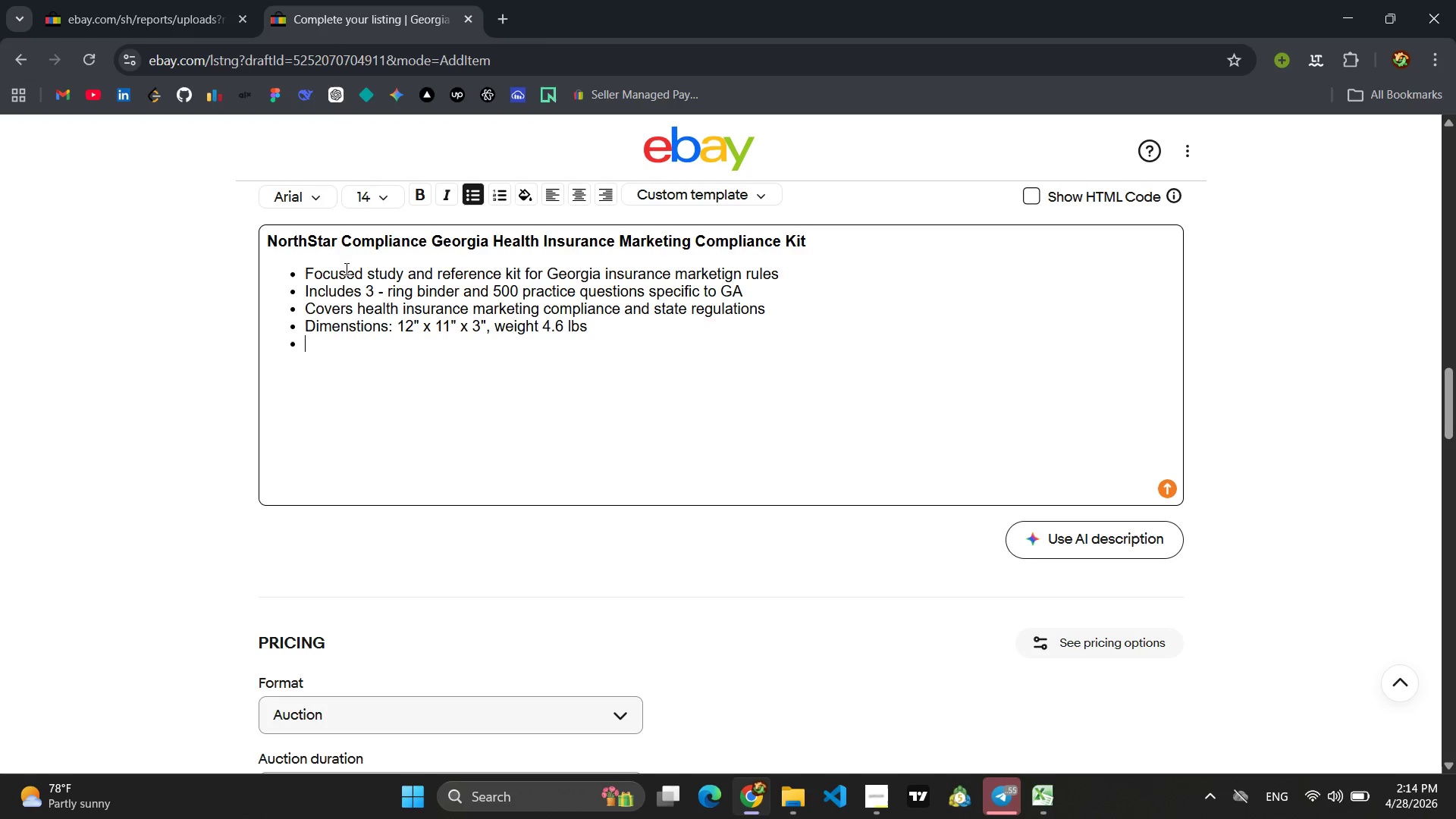 
type(Essential for GA agent and brokers)
 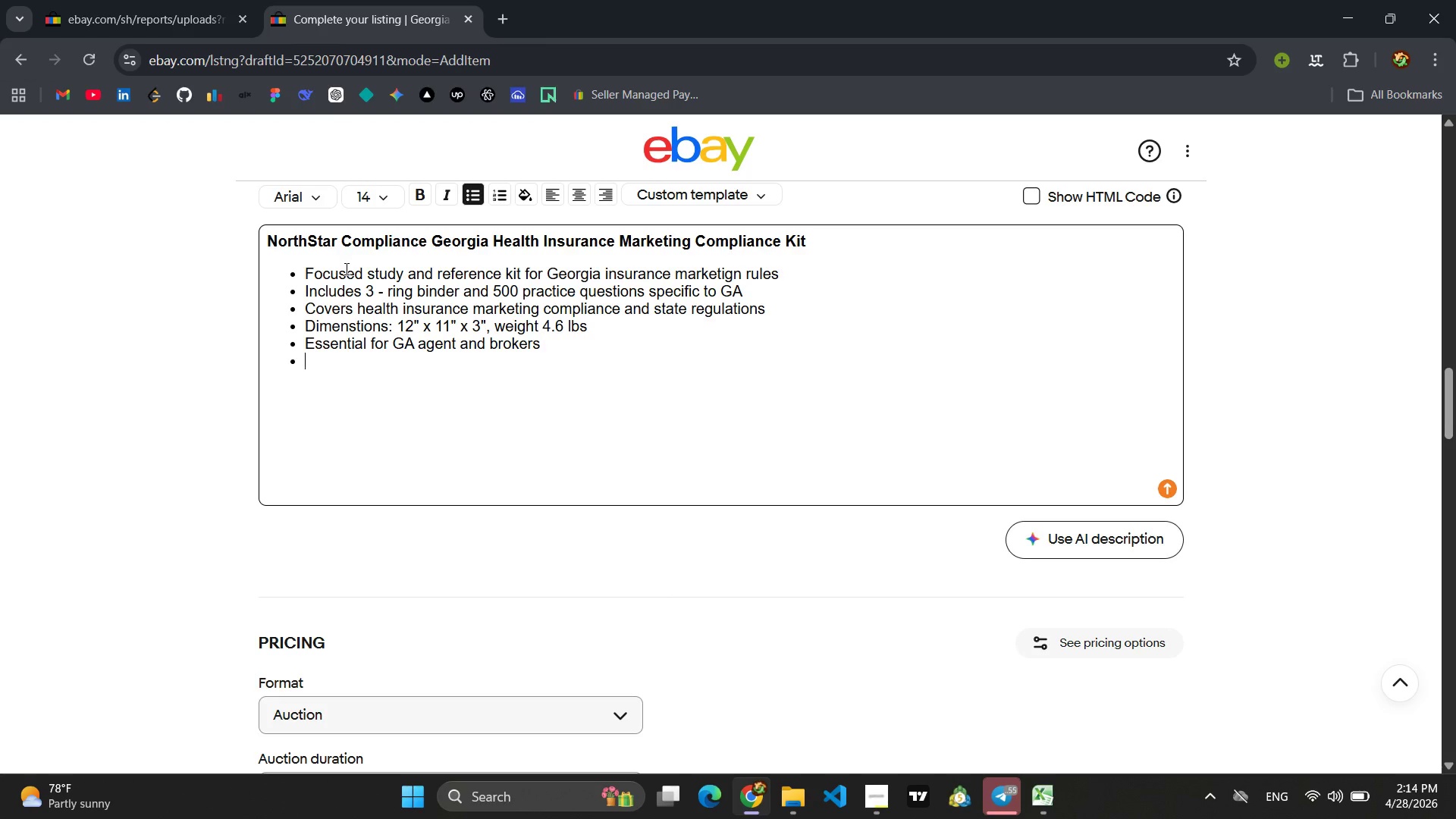 
key(Enter)
 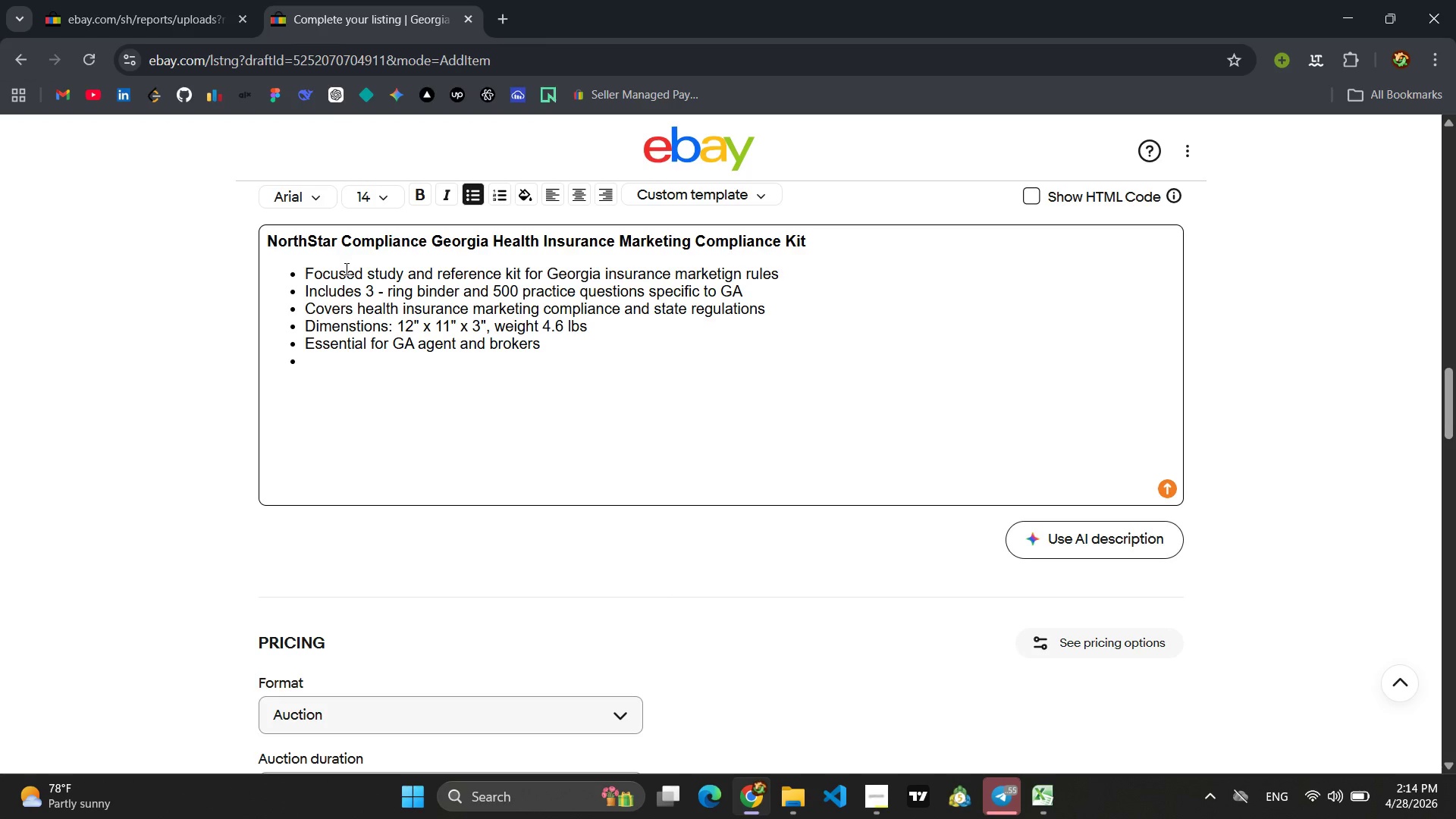 
type(O)
key(Backspace)
type(Condisiotn )
key(Backspace)
key(Backspace)
key(Backspace)
key(Backspace)
key(Backspace)
key(Backspace)
type(tion )
key(Backspace)
type(: New)
 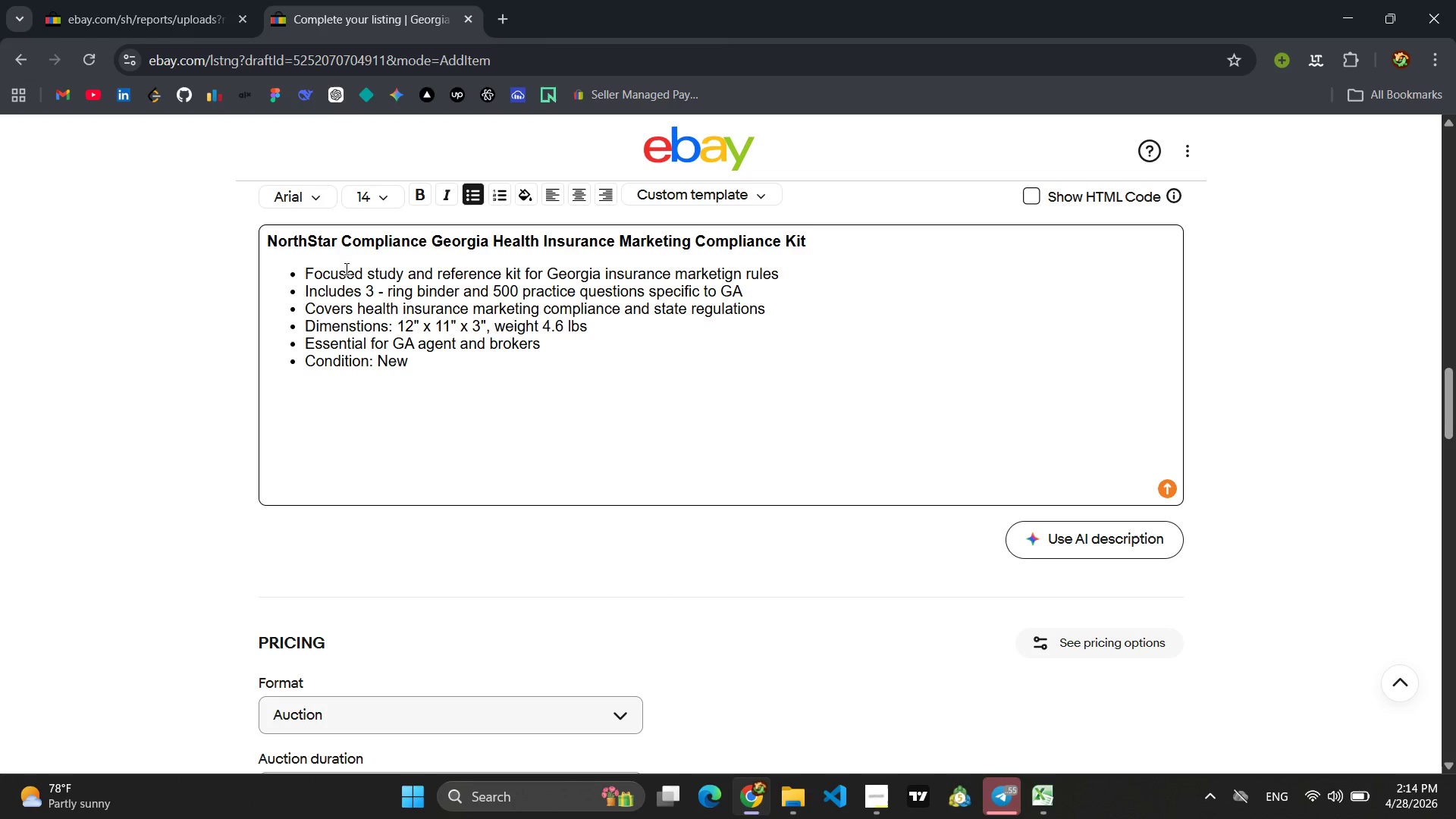 
key(Enter)
 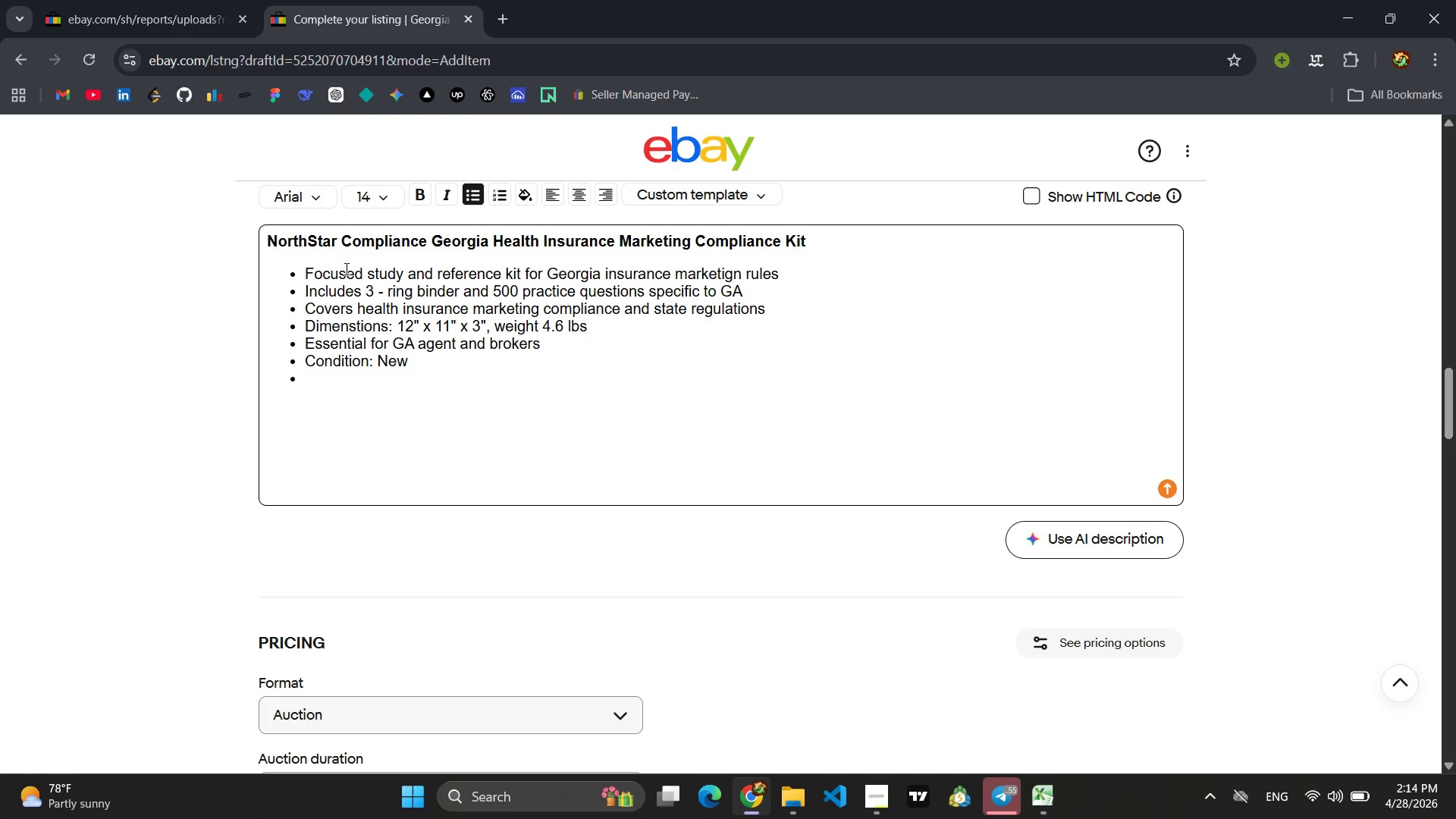 
type(s)
key(Backspace)
type(SKU: n)
key(Backspace)
type(NSB-GA-0008)
 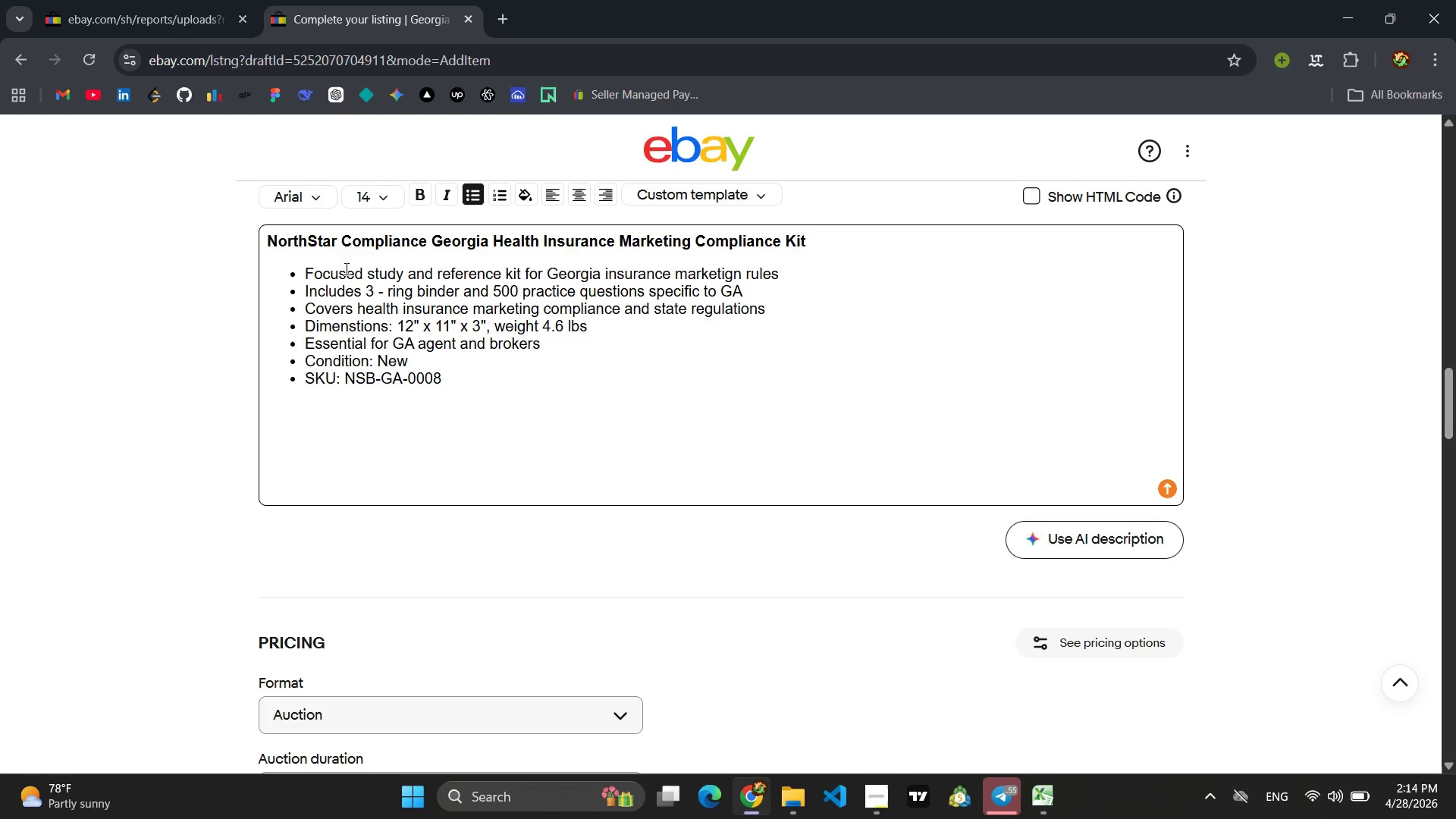 
key(Enter)
 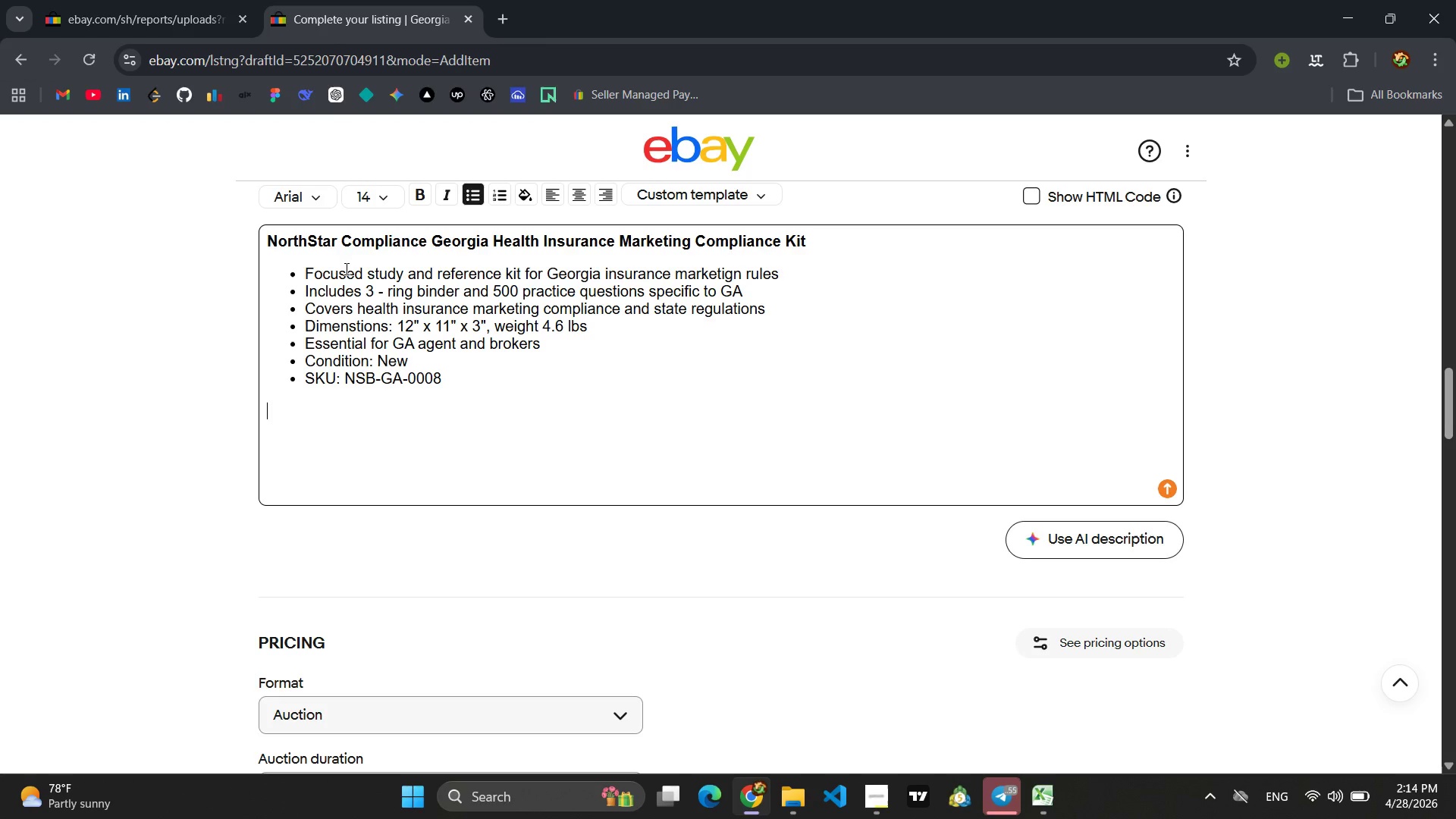 
key(Enter)
 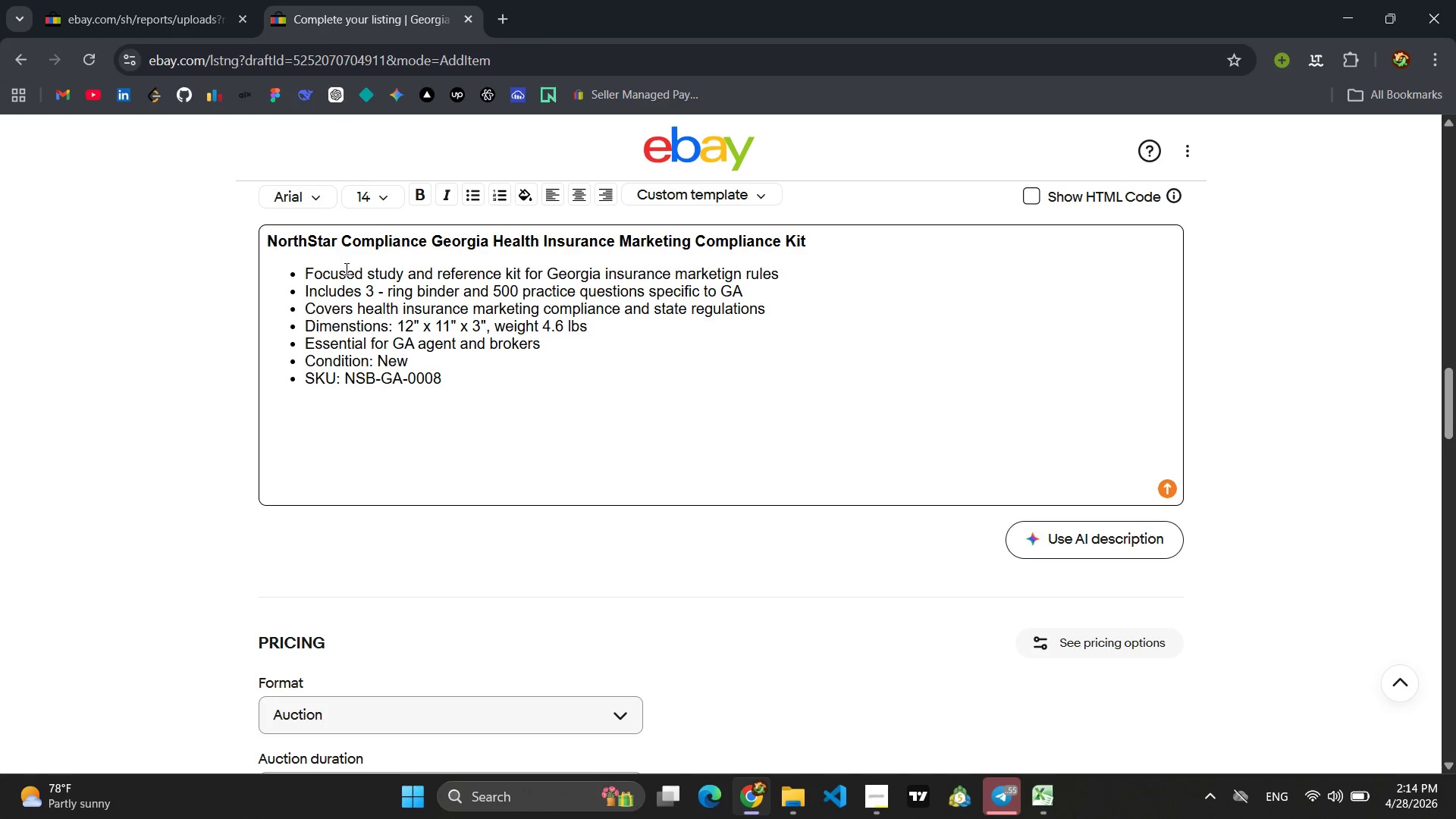 
type(g)
key(Backspace)
type(gEORGIA INSURANCE MARKETING )
key(Backspace)
type(< COMPLIANCE KIT< PRACTICE QUESTOINS BINDERS)
key(Backspace)
key(Backspace)
key(Backspace)
type(ER< HEALTH)
 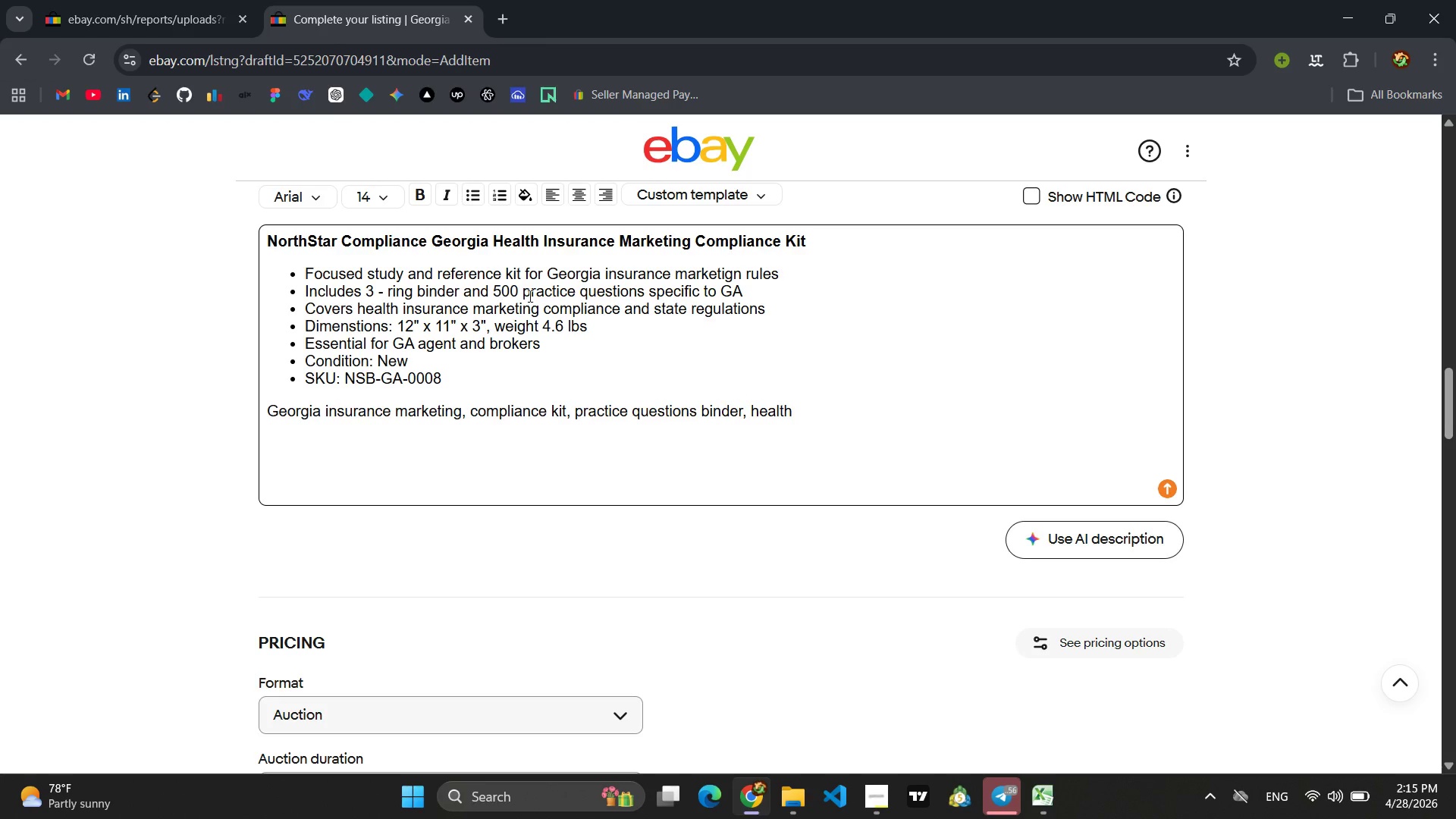 
left_click_drag(start_coordinate=[800, 409], to_coordinate=[227, 418])
 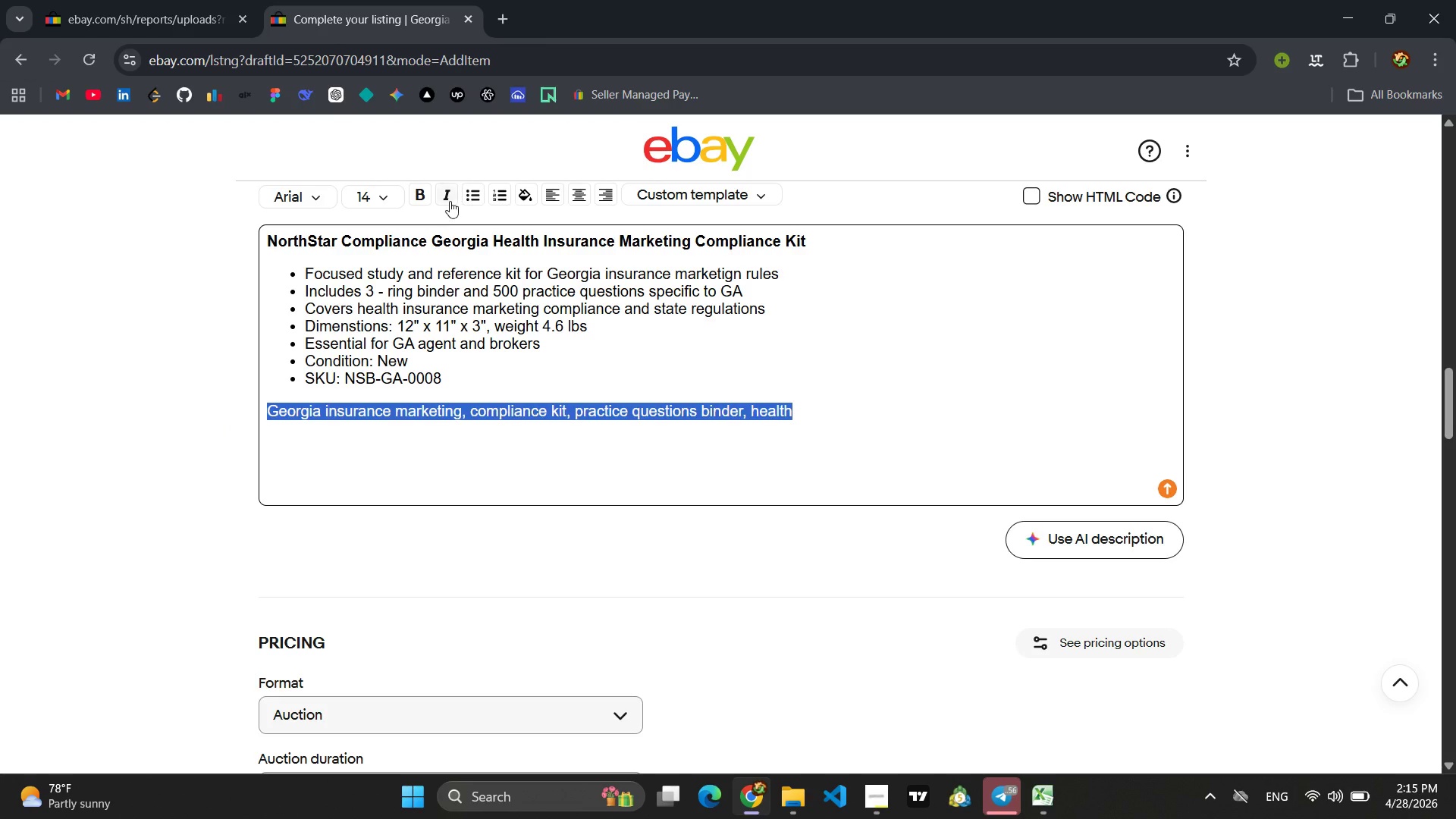 
left_click([450, 201])
 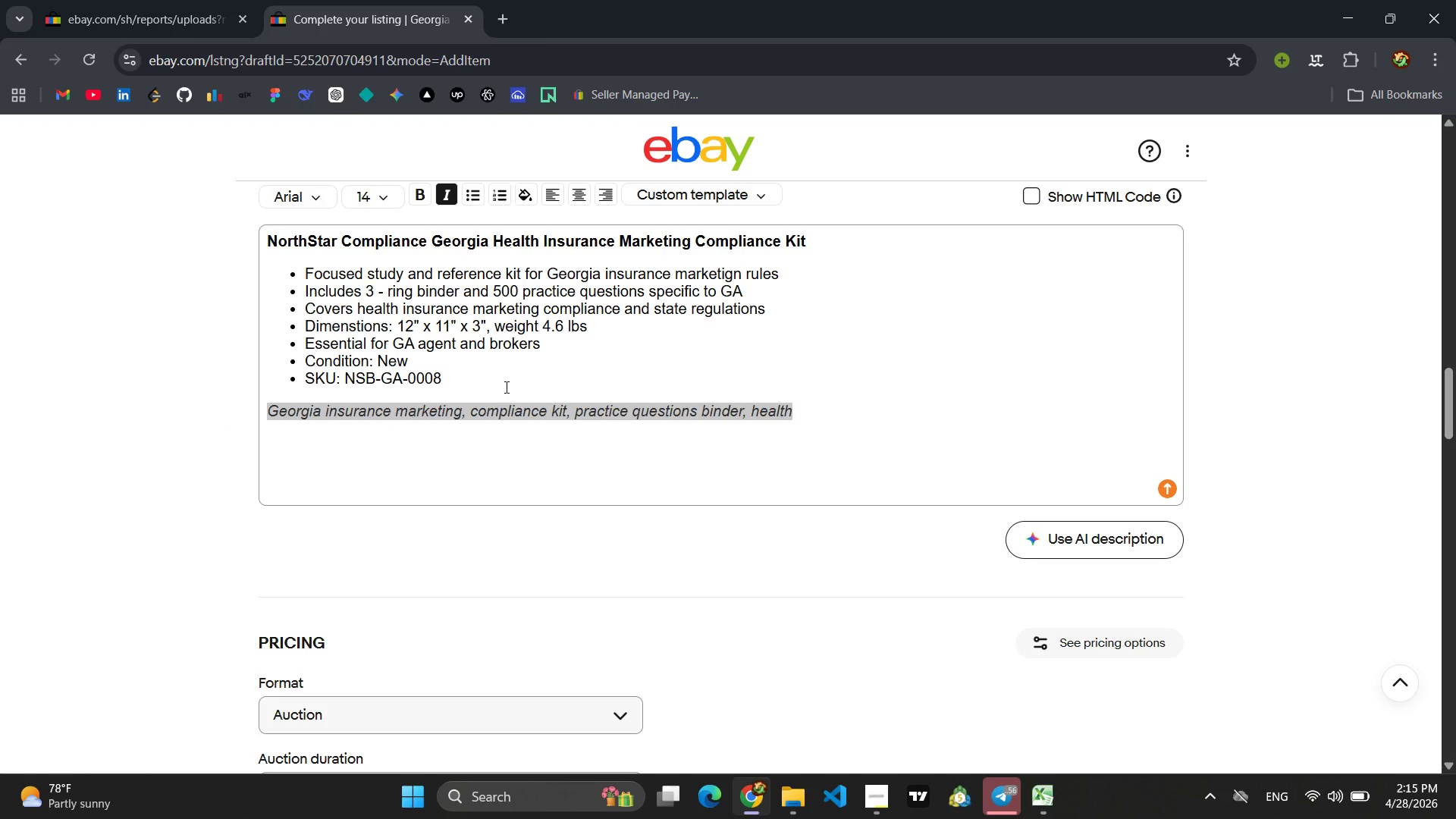 
left_click([503, 391])
 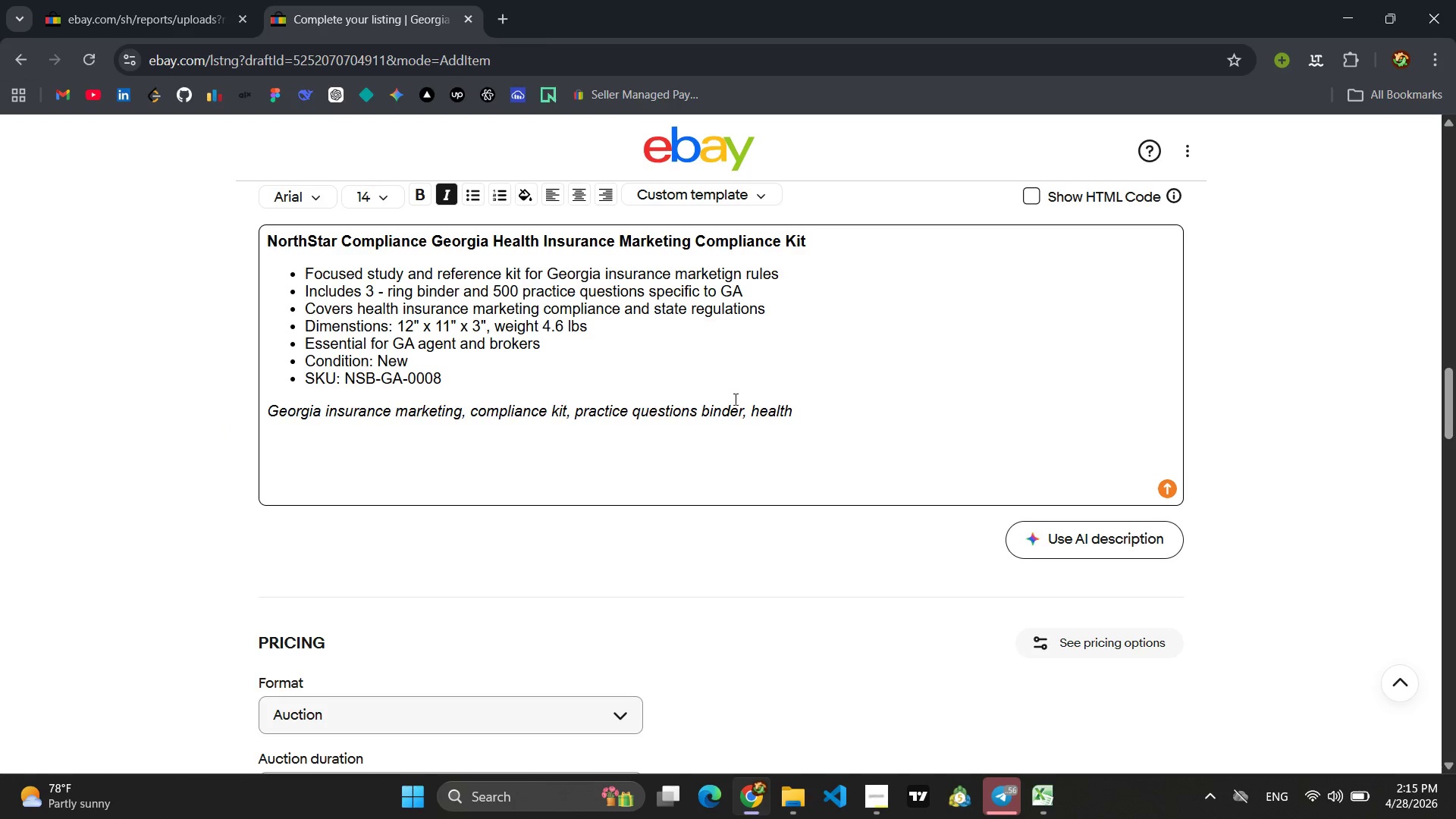 
scroll: coordinate [734, 399], scroll_direction: up, amount: 1.0
 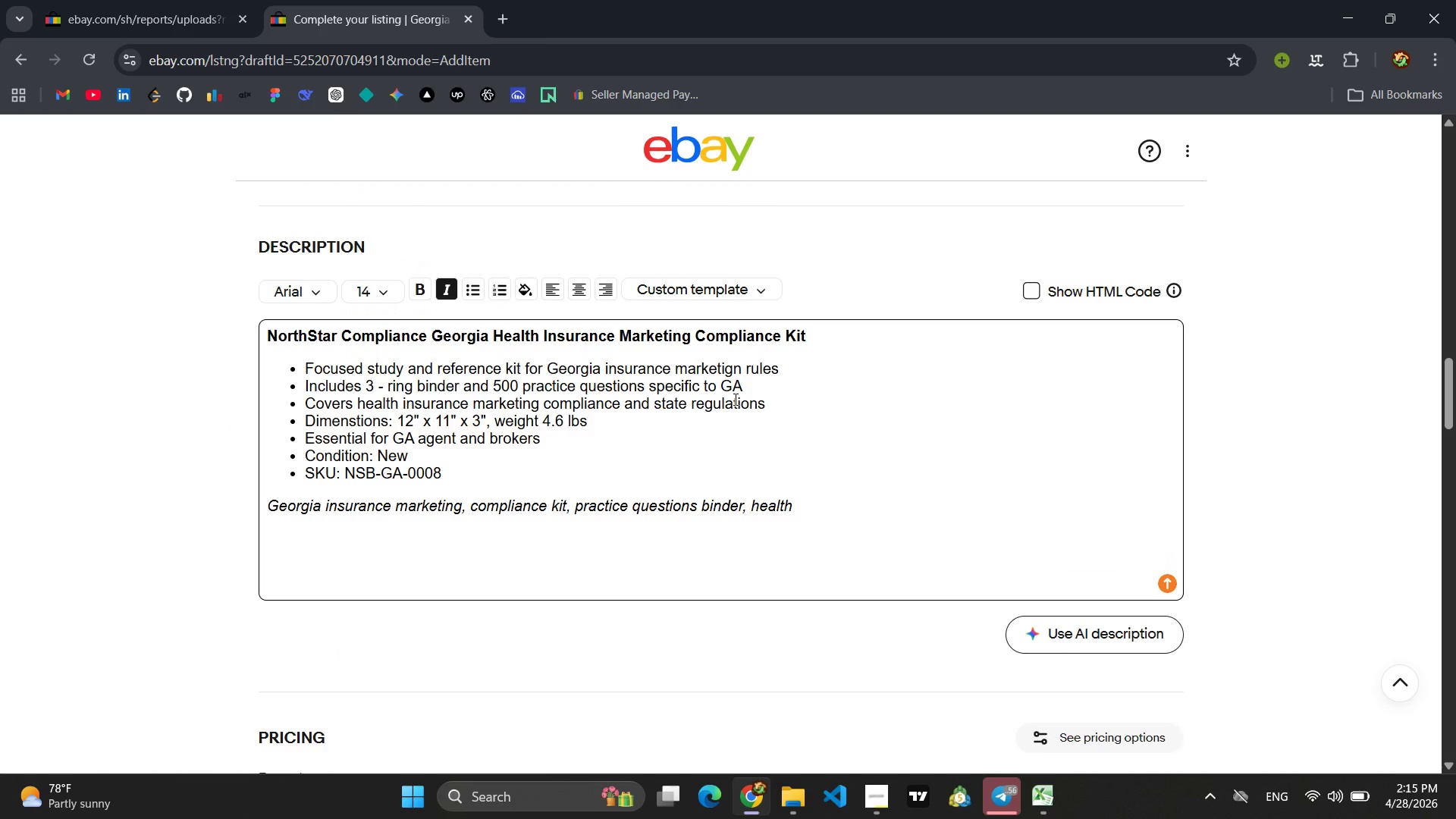 
scroll: coordinate [734, 399], scroll_direction: down, amount: 1.0
 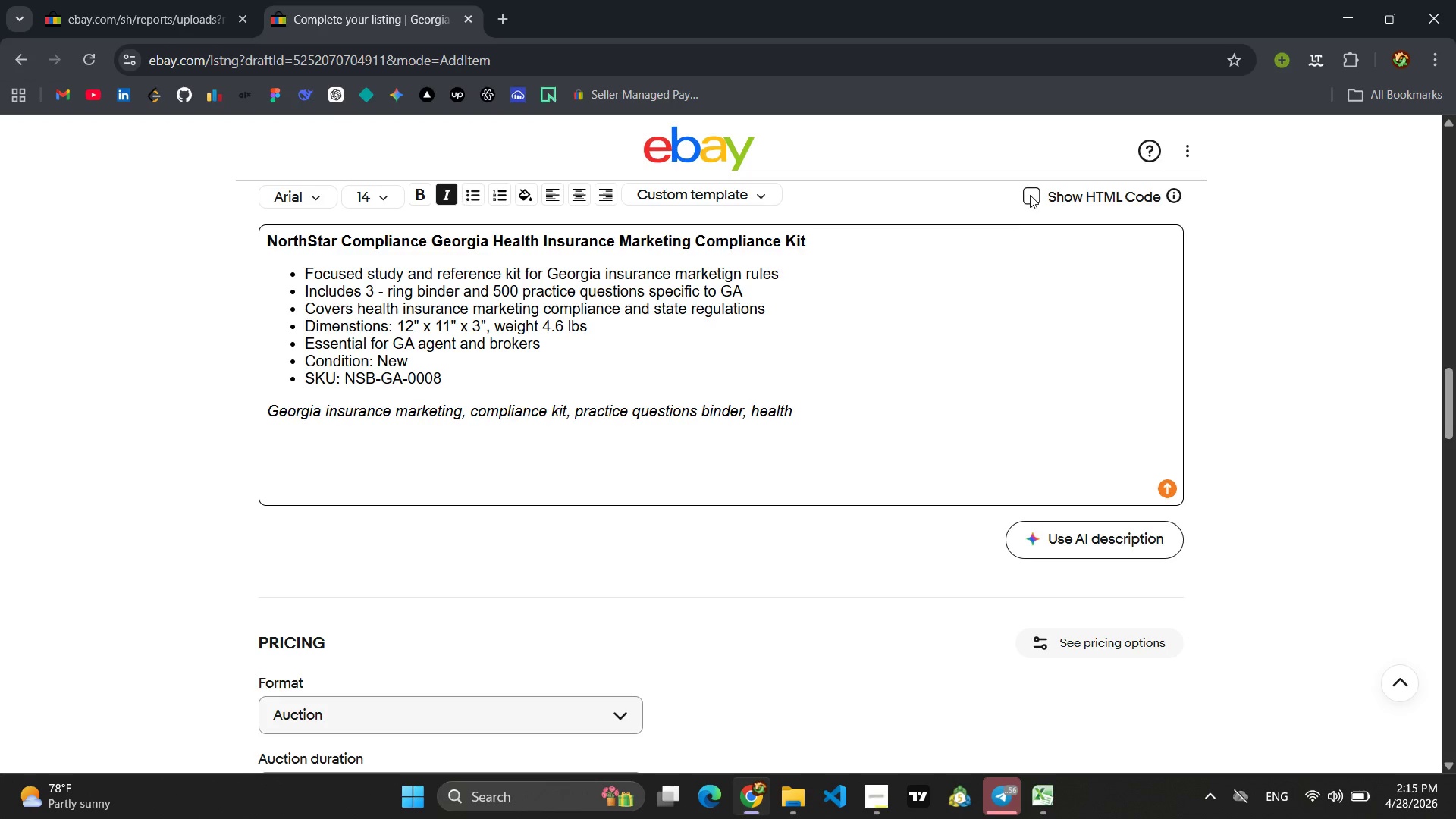 
left_click([1030, 195])
 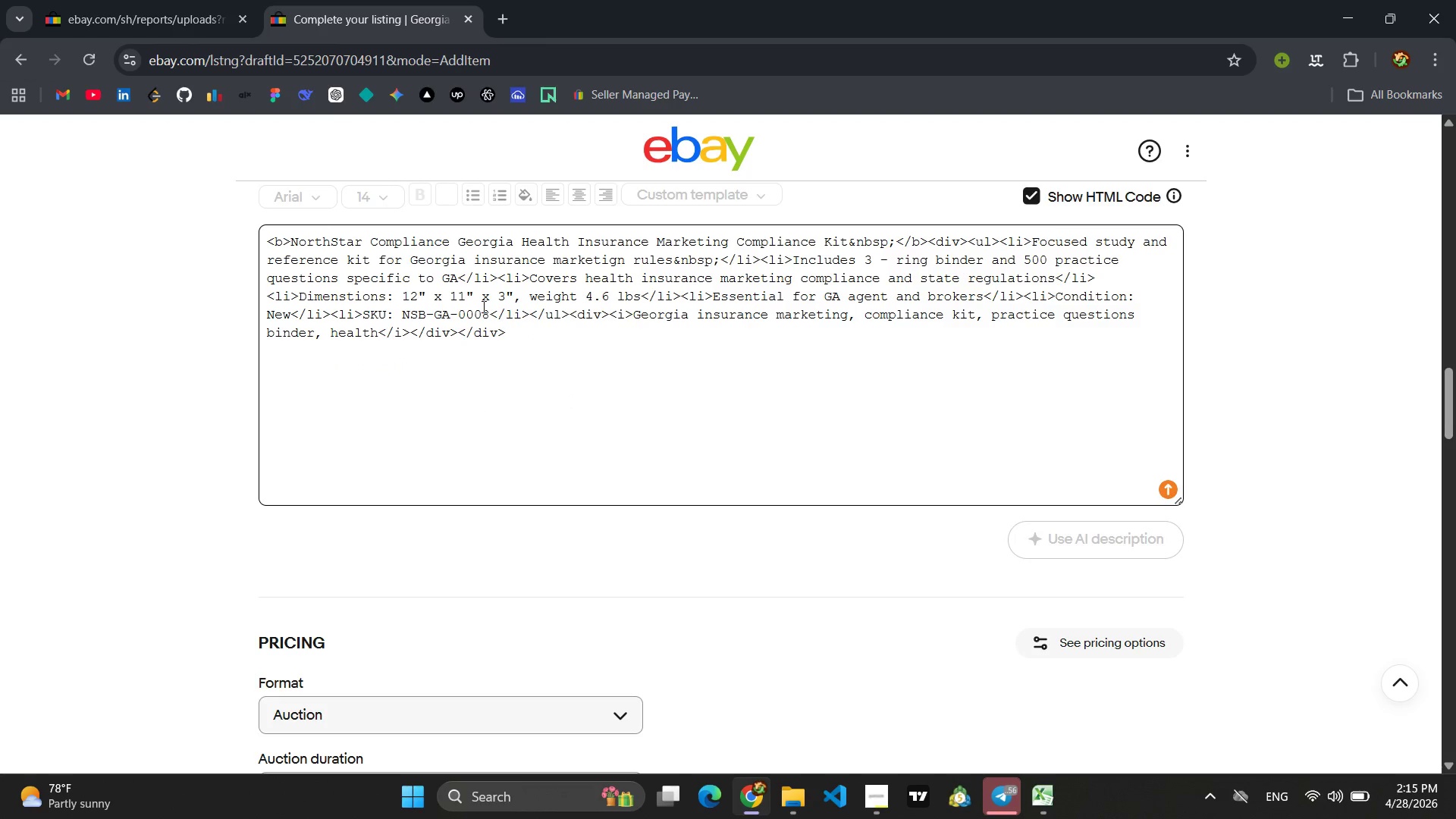 
left_click([482, 306])
 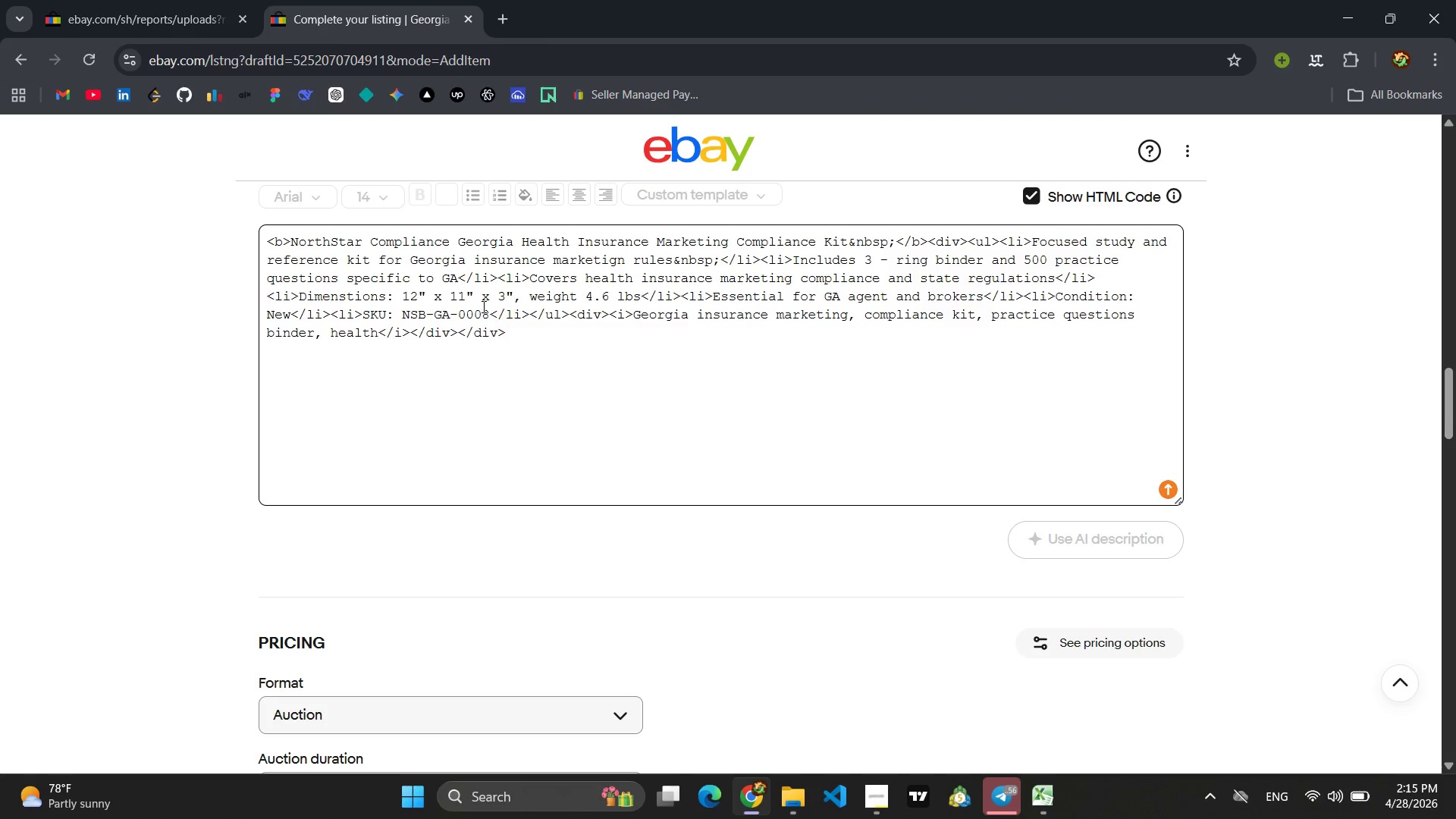 
key(Control+A)
 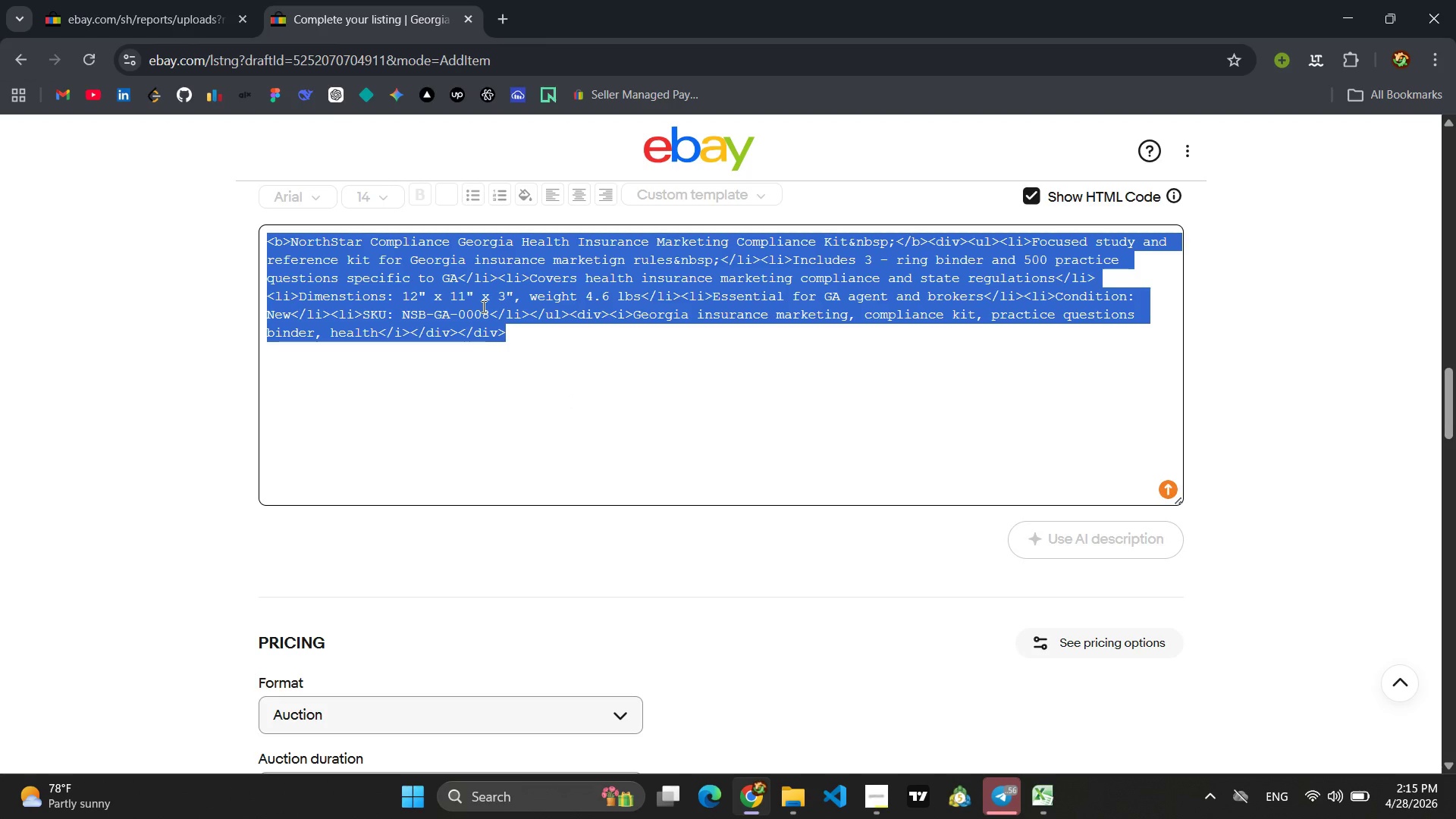 
key(Control+C)
 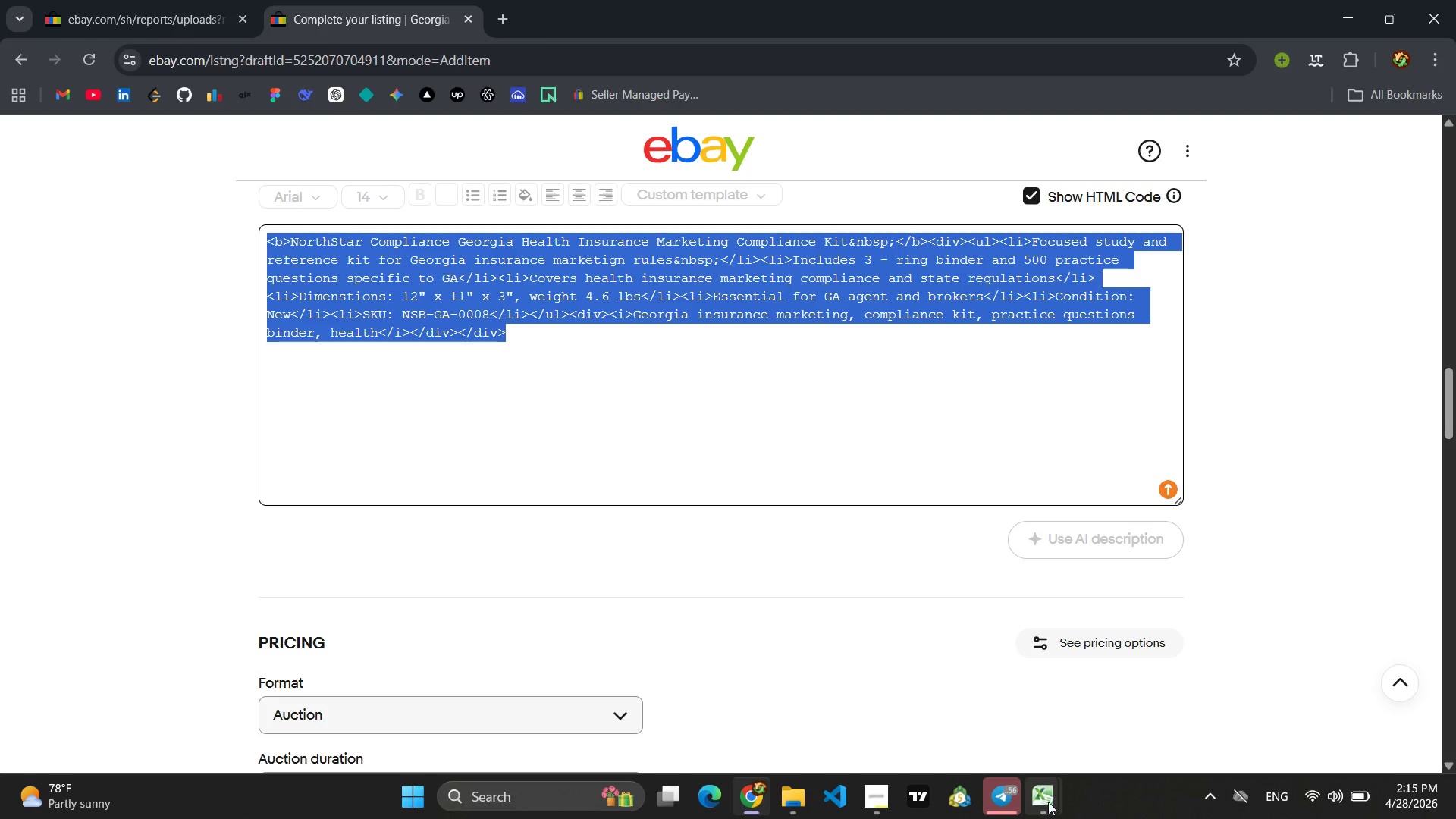 
left_click([1148, 714])
 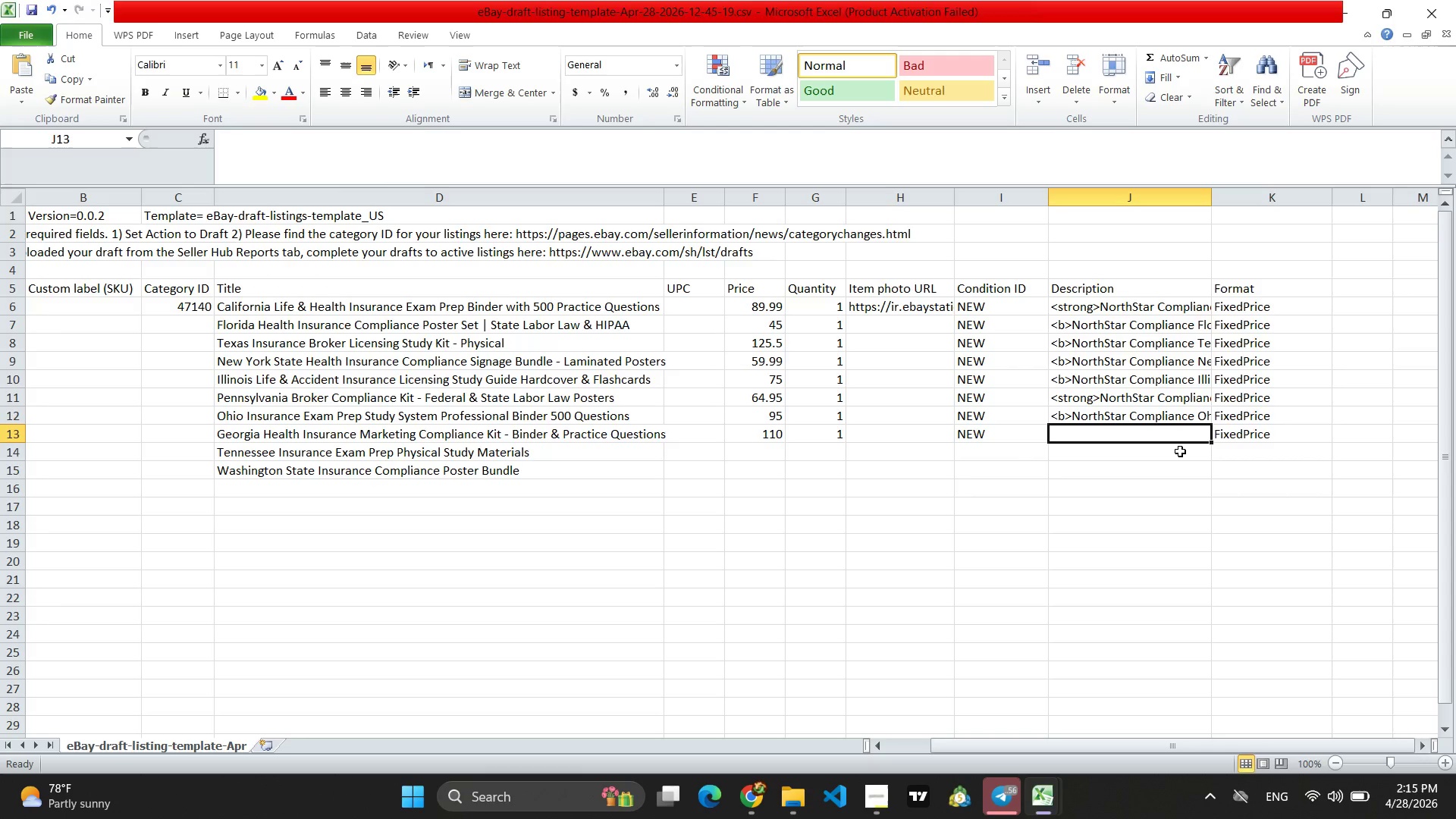 
key(Control+V)
 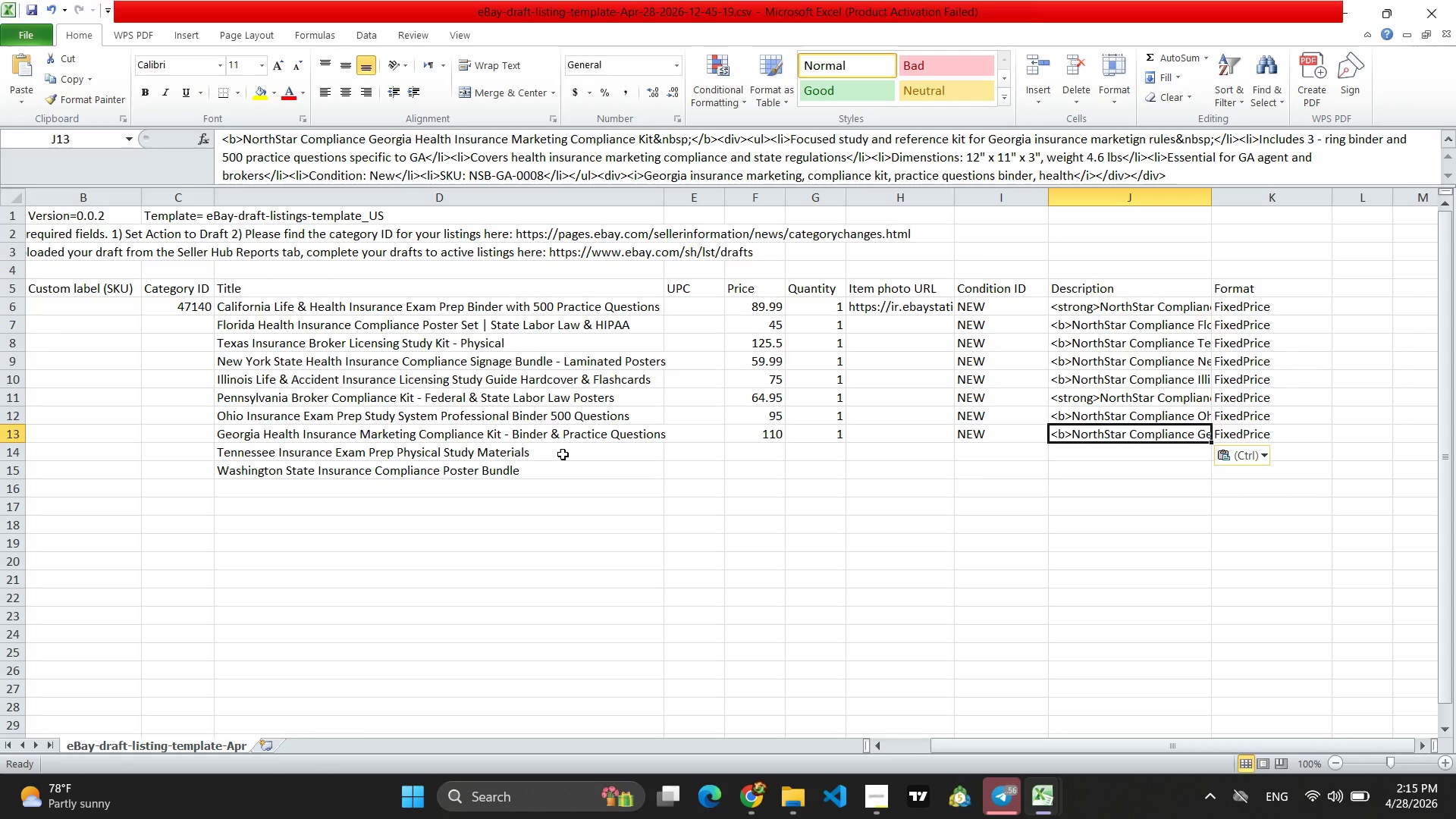 
left_click([462, 454])
 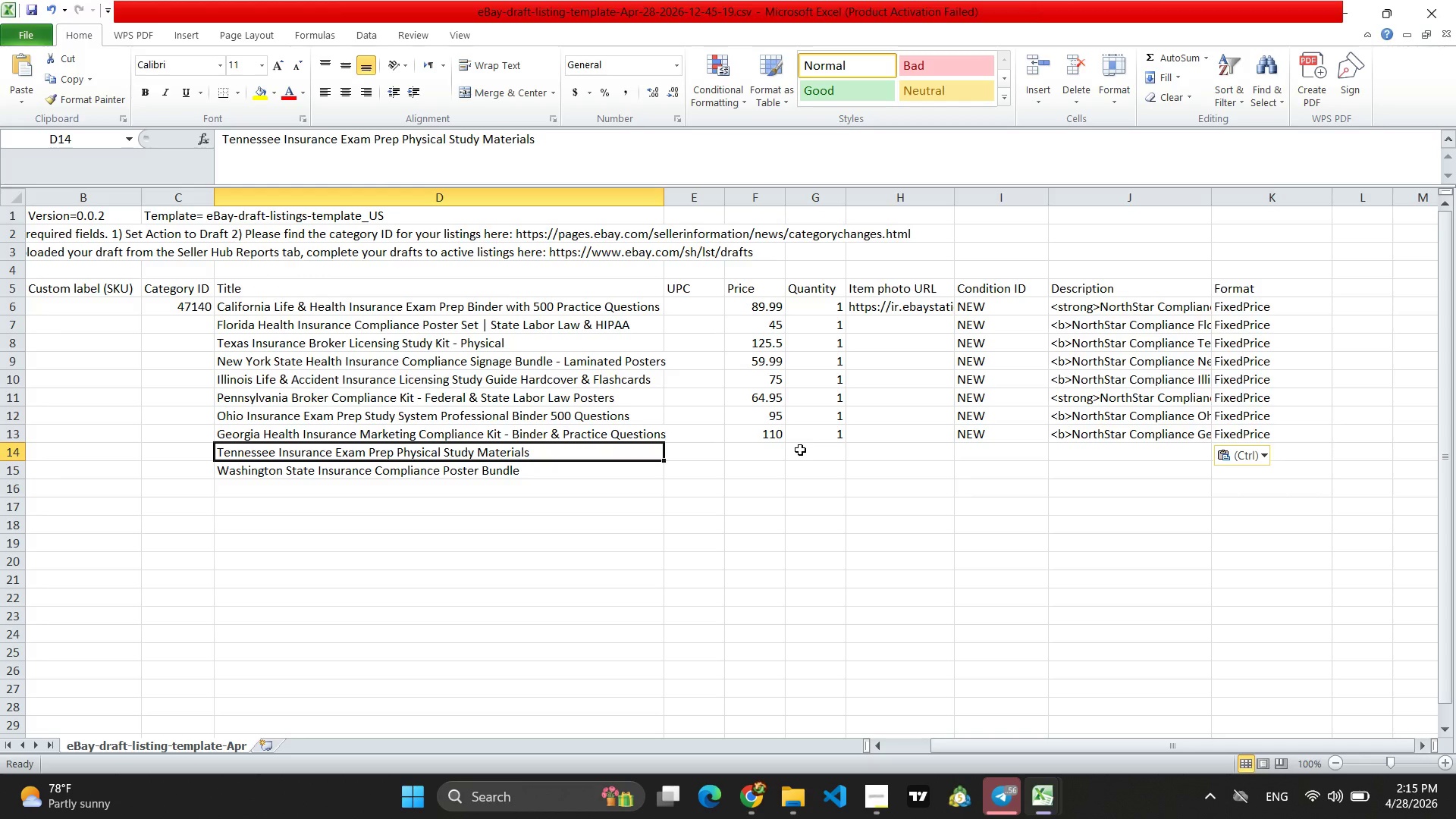 
left_click([777, 450])
 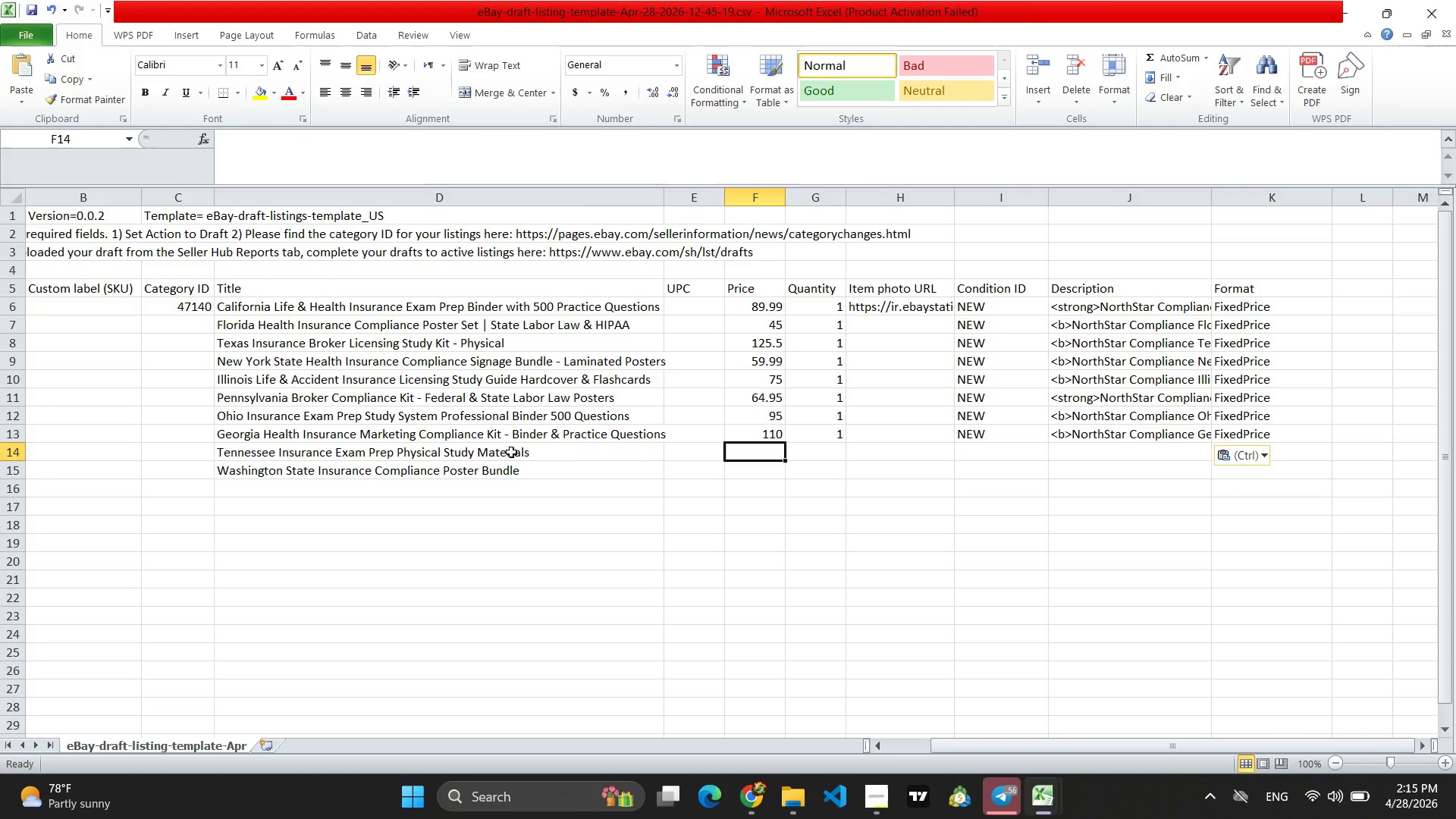 
left_click([500, 453])
 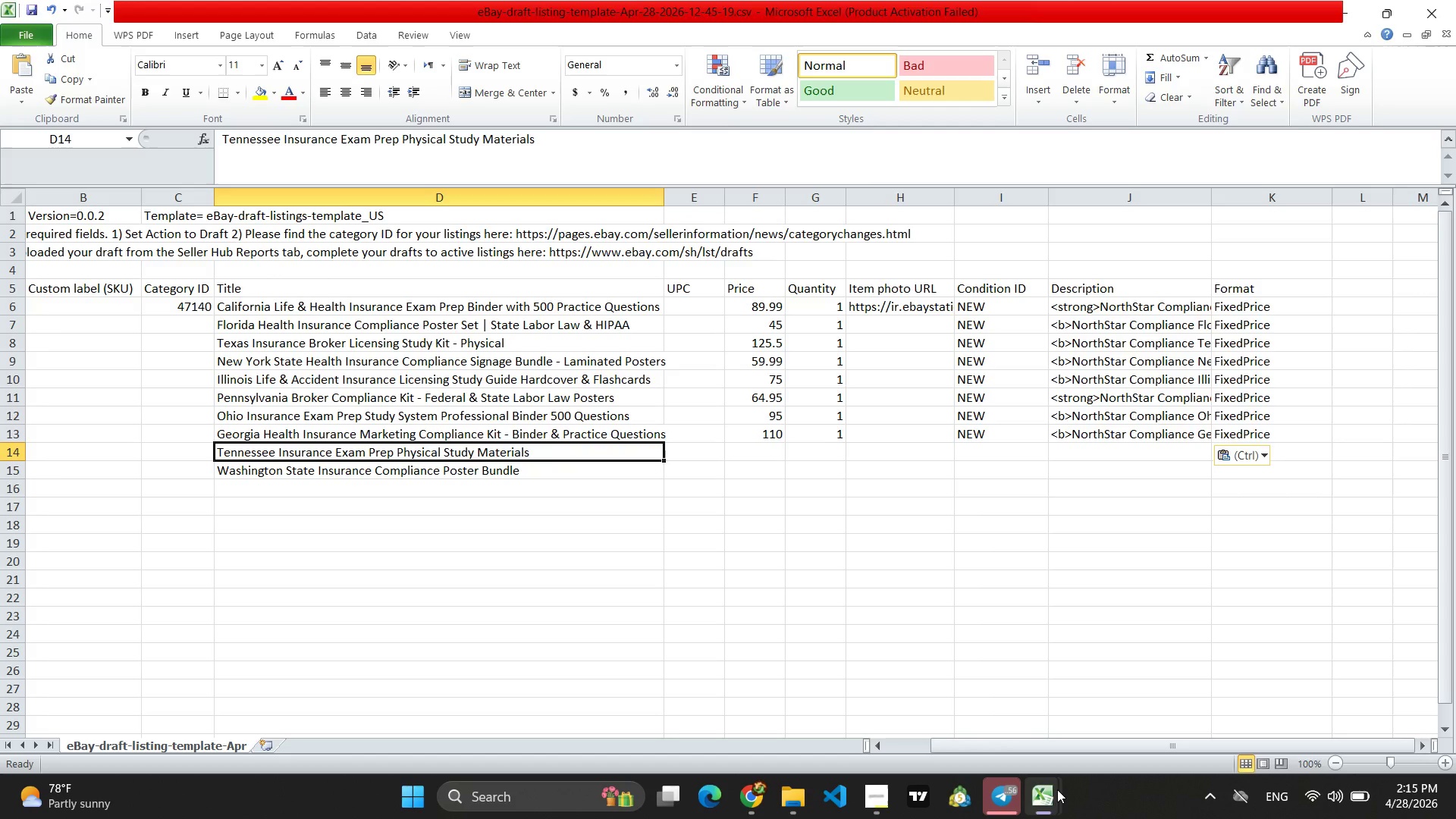 
left_click([993, 738])
 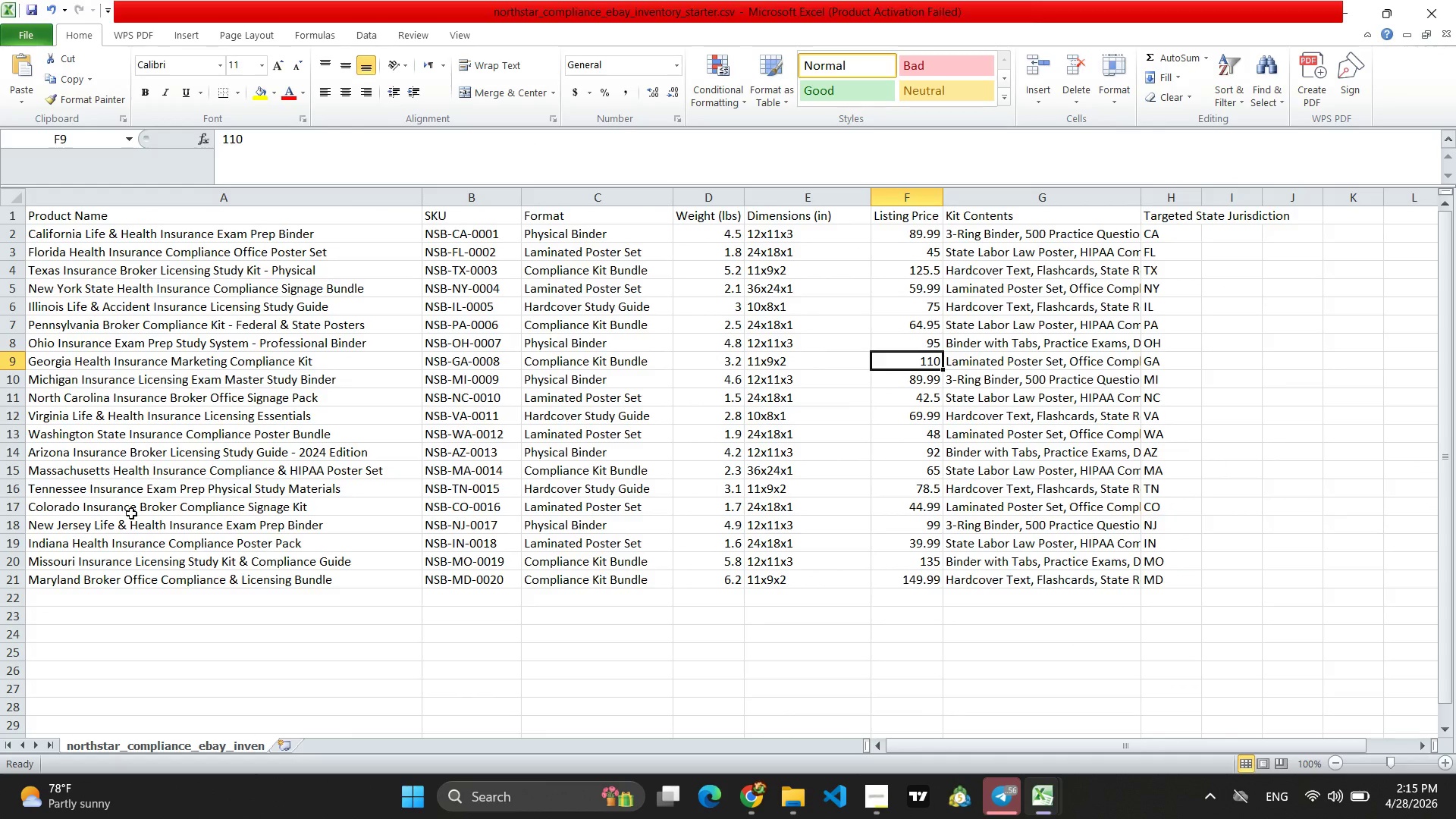 
left_click([82, 495])
 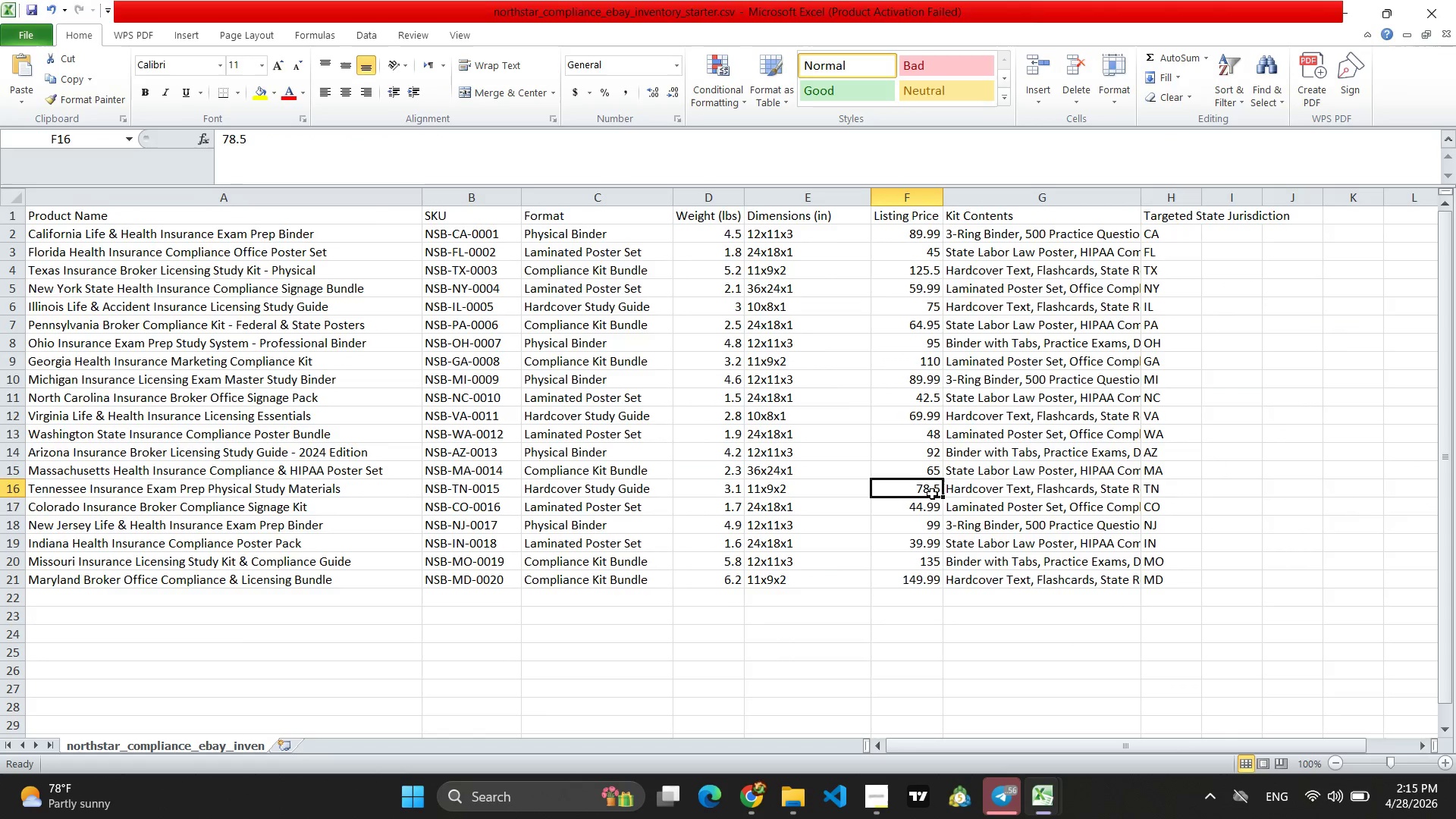 
key(Control+C)
 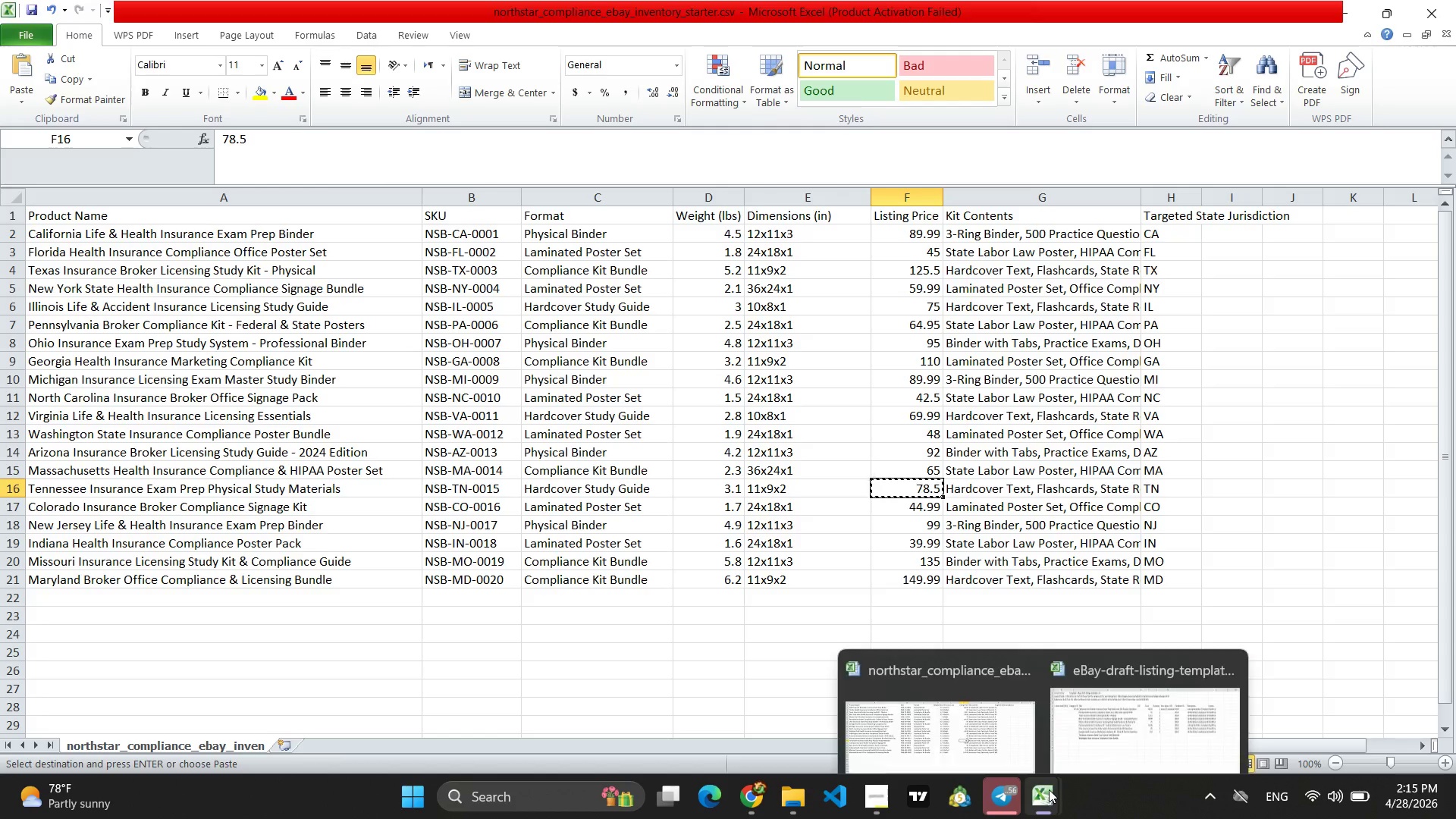 
left_click([1135, 711])
 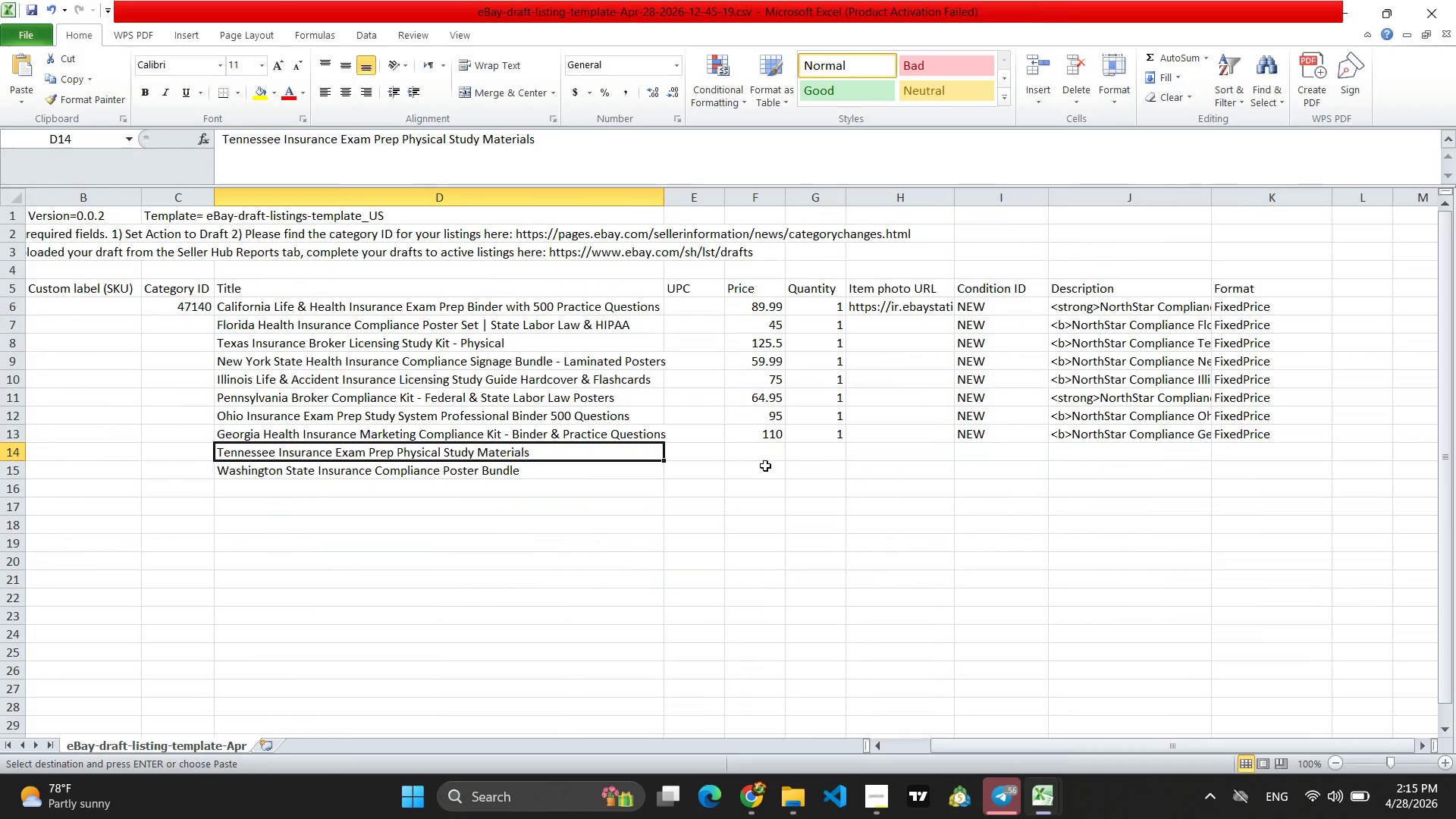 
left_click([767, 454])
 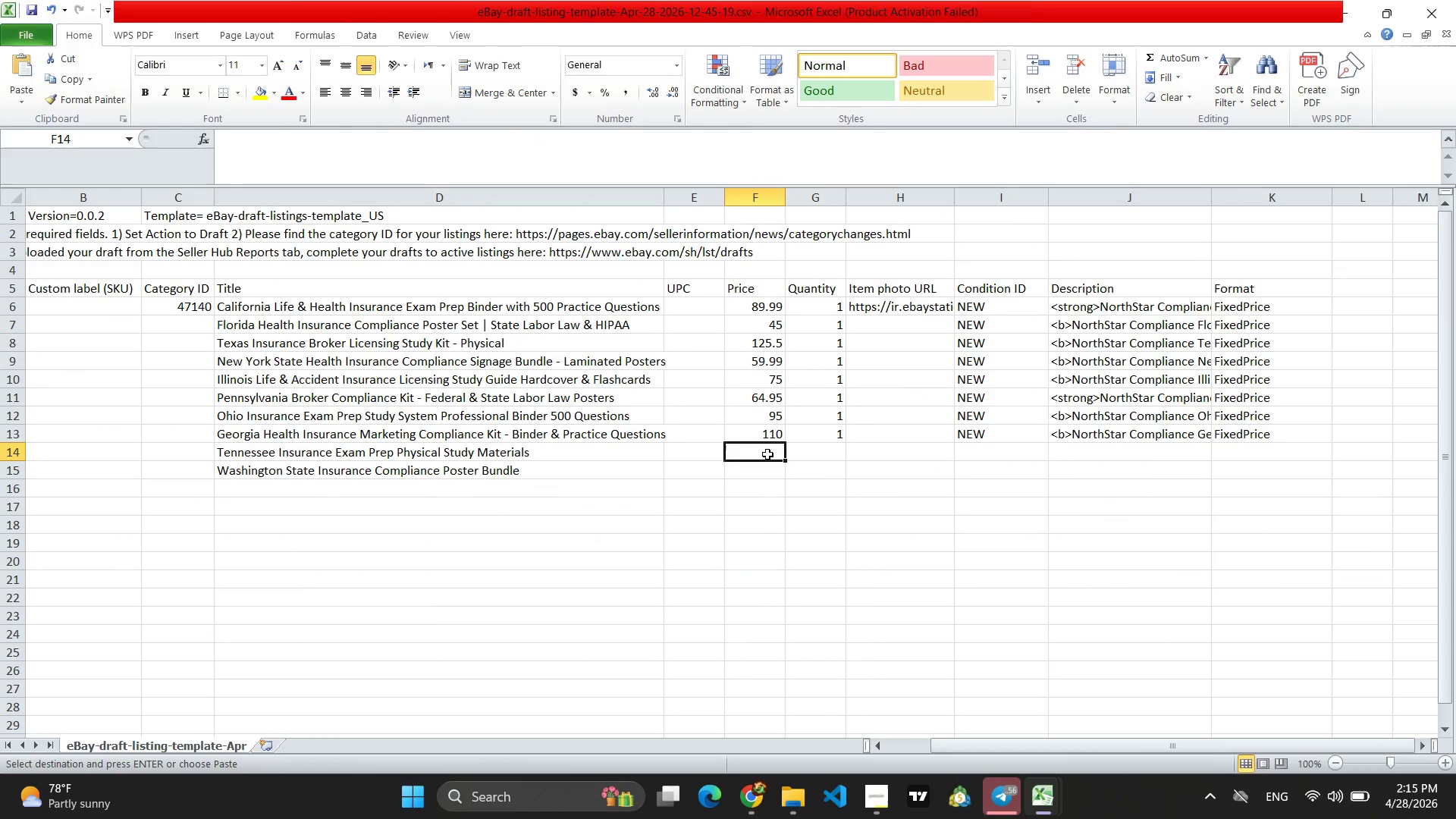 
key(Control+V)
 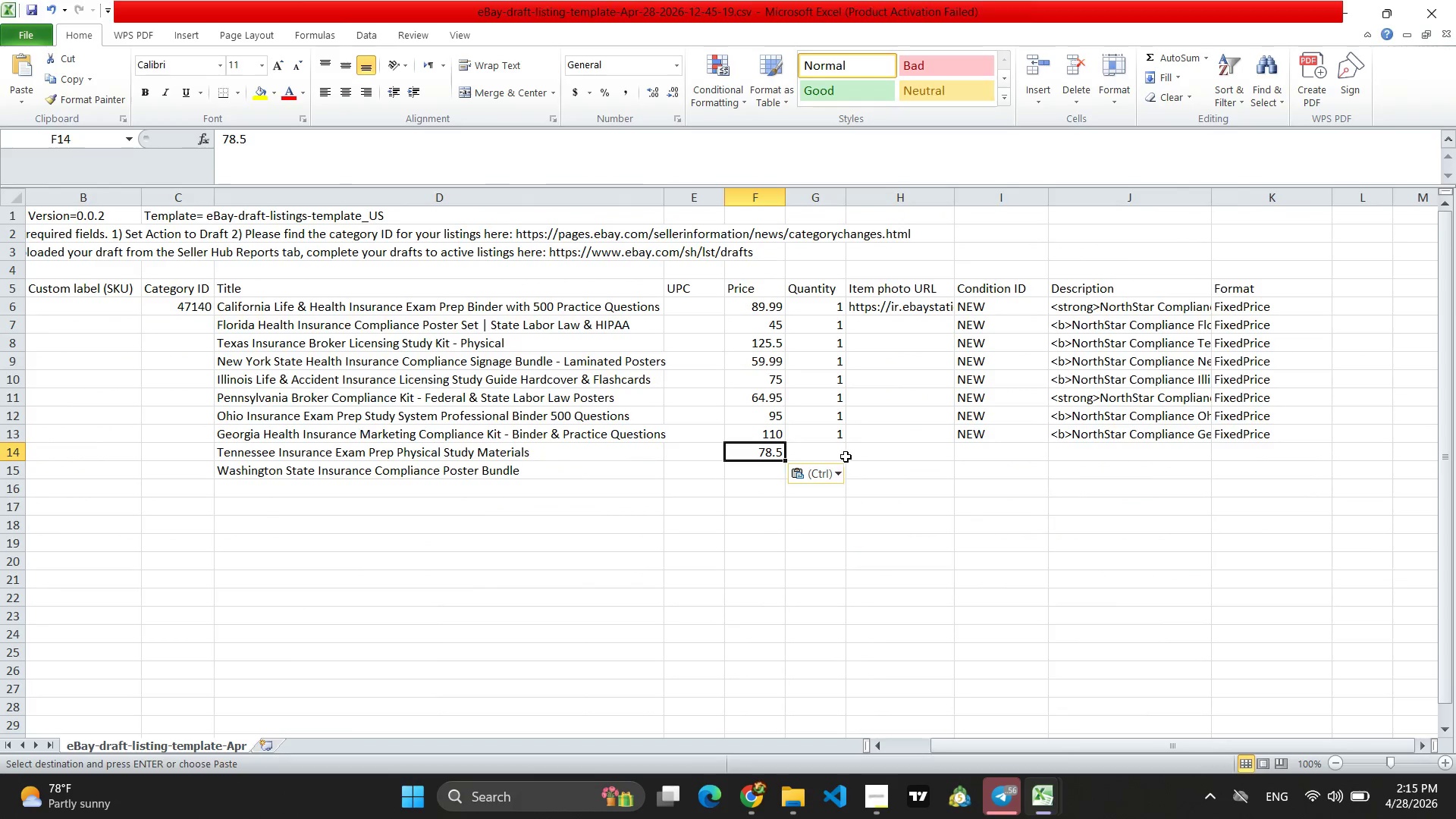 
left_click([839, 457])
 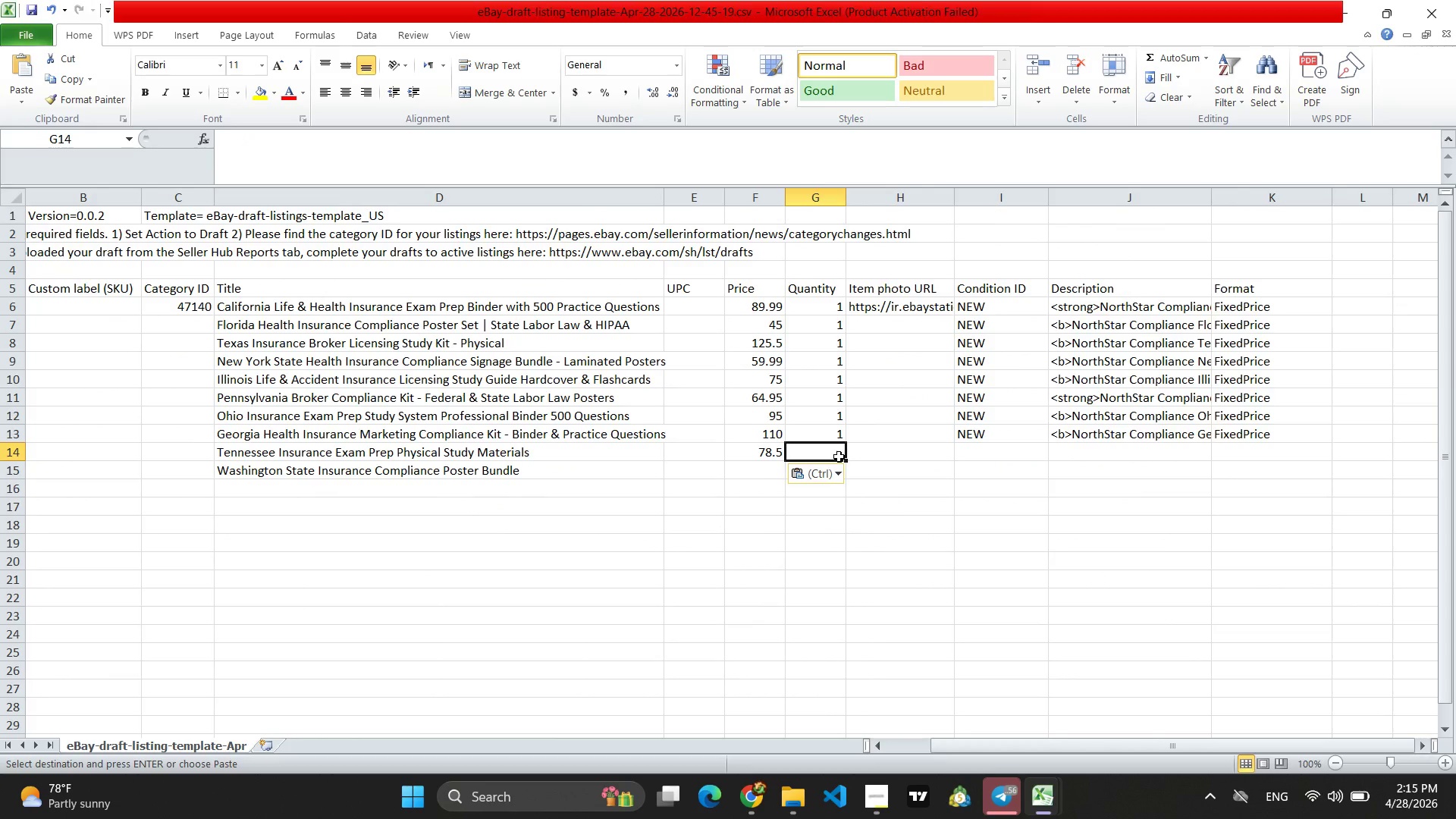 
key(1)
 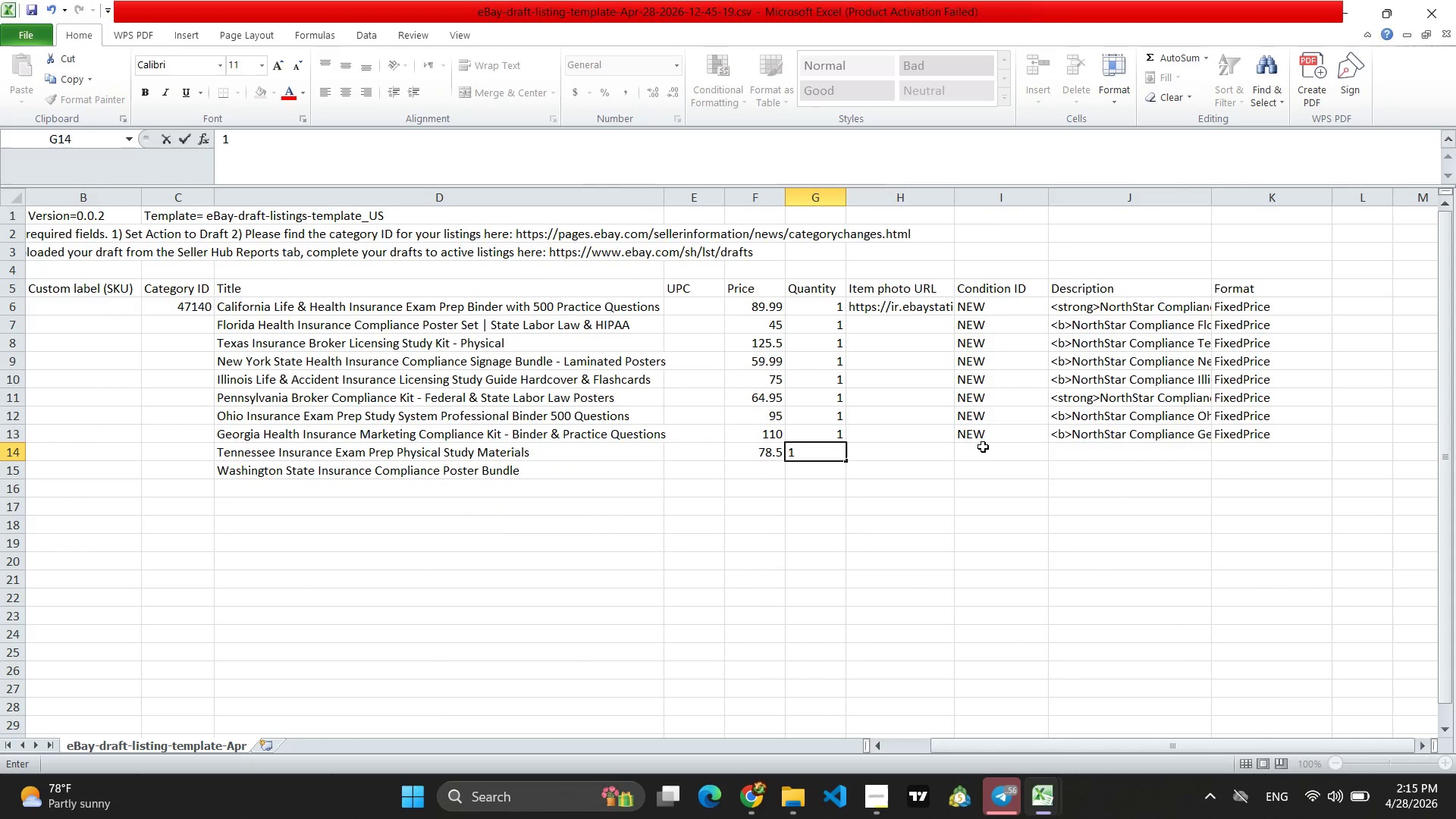 
left_click([983, 447])
 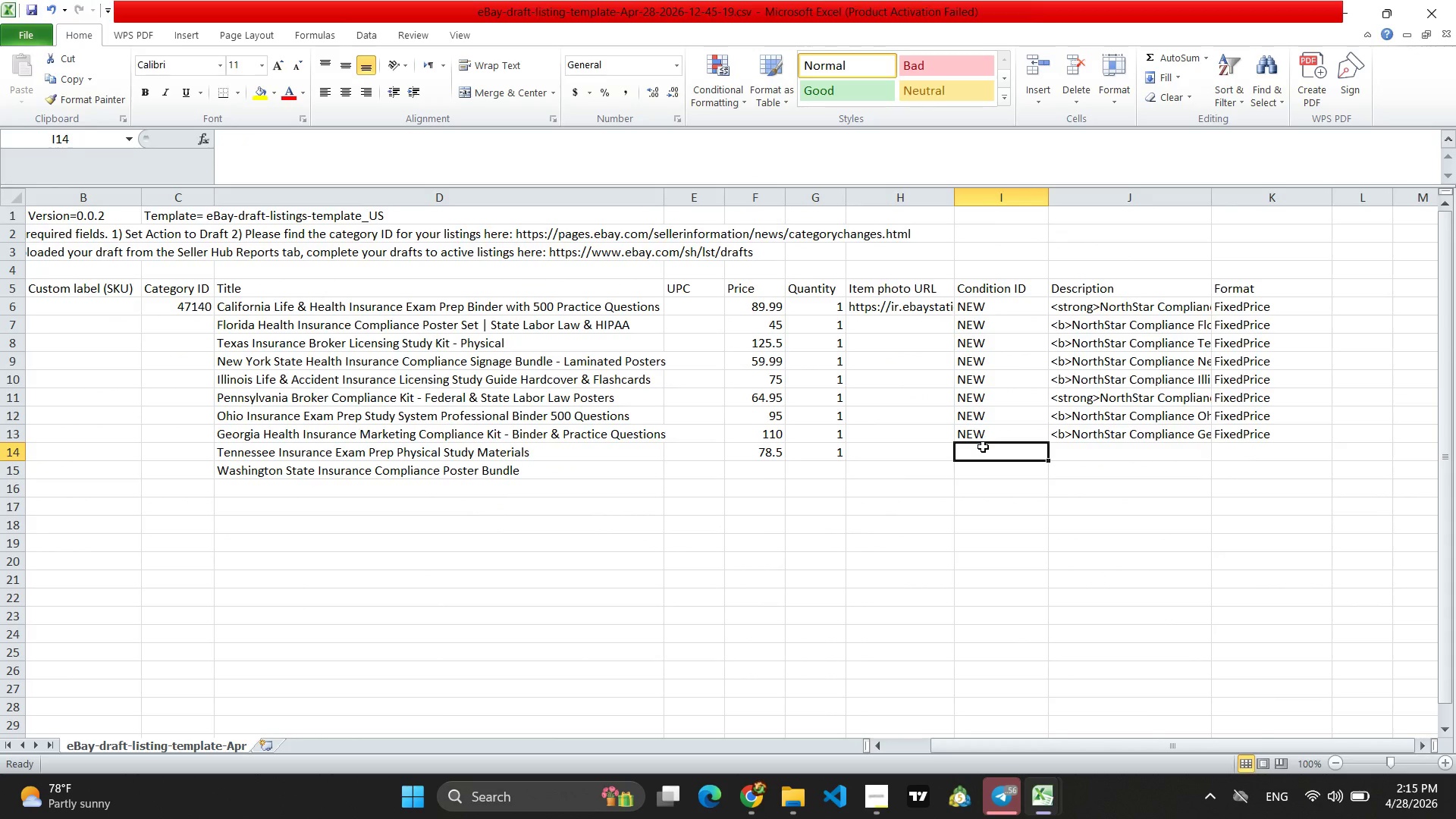 
type(NEW)
 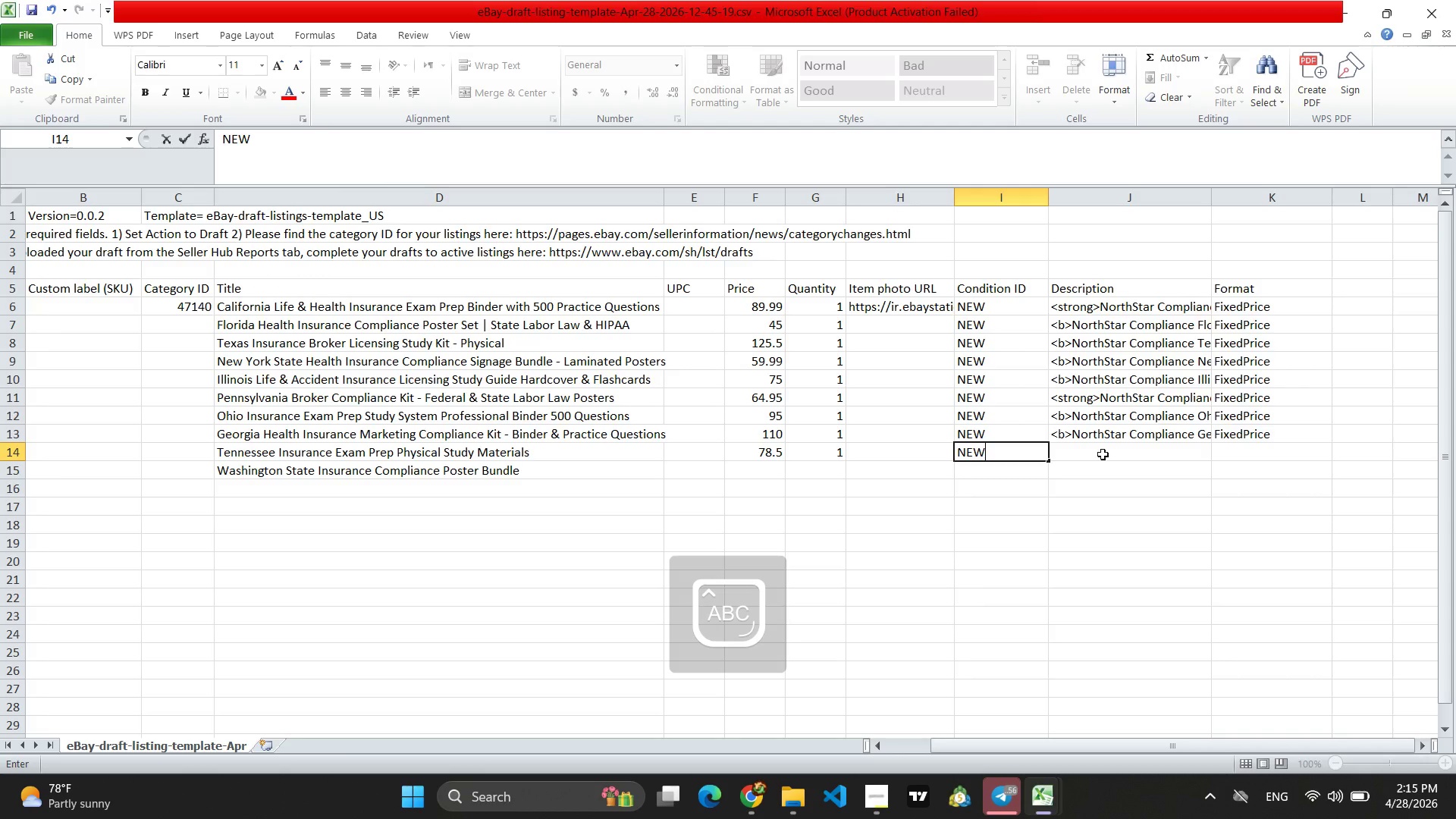 
left_click([1256, 450])
 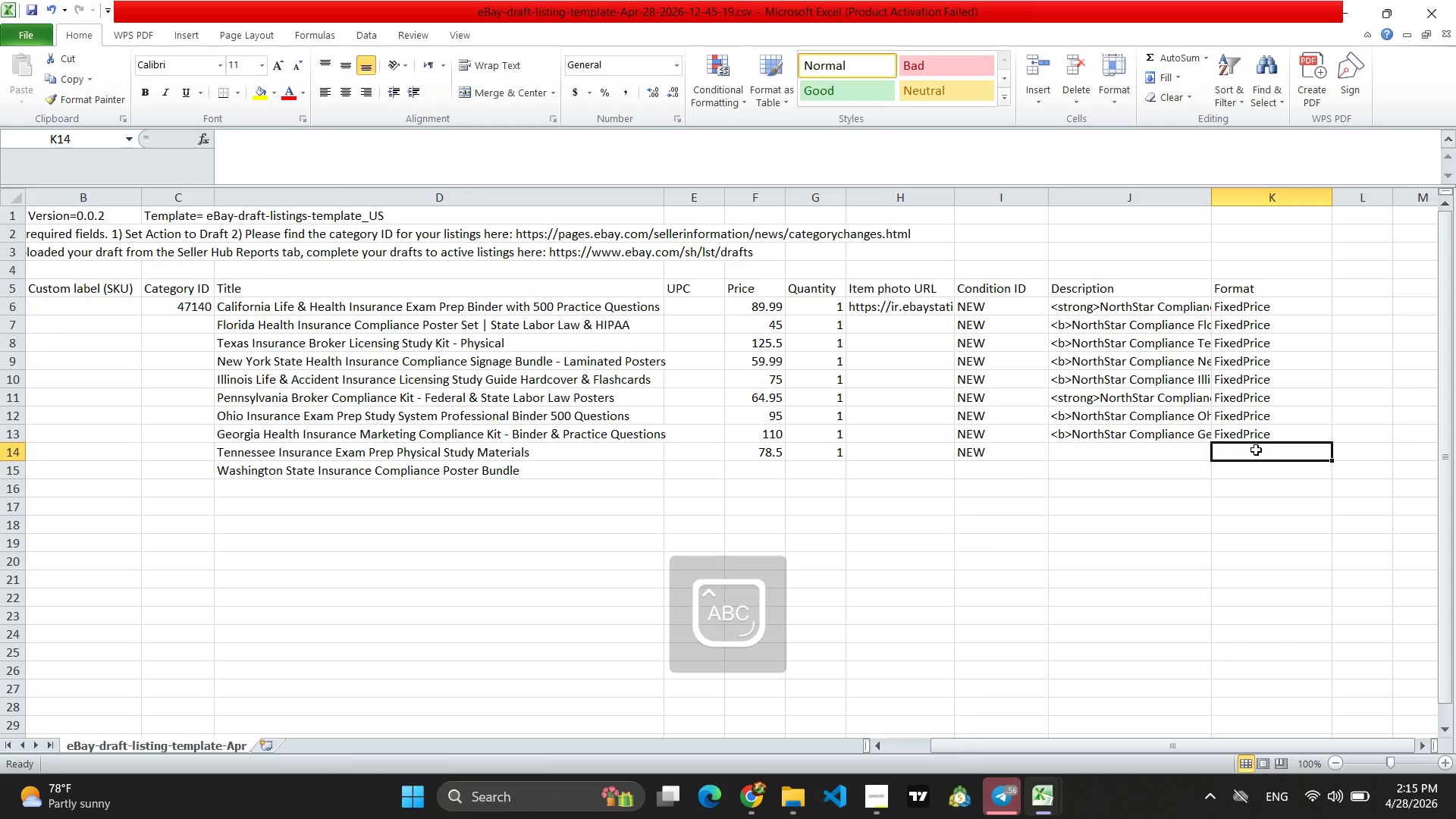 
type(FI)
key(Tab)
 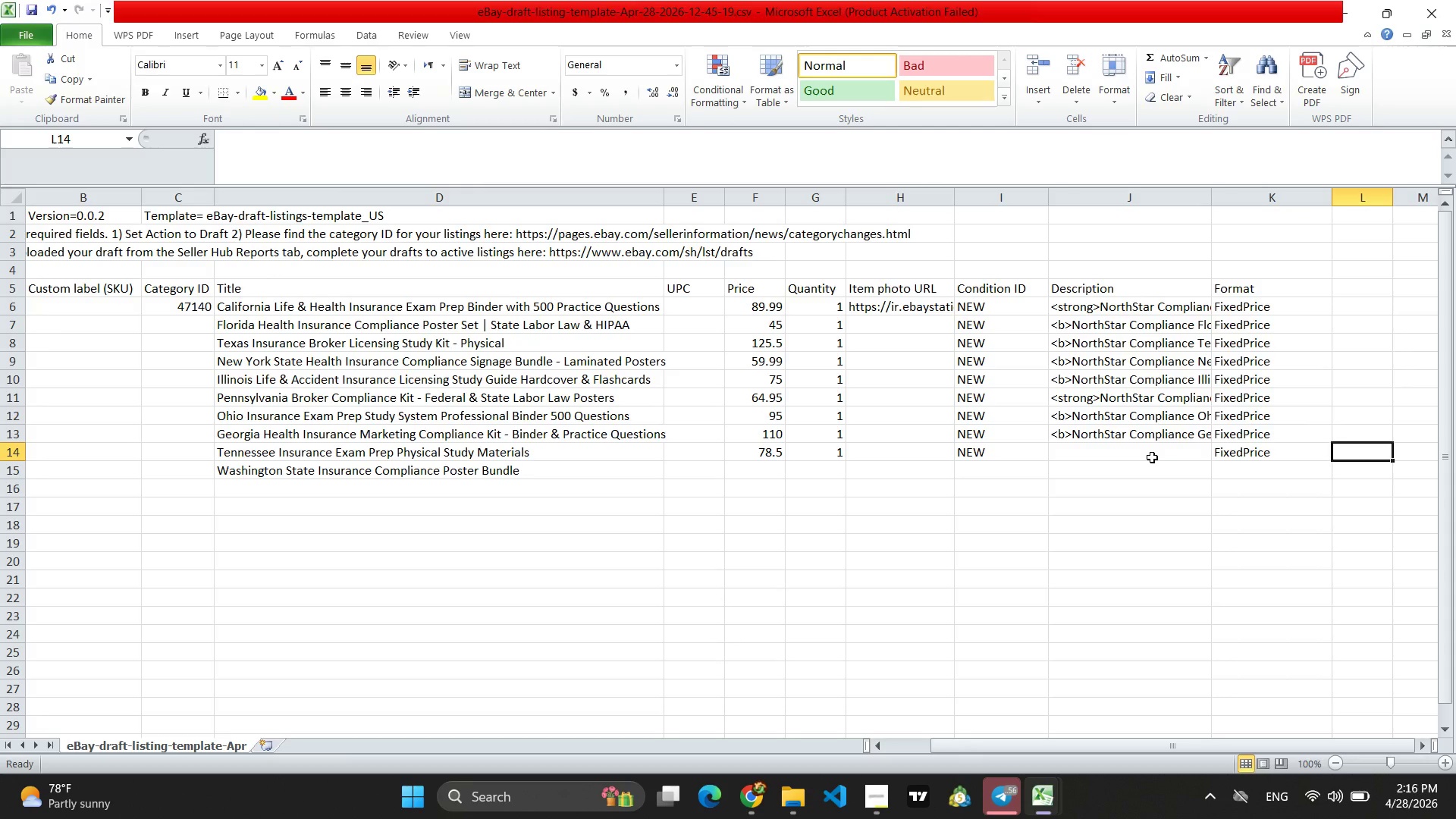 
left_click([1138, 450])
 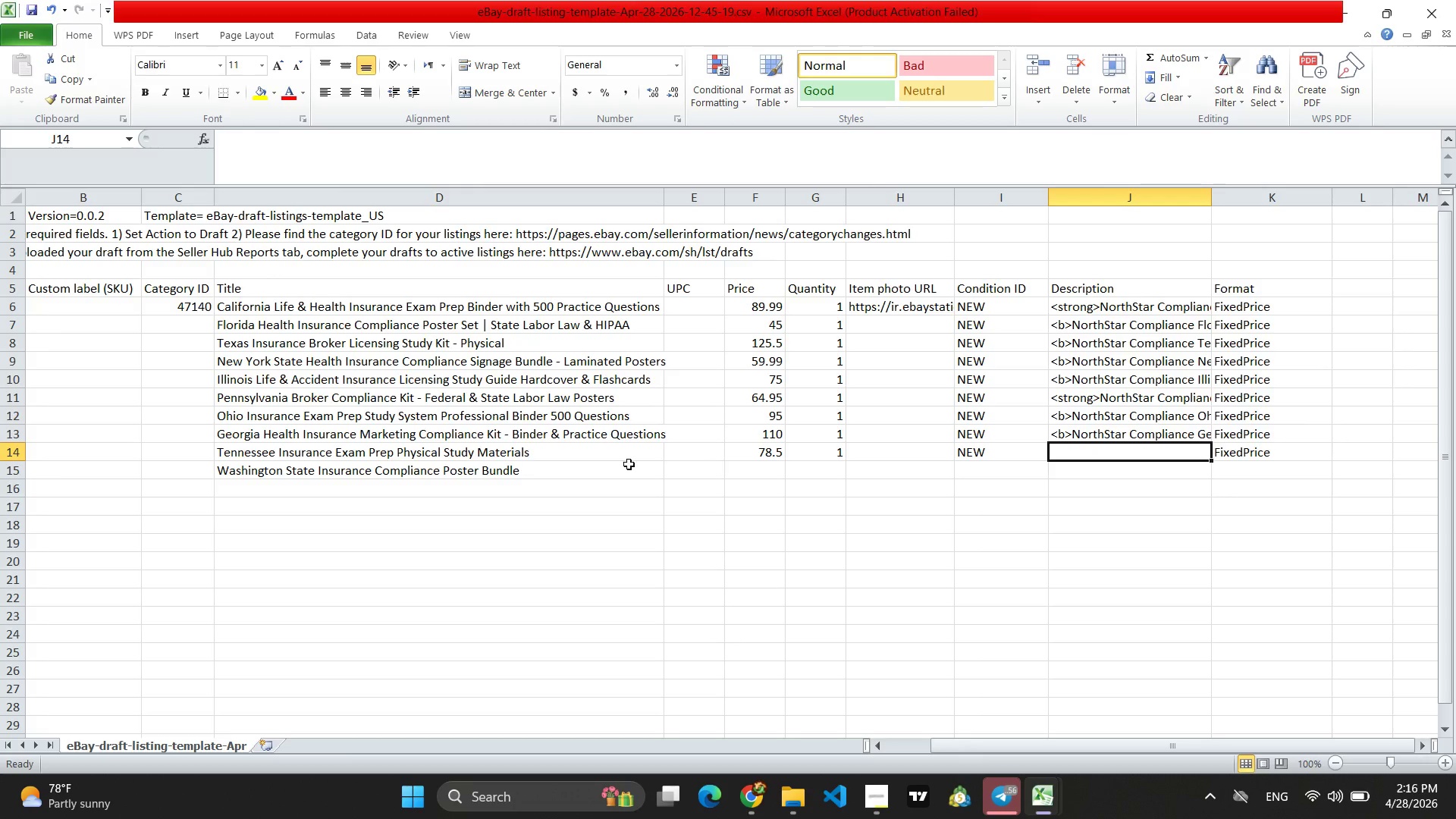 
left_click([362, 454])
 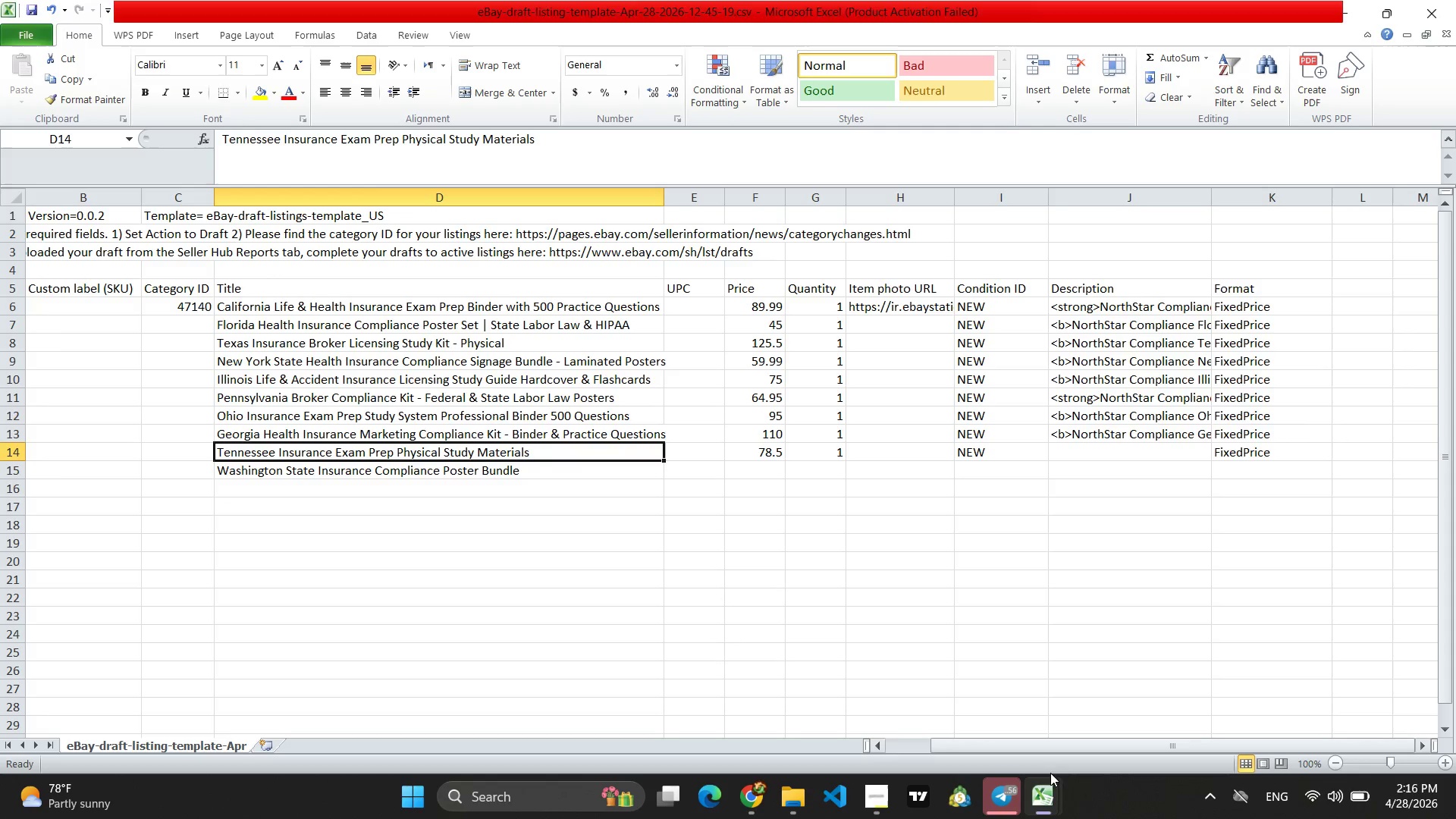 
mouse_move([1037, 781])
 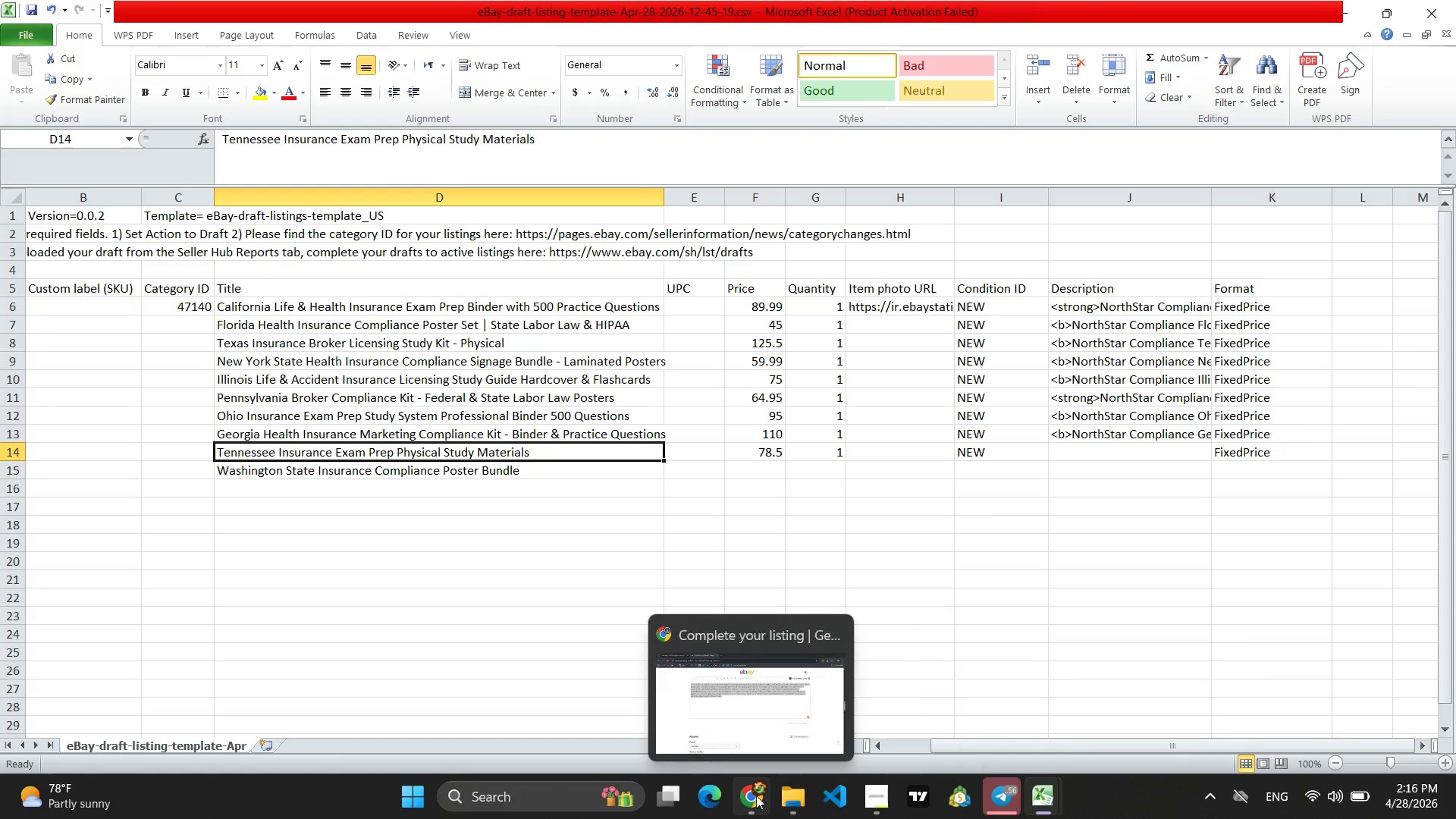 
left_click([756, 795])
 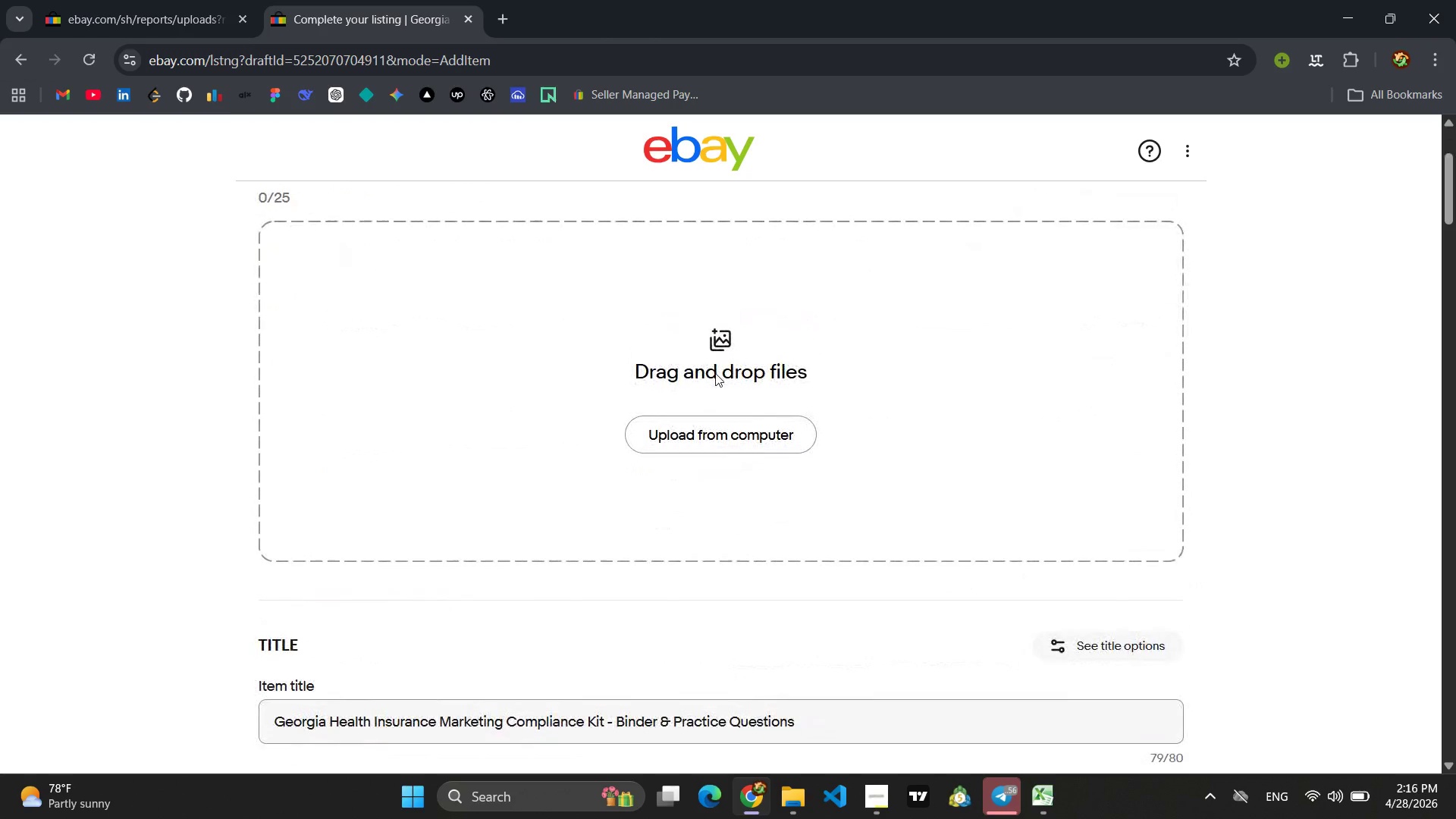 
wait(20.17)
 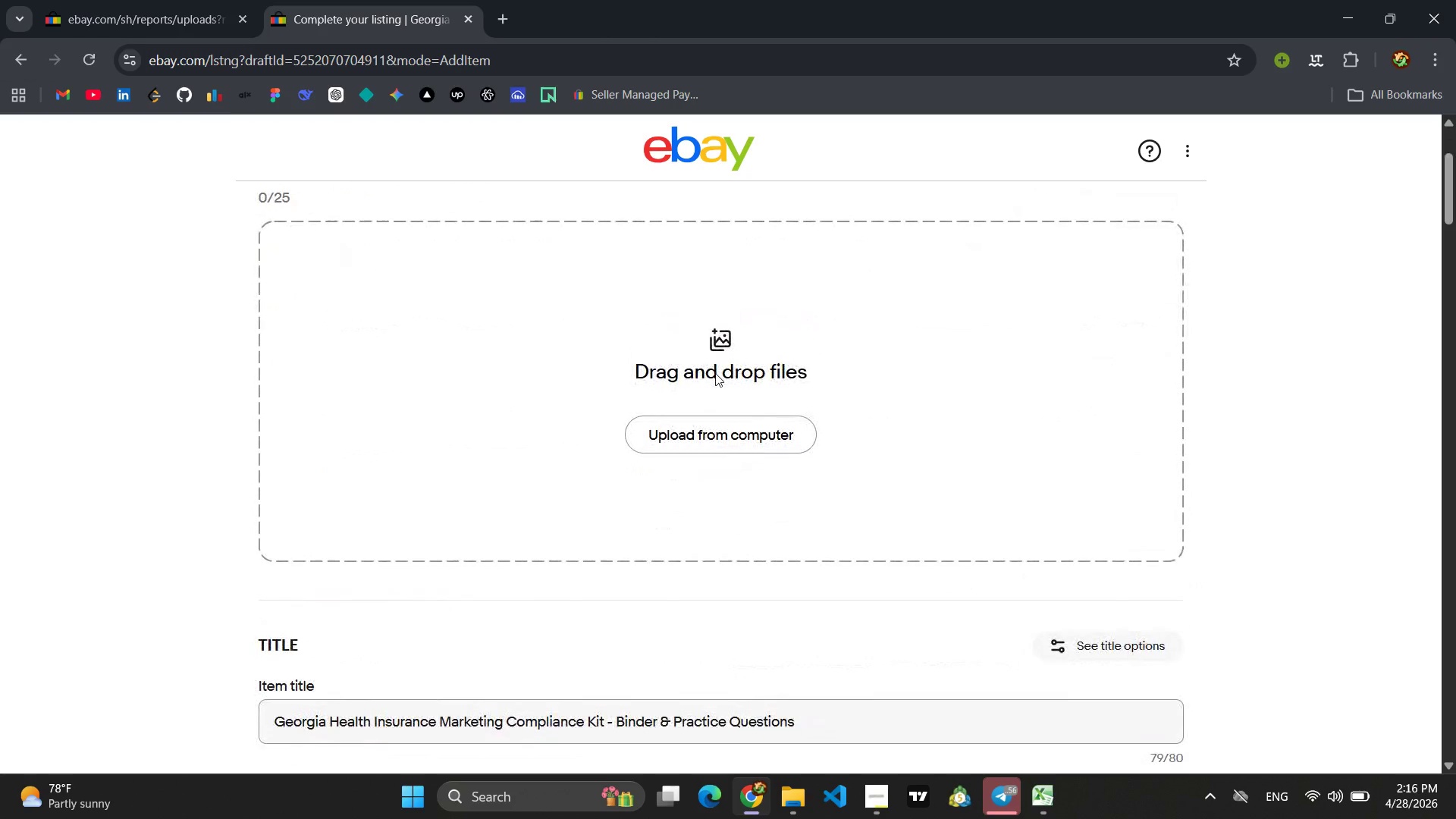 
left_click([627, 426])
 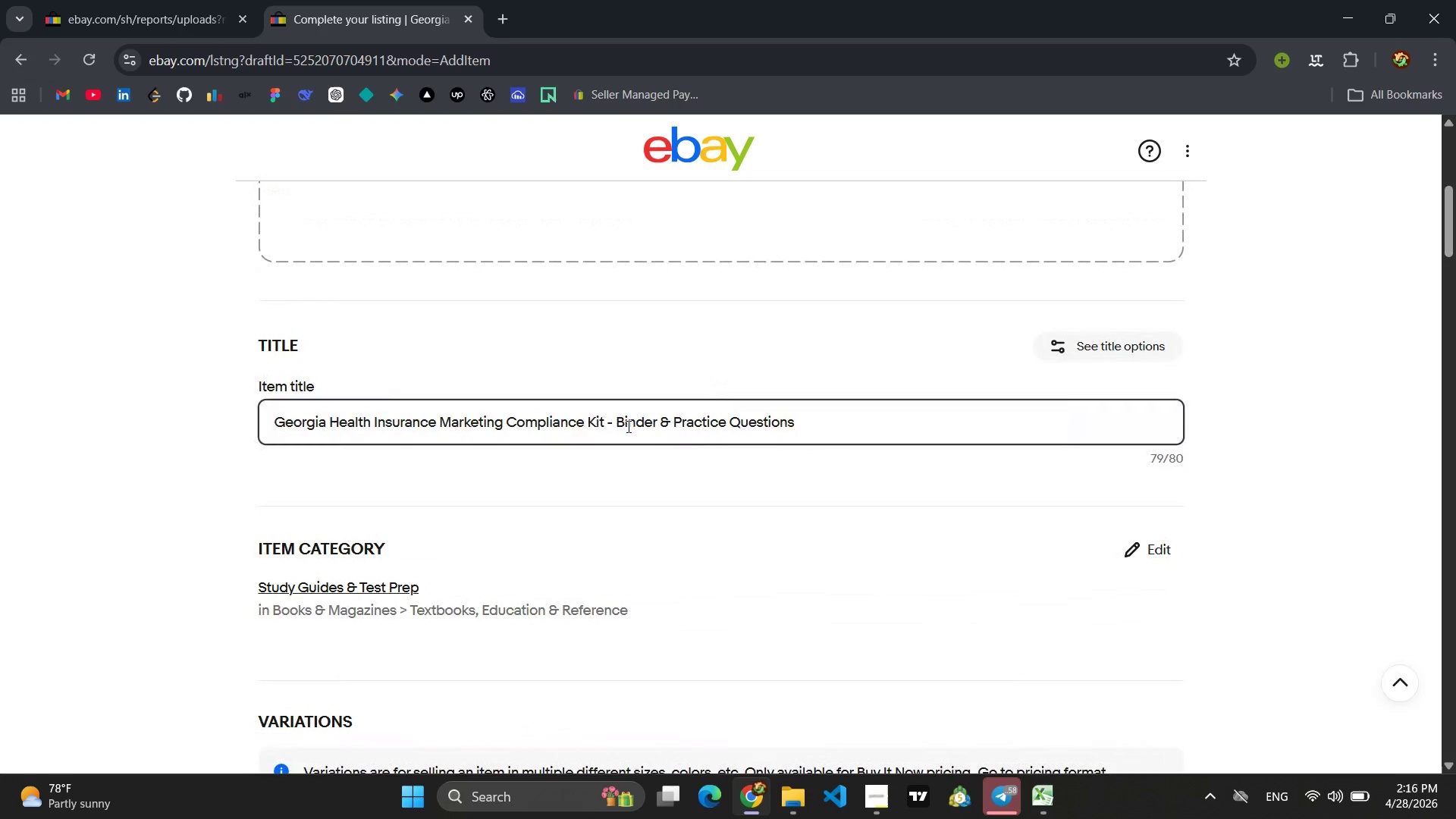 
key(Control+ControlLeft)
 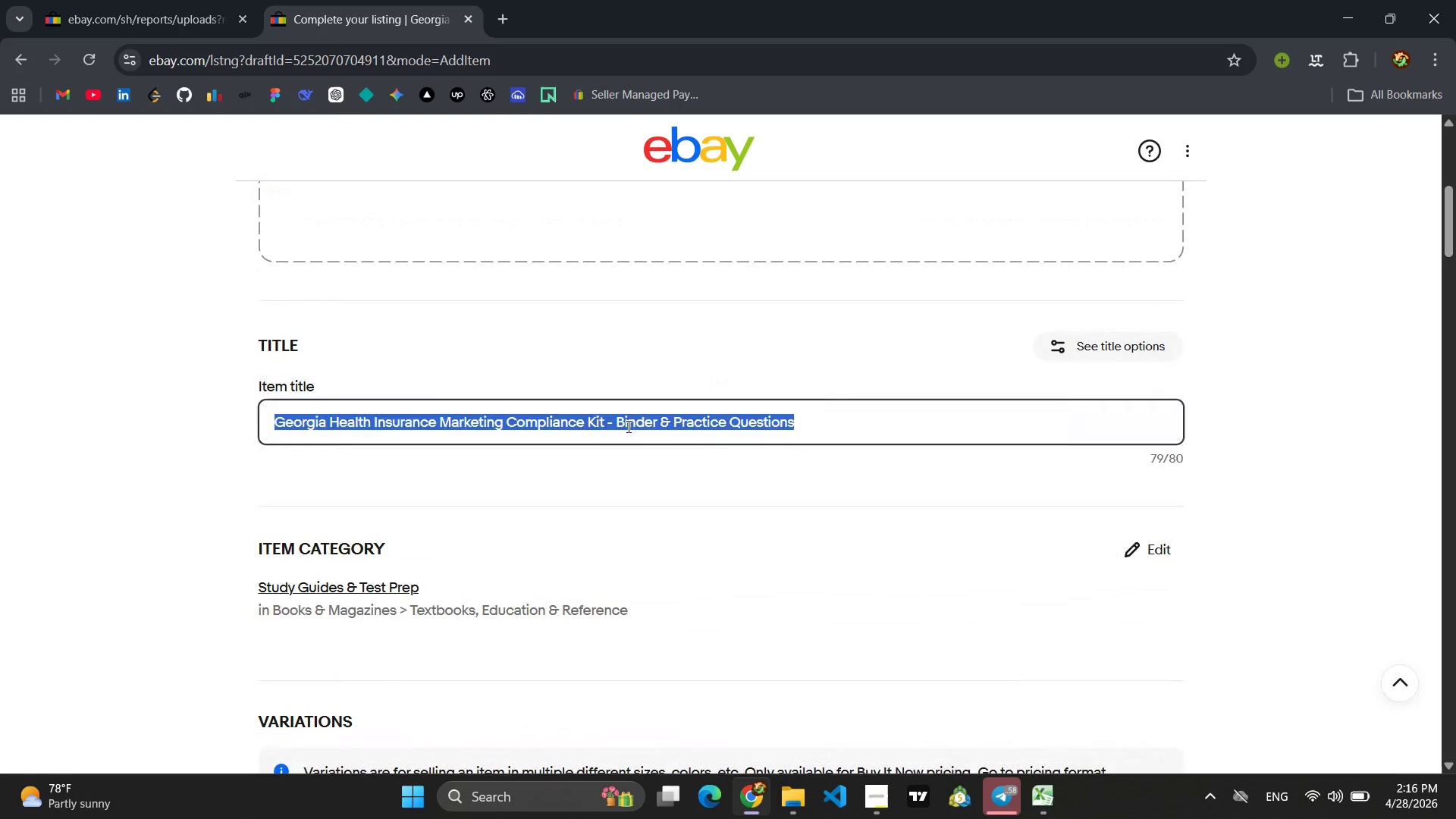 
key(Control+A)
 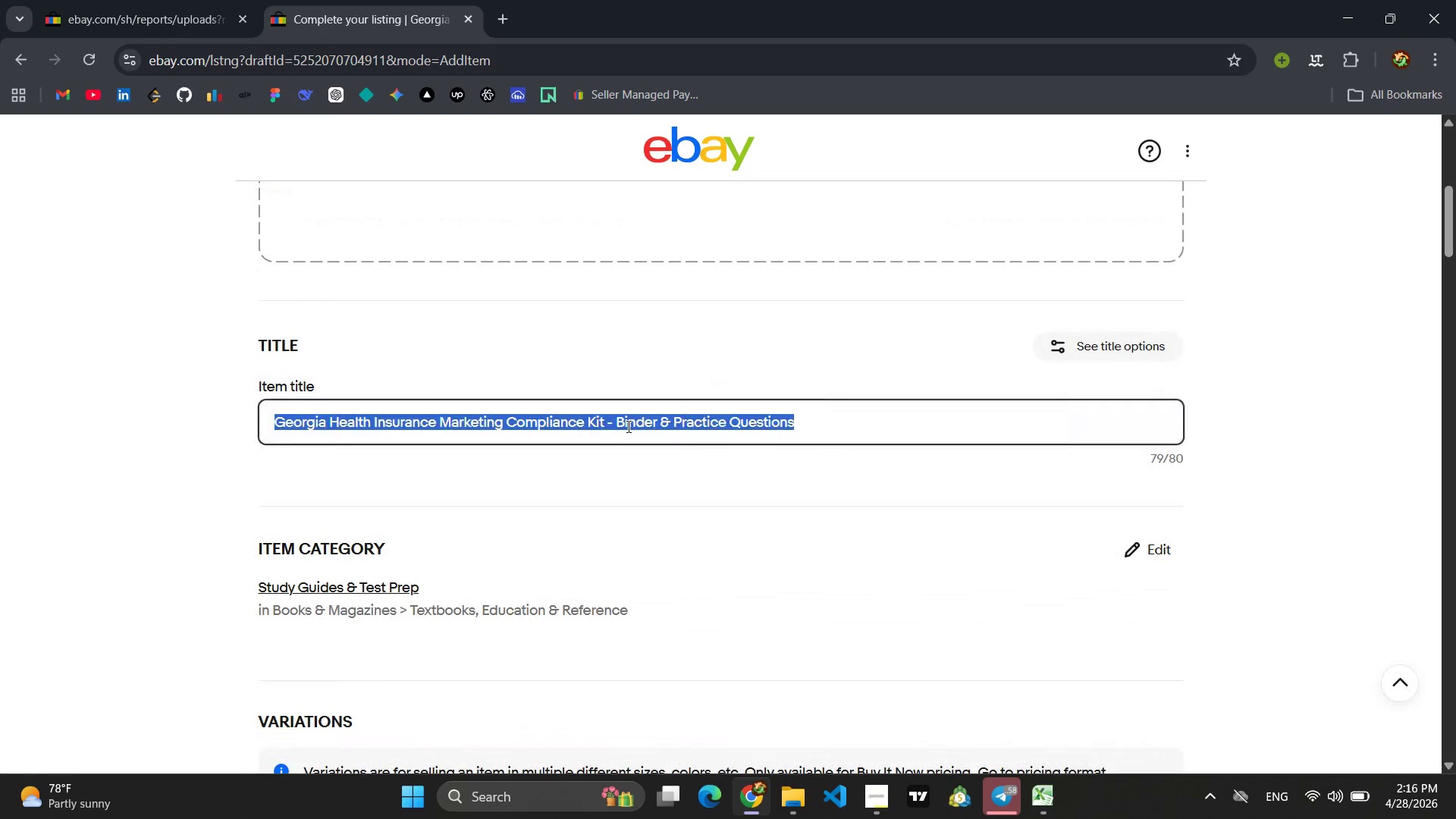 
key(Backspace)
type(tENN)
key(Backspace)
key(Backspace)
key(Backspace)
key(Backspace)
type(Tennessee Insuracne)
key(Backspace)
key(Backspace)
key(Backspace)
type(nce Exam Prep Study Materials - Nind)
key(Backspace)
key(Backspace)
key(Backspace)
key(Backspace)
type(Binders & Practice W)
key(Backspace)
type(Question s)
key(Backspace)
key(Backspace)
type(s)
 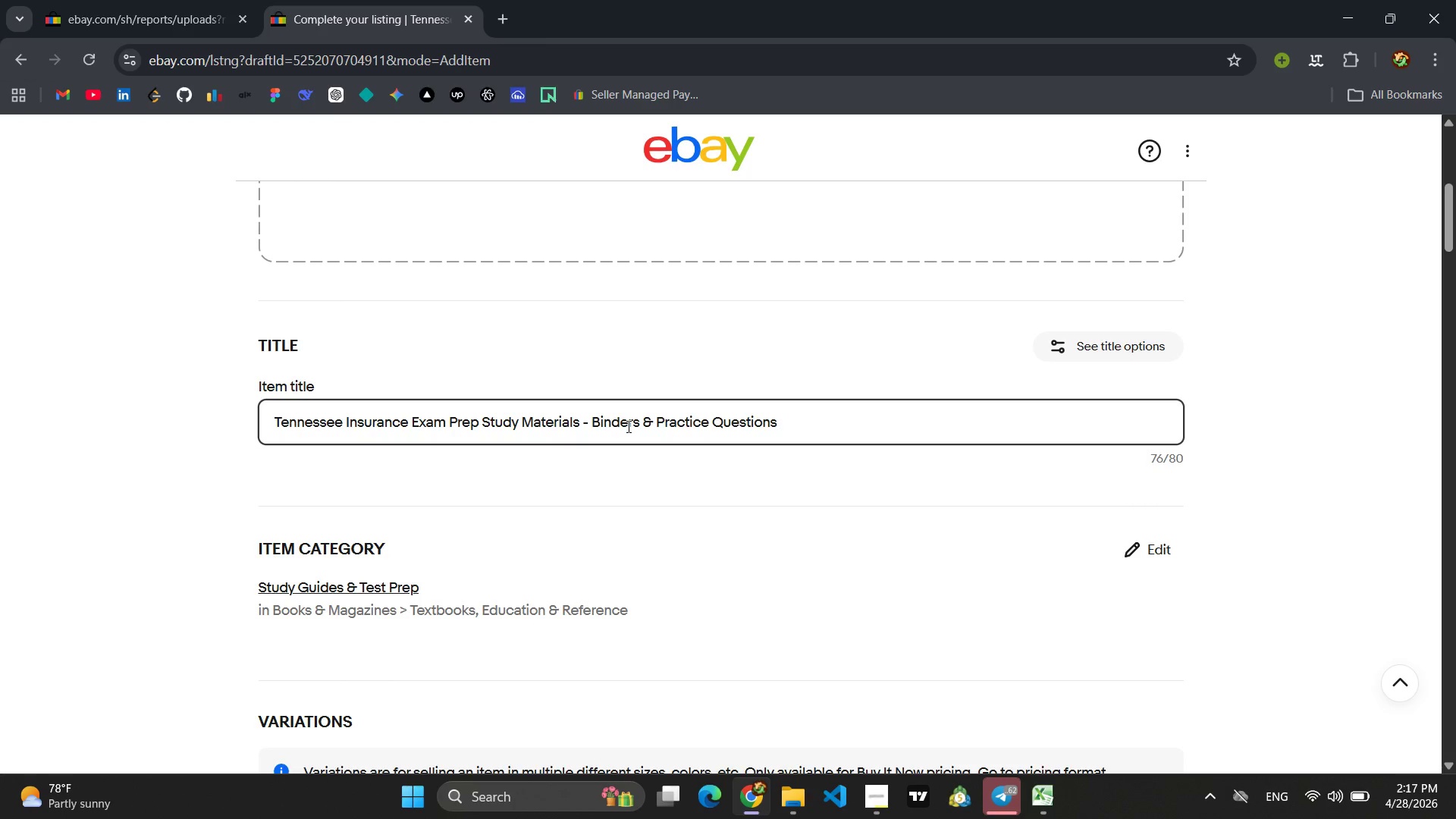 
key(Control+ControlLeft)
 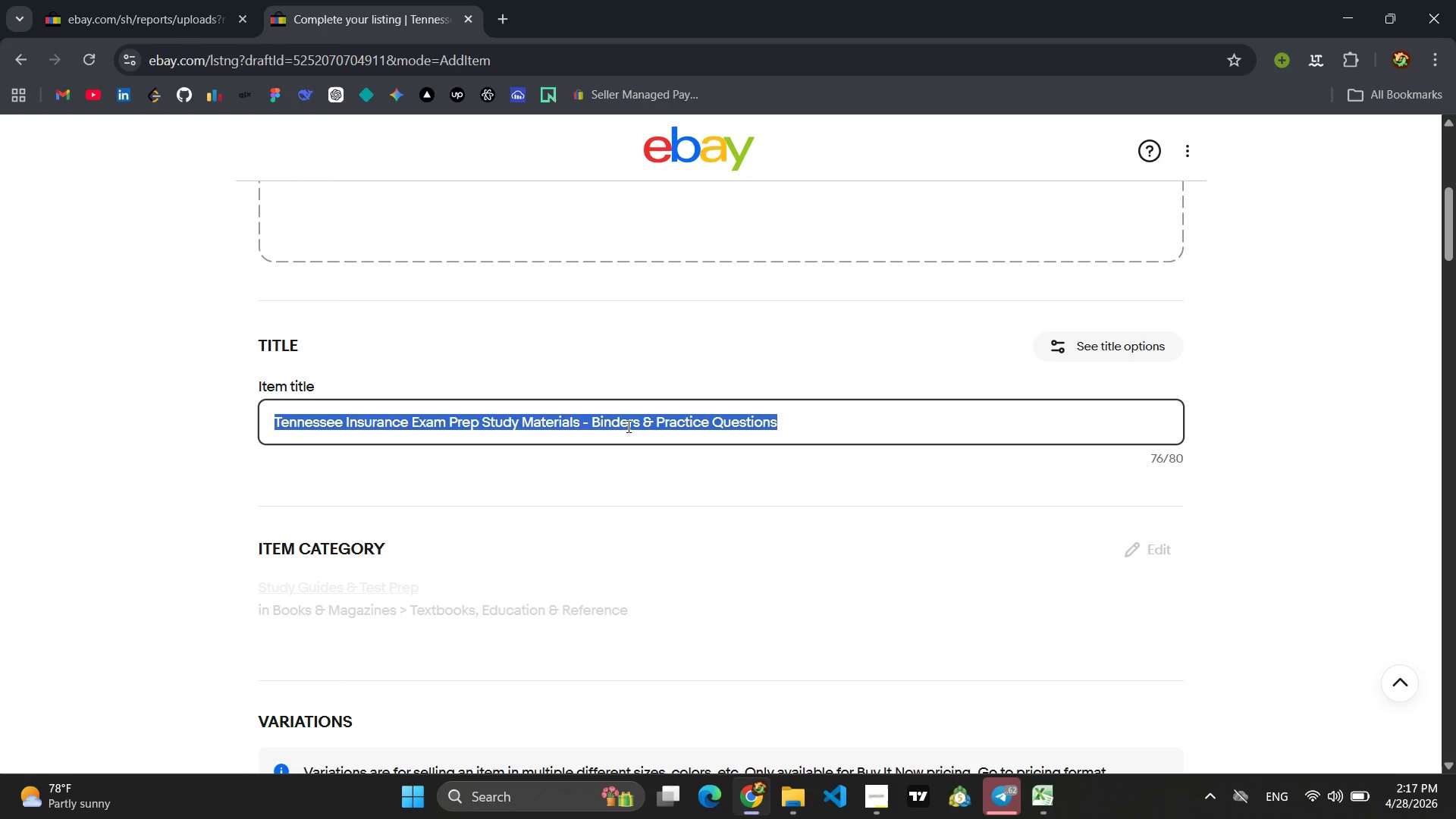 
key(Control+A)
 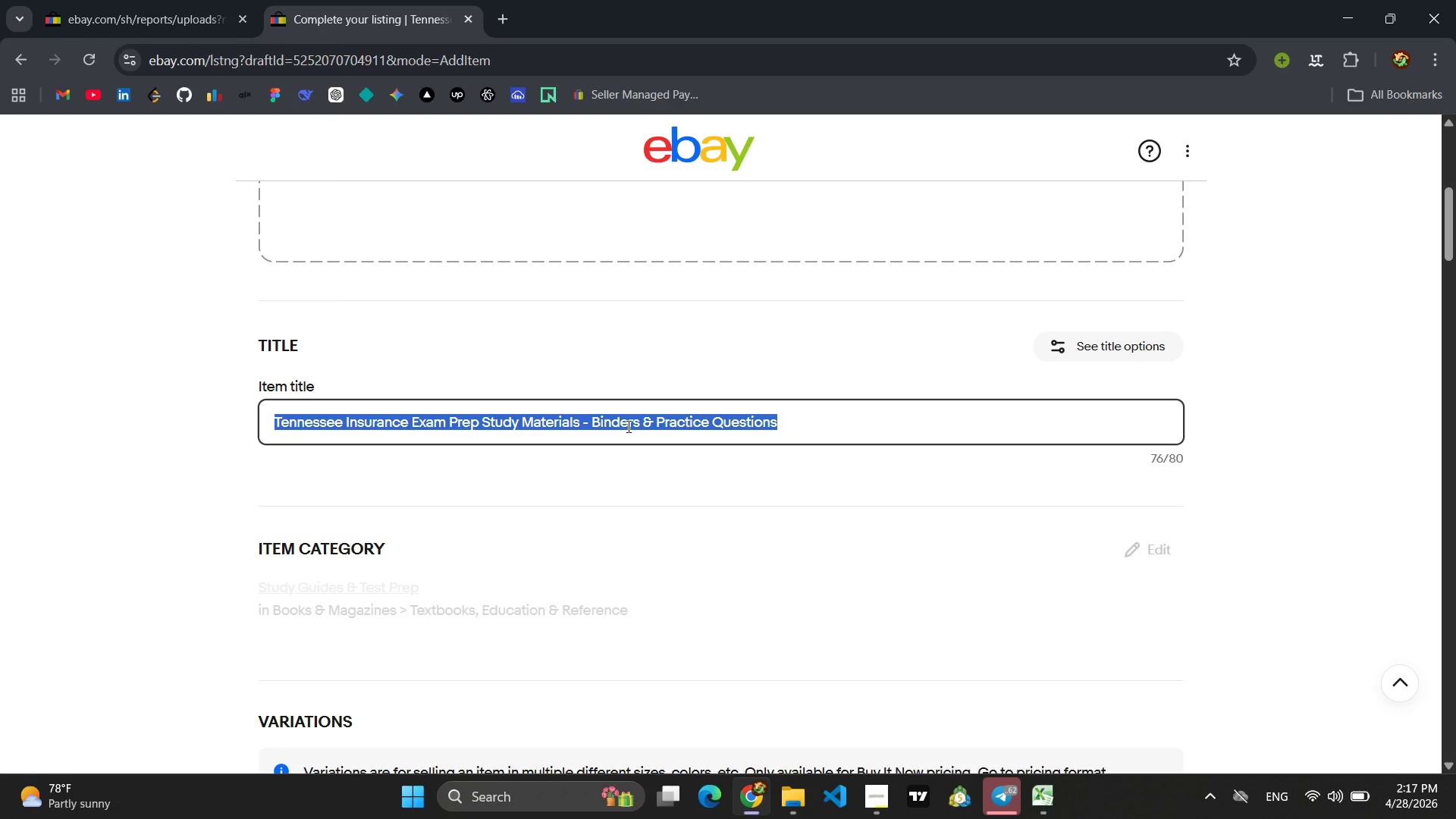 
key(Control+ControlLeft)
 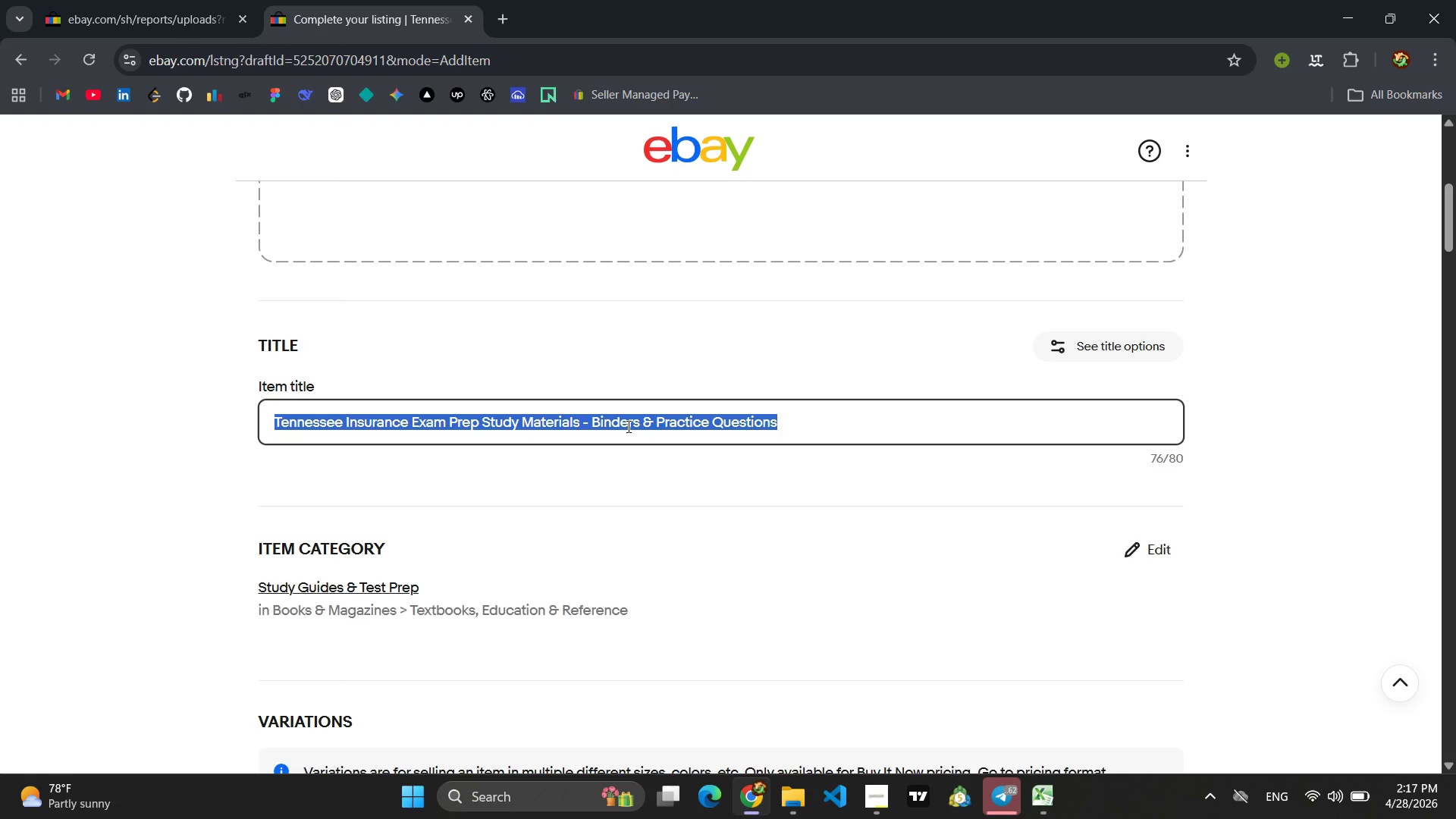 
key(Control+C)
 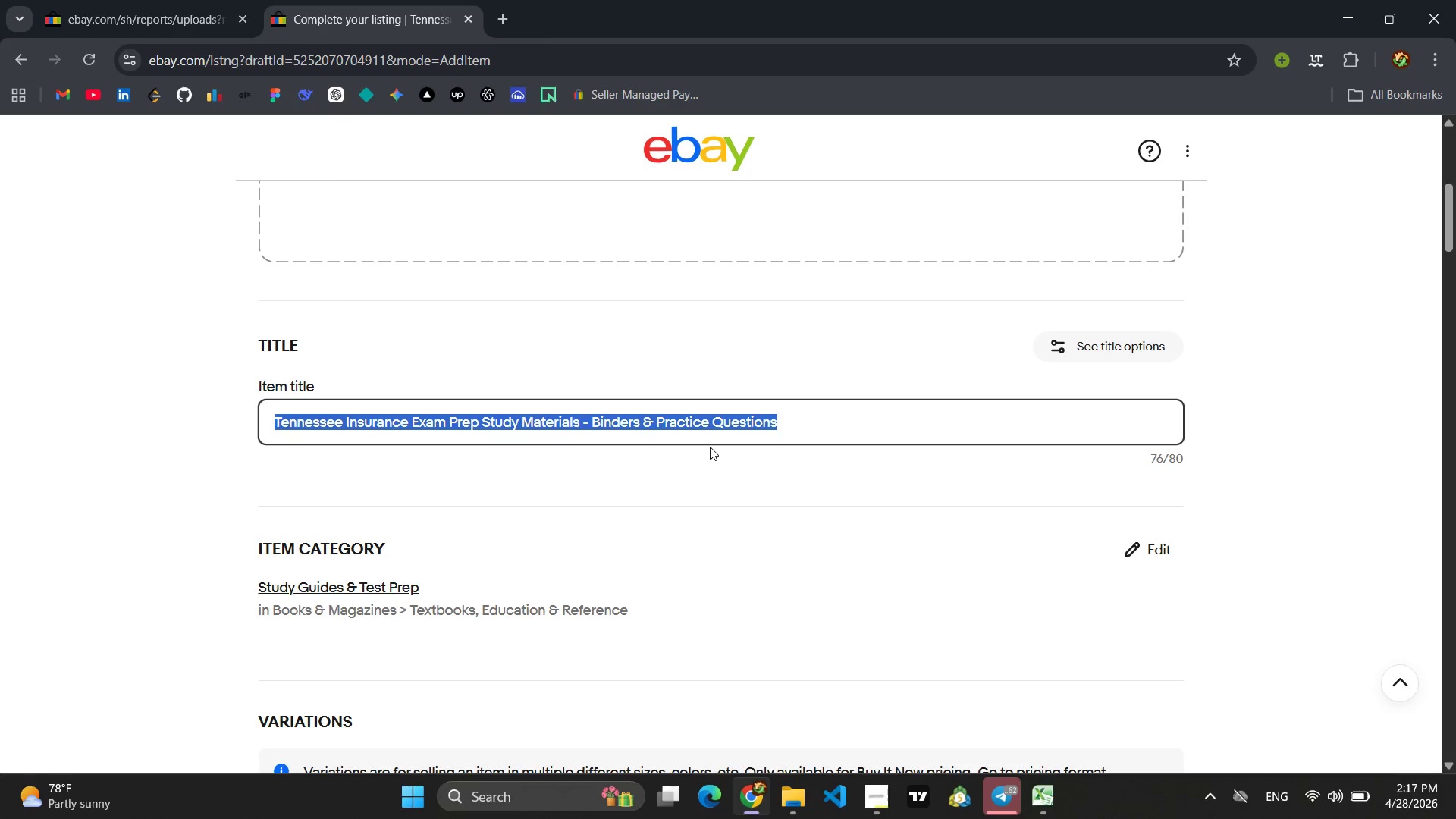 
left_click([765, 459])
 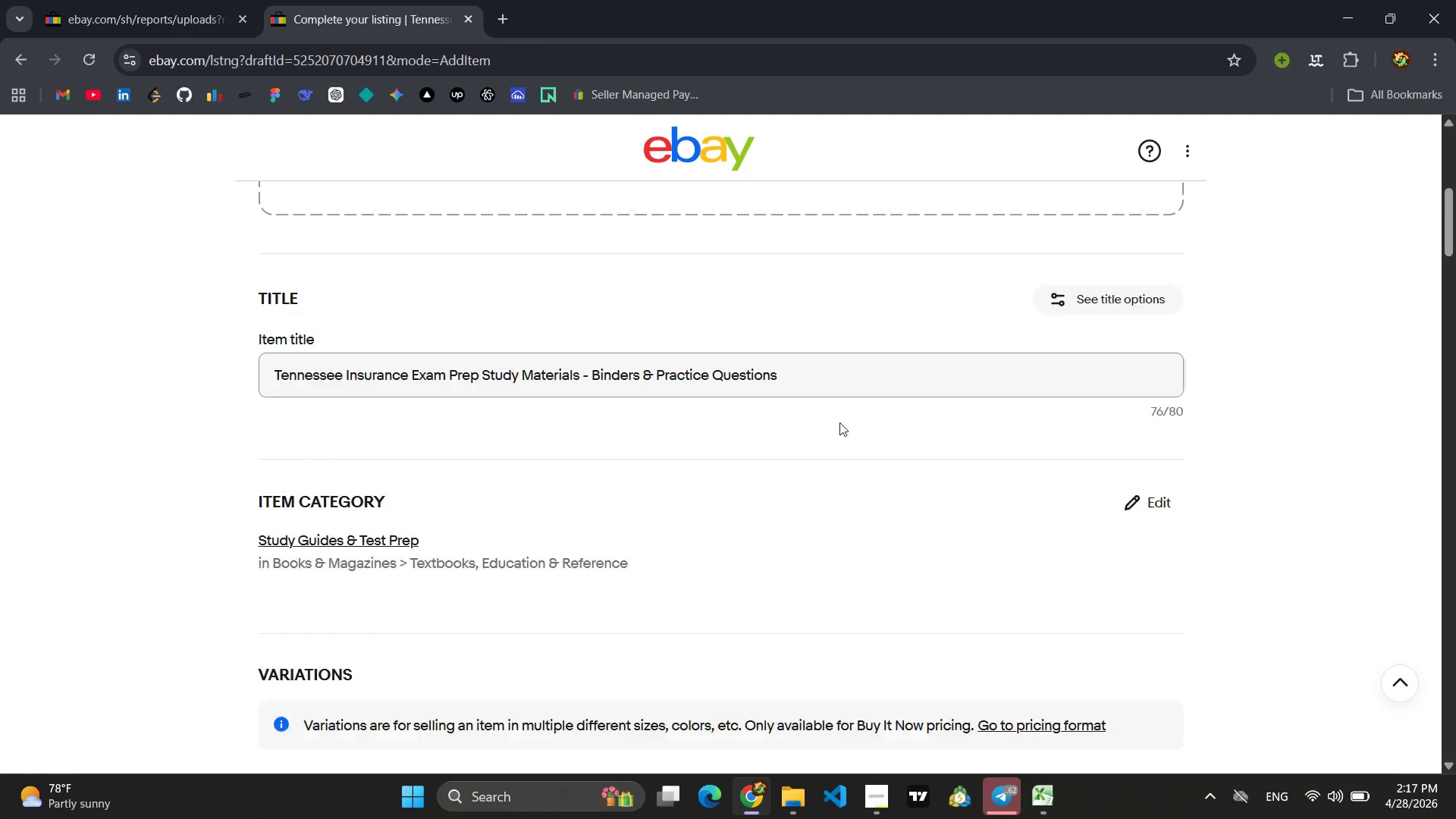 
scroll: coordinate [851, 362], scroll_direction: down, amount: 22.0
 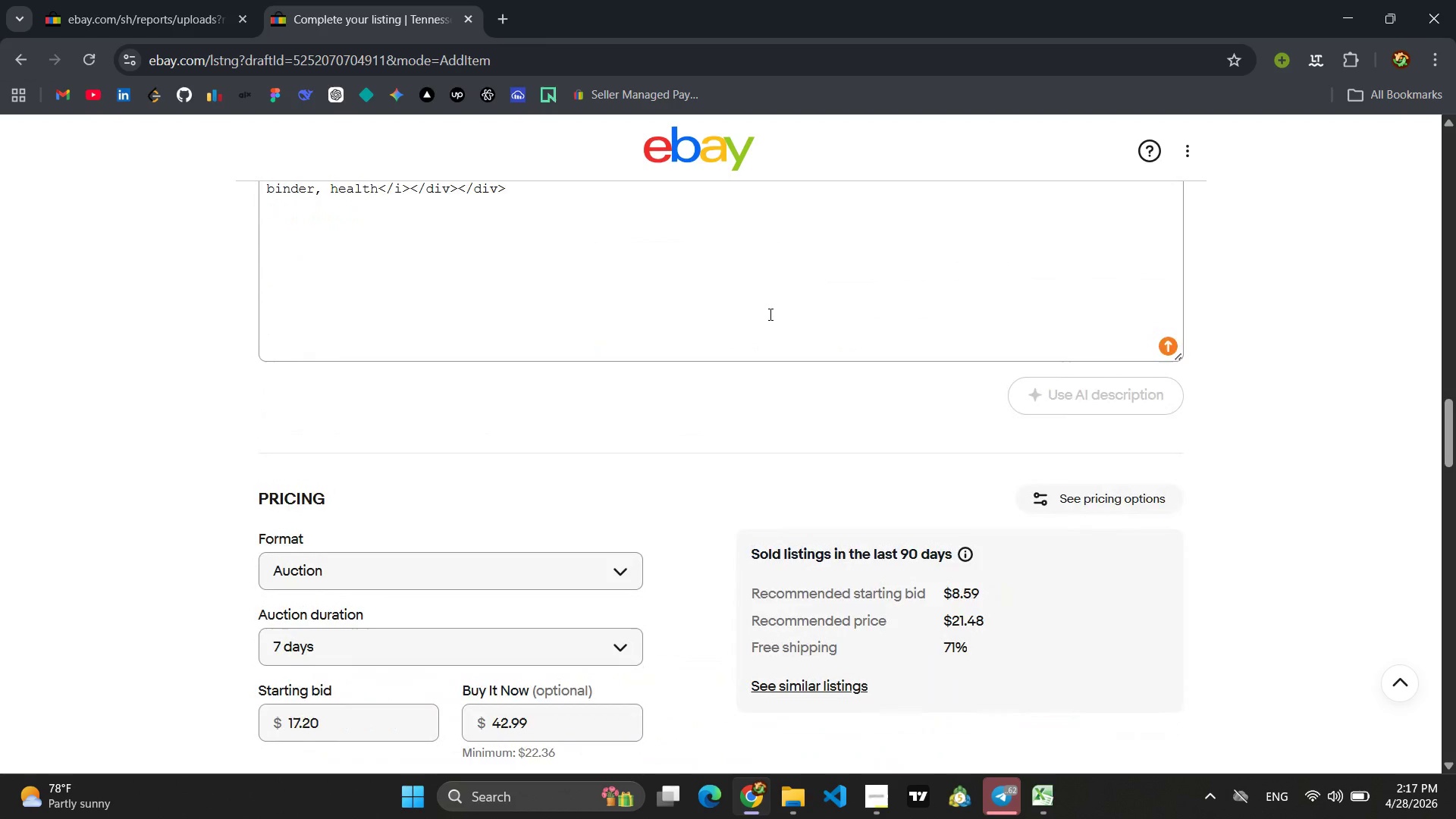 
scroll: coordinate [769, 314], scroll_direction: up, amount: 2.0
 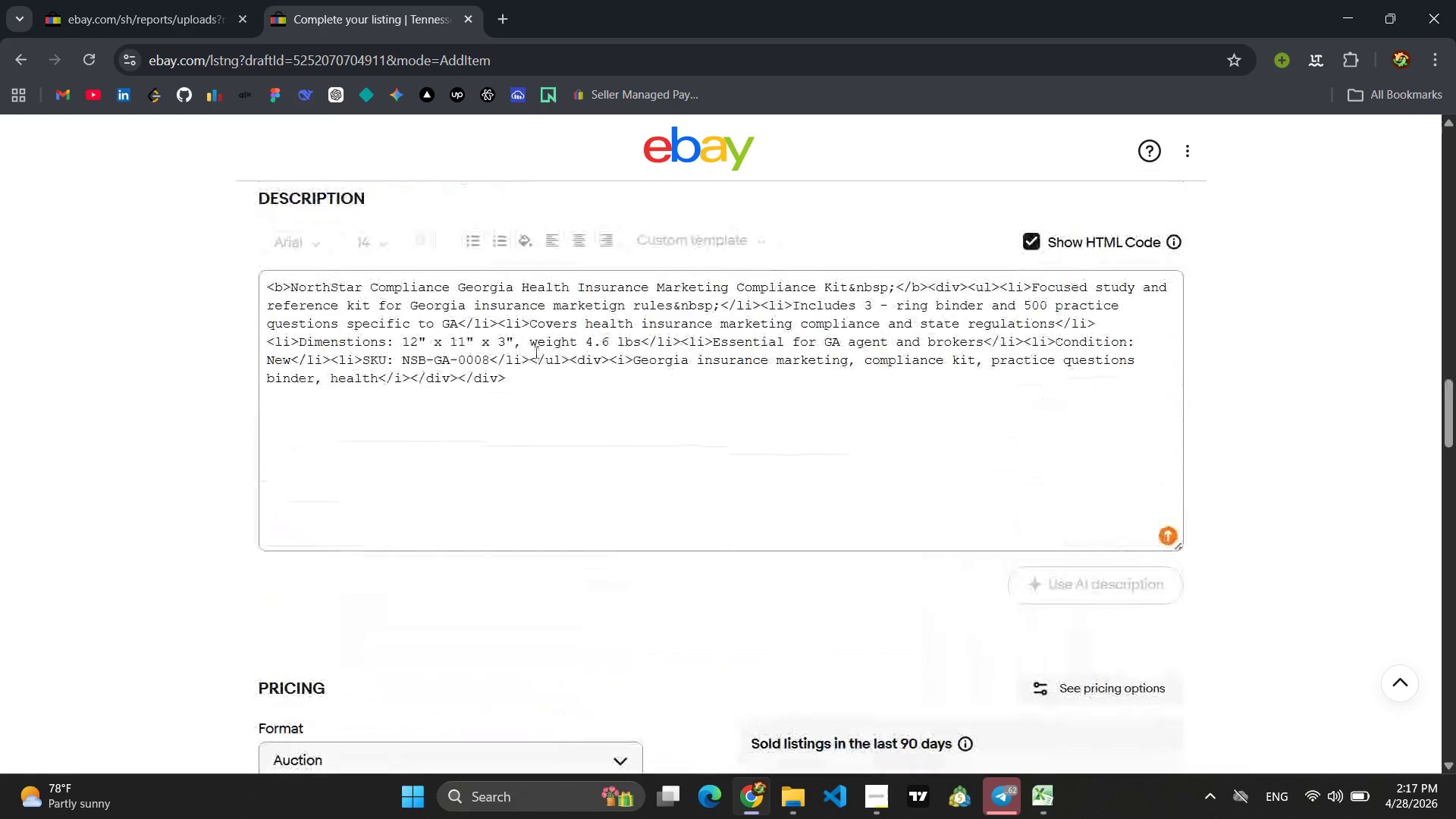 
left_click([535, 352])
 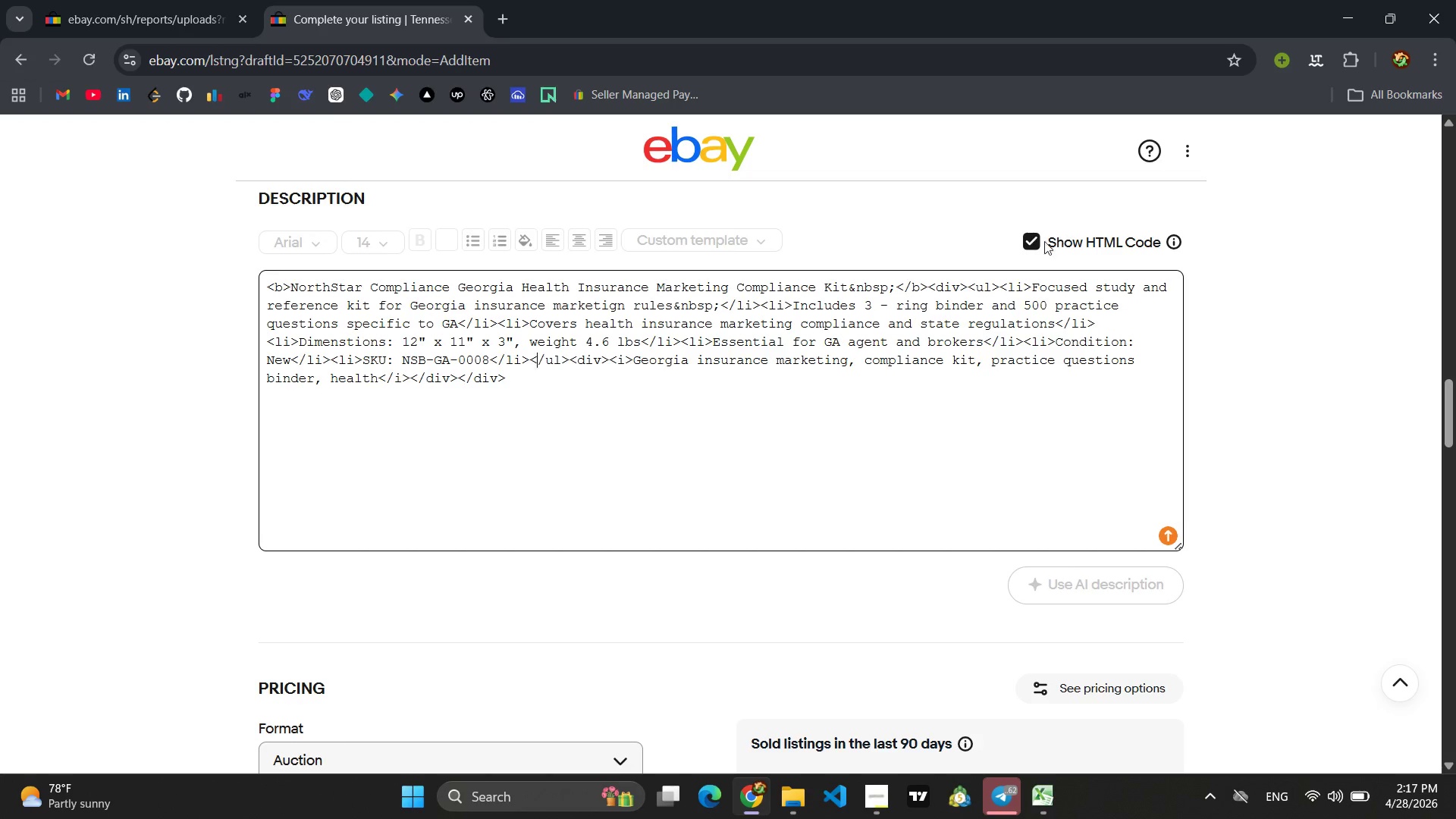 
left_click([1036, 243])
 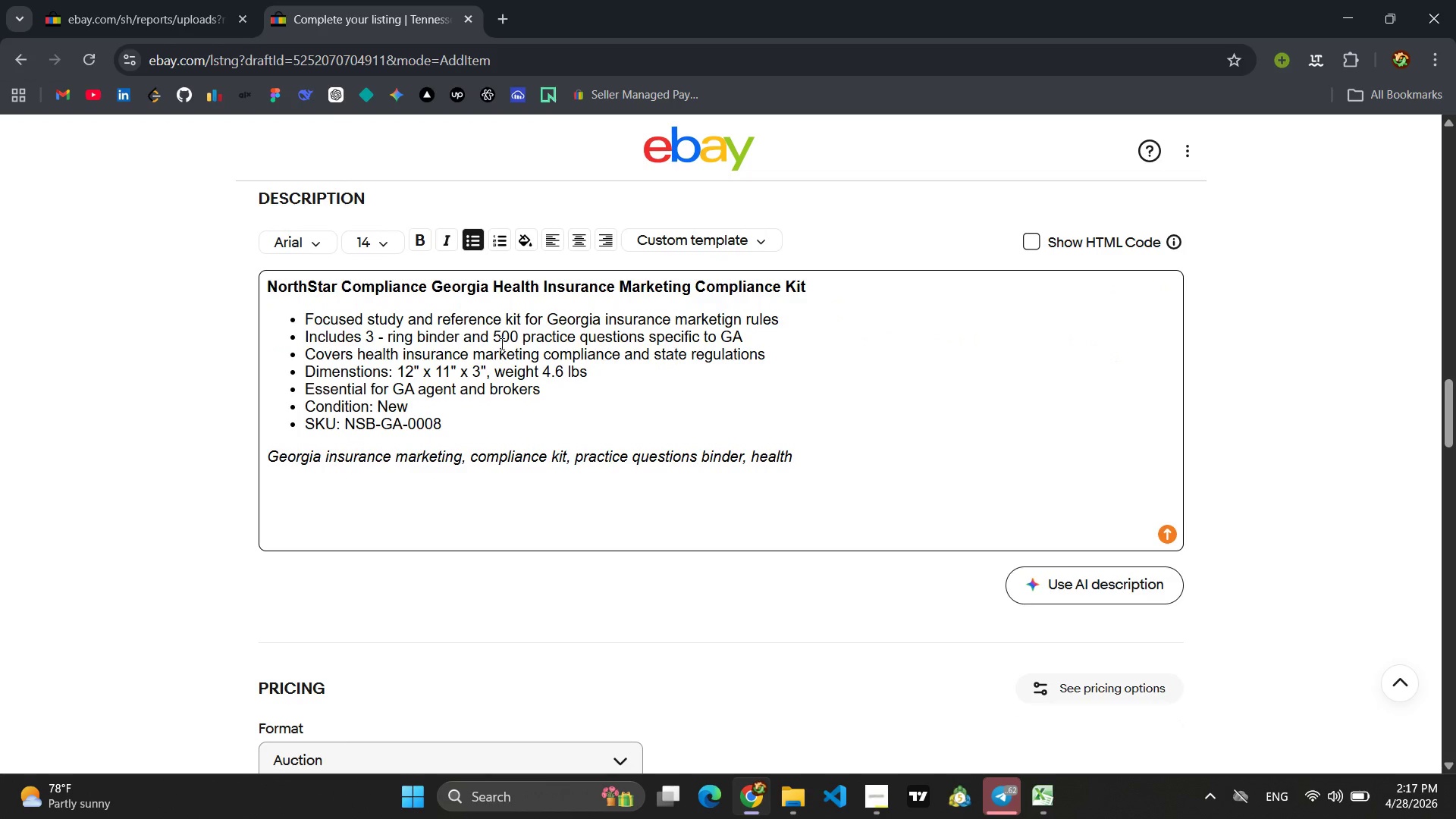 
key(Control+A)
 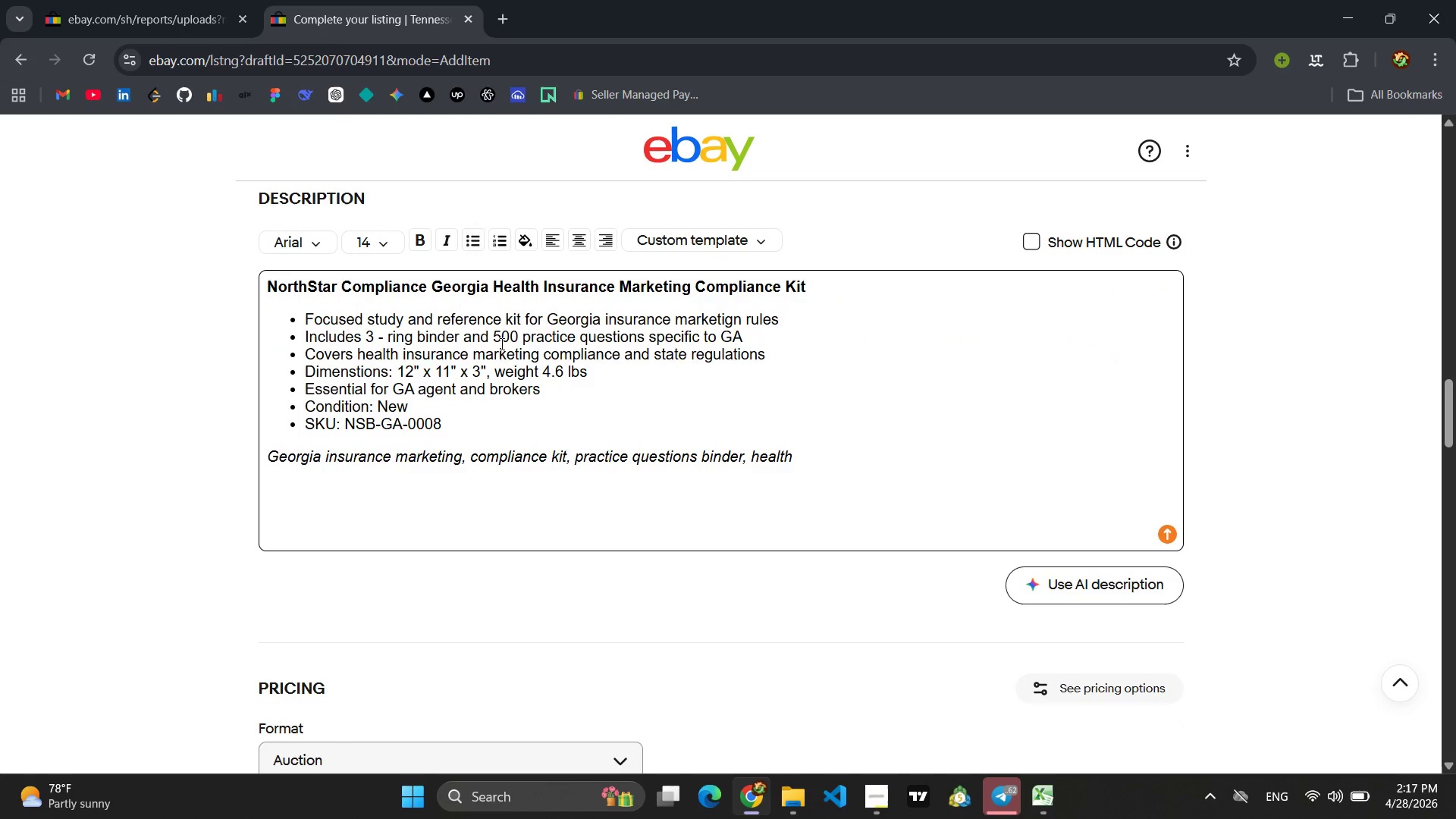 
left_click([500, 354])
 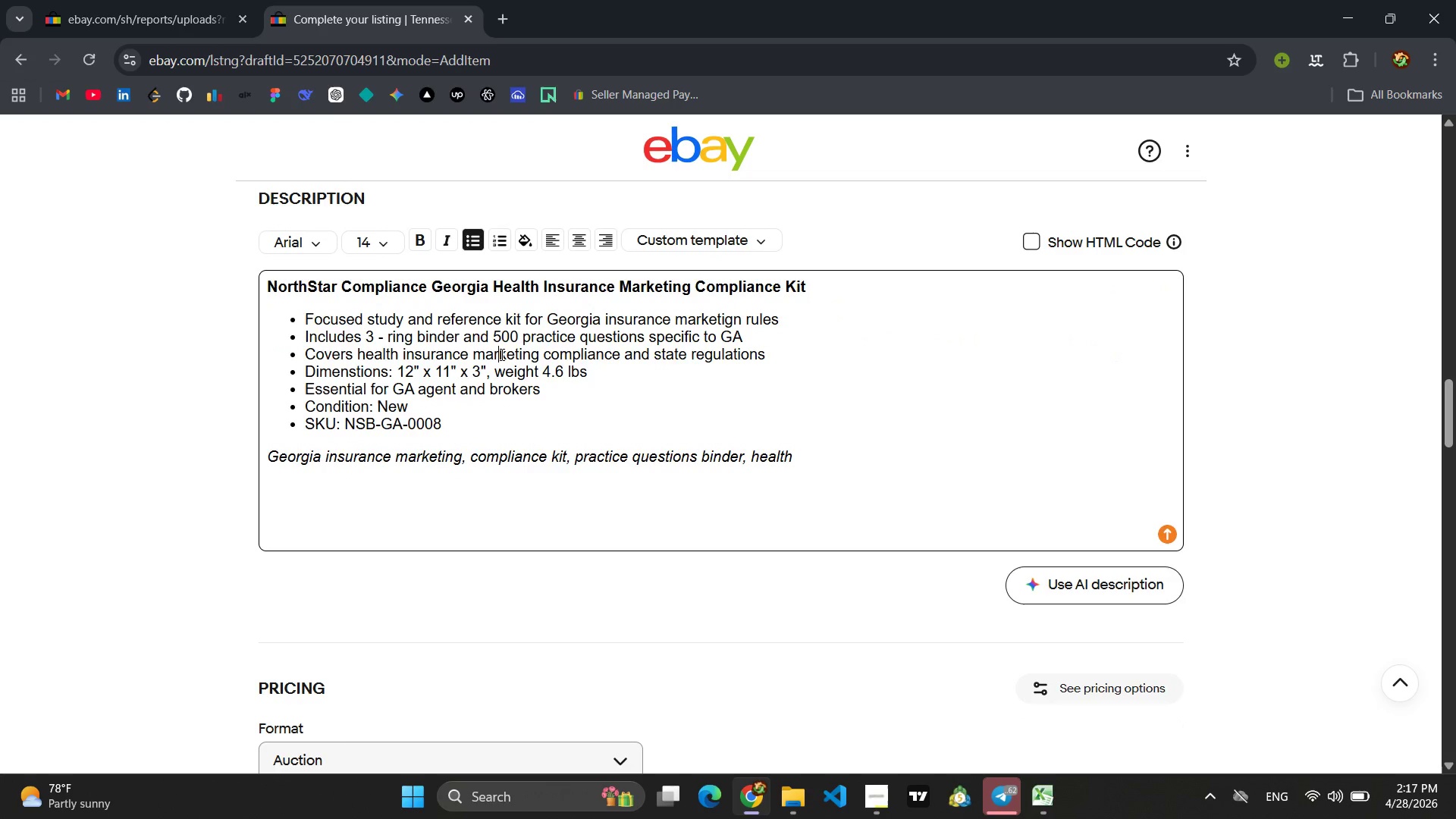 
key(Control+A)
 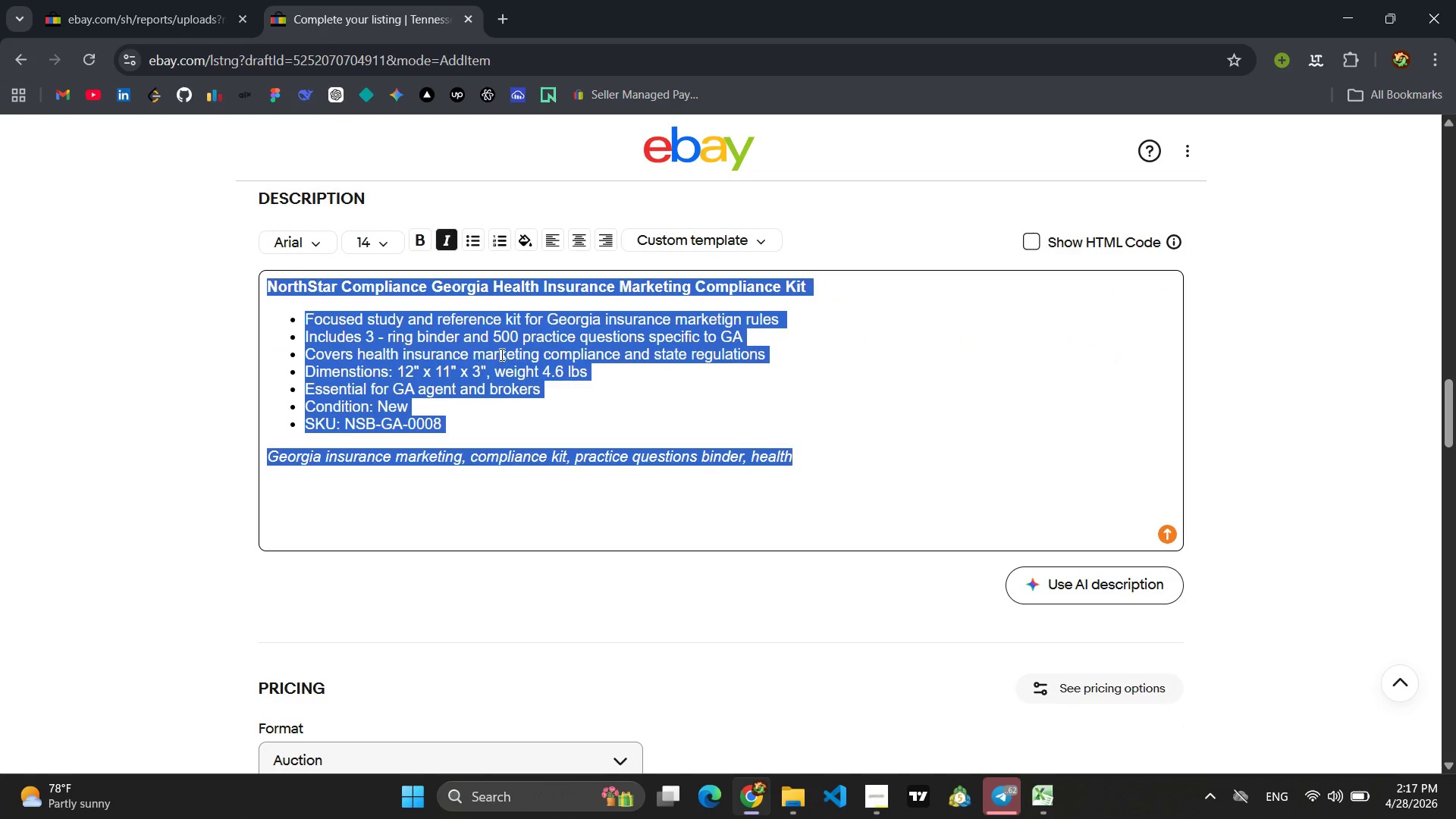 
type(NorthStar)
 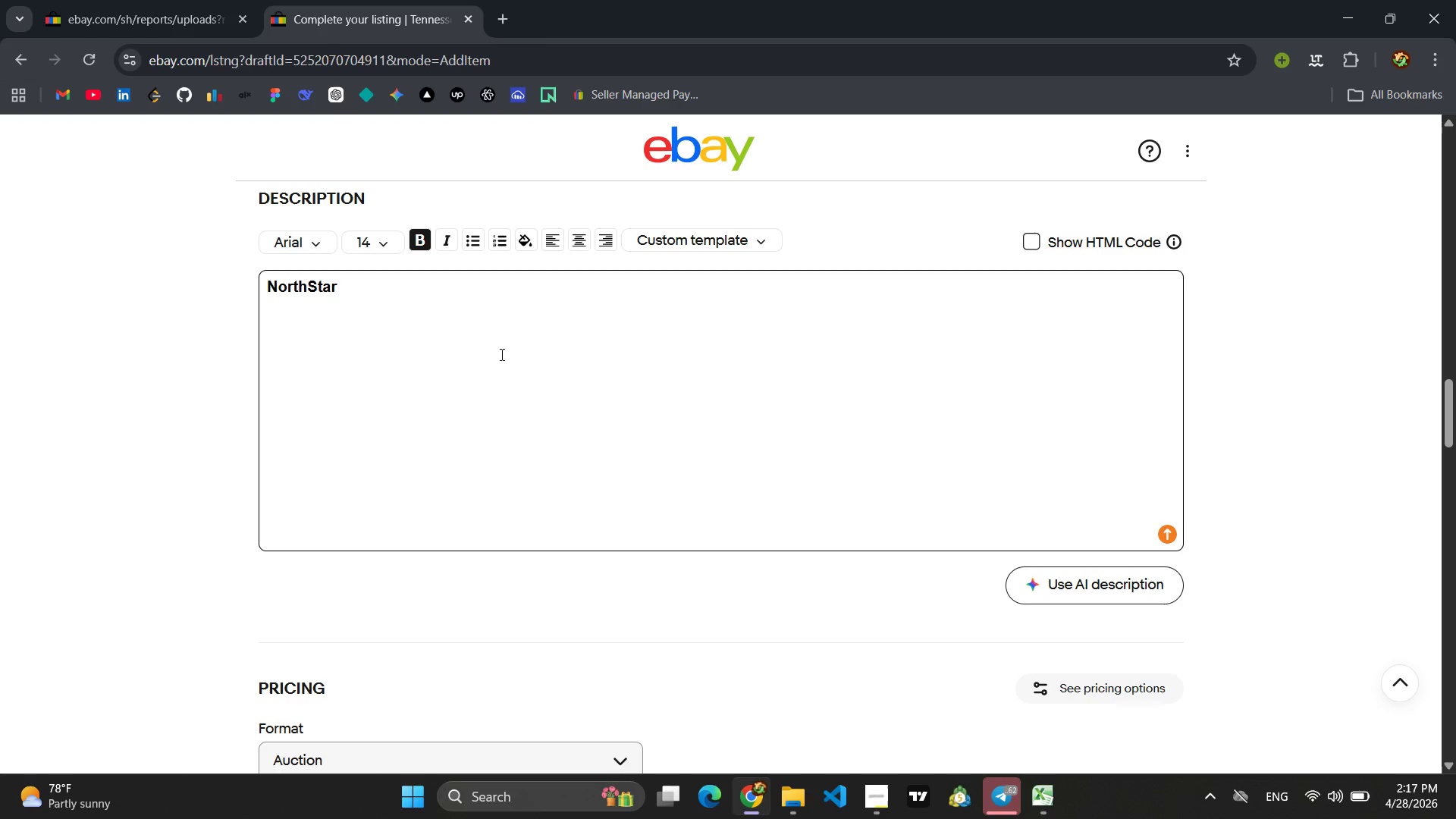 
type( oc)
key(Backspace)
key(Backspace)
type(Cin)
key(Backspace)
type(o)
key(Backspace)
key(Backspace)
type(ompliance Tennessee Insurance Exam Prep Physical Study Mae)
key(Backspace)
type(terial )
key(Backspace)
type(s)
 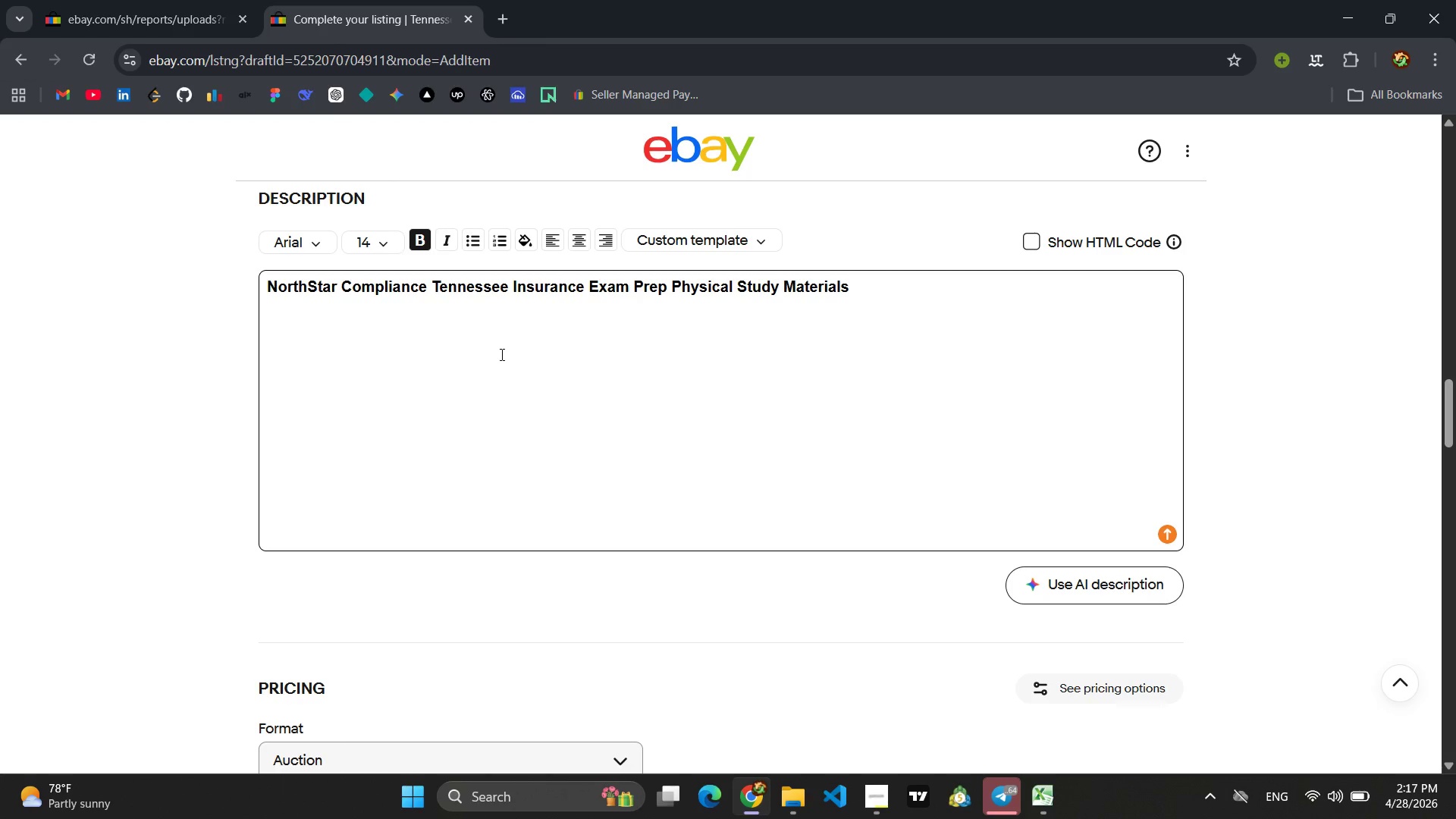 
key(Enter)
 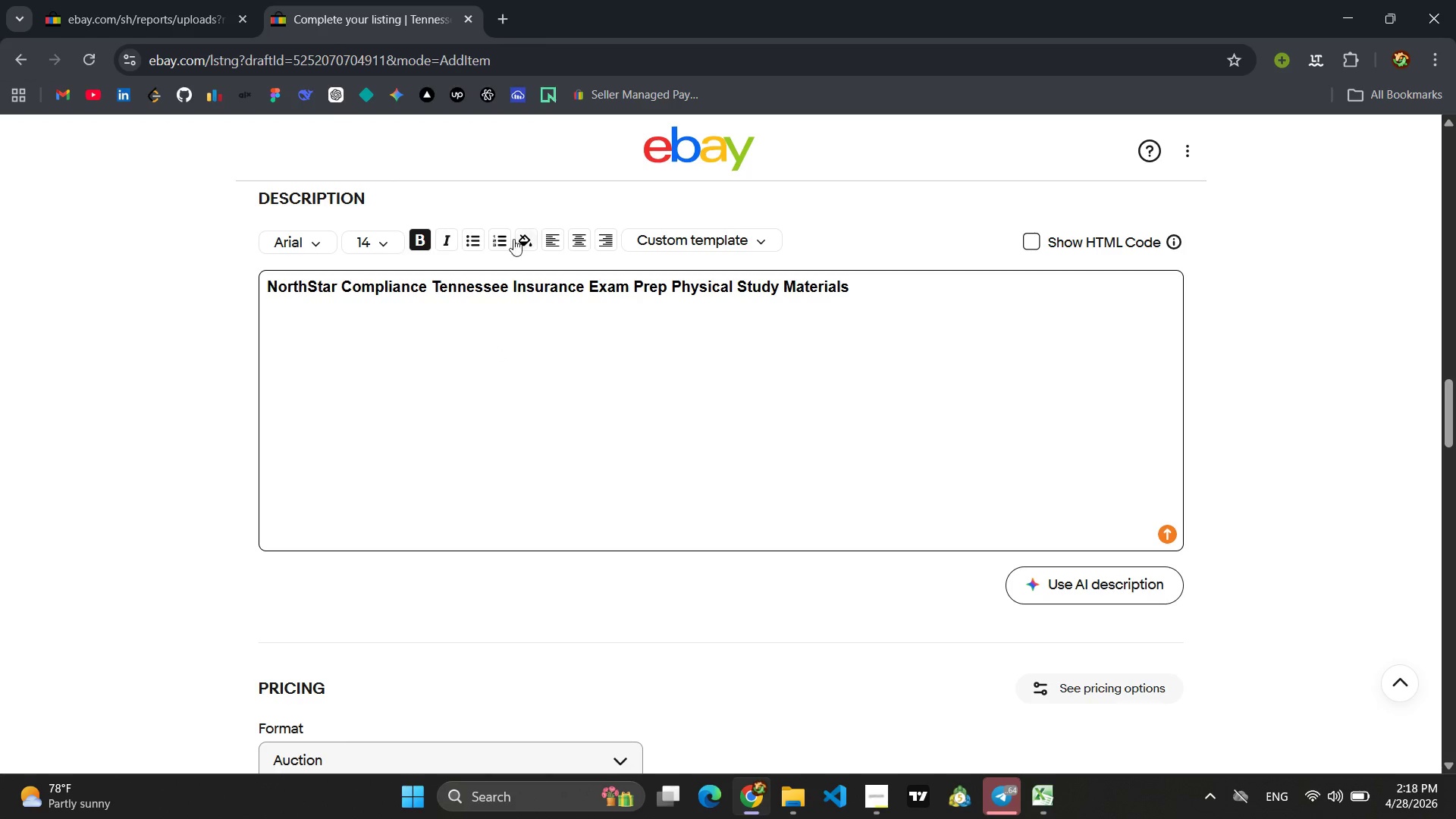 
left_click([467, 249])
 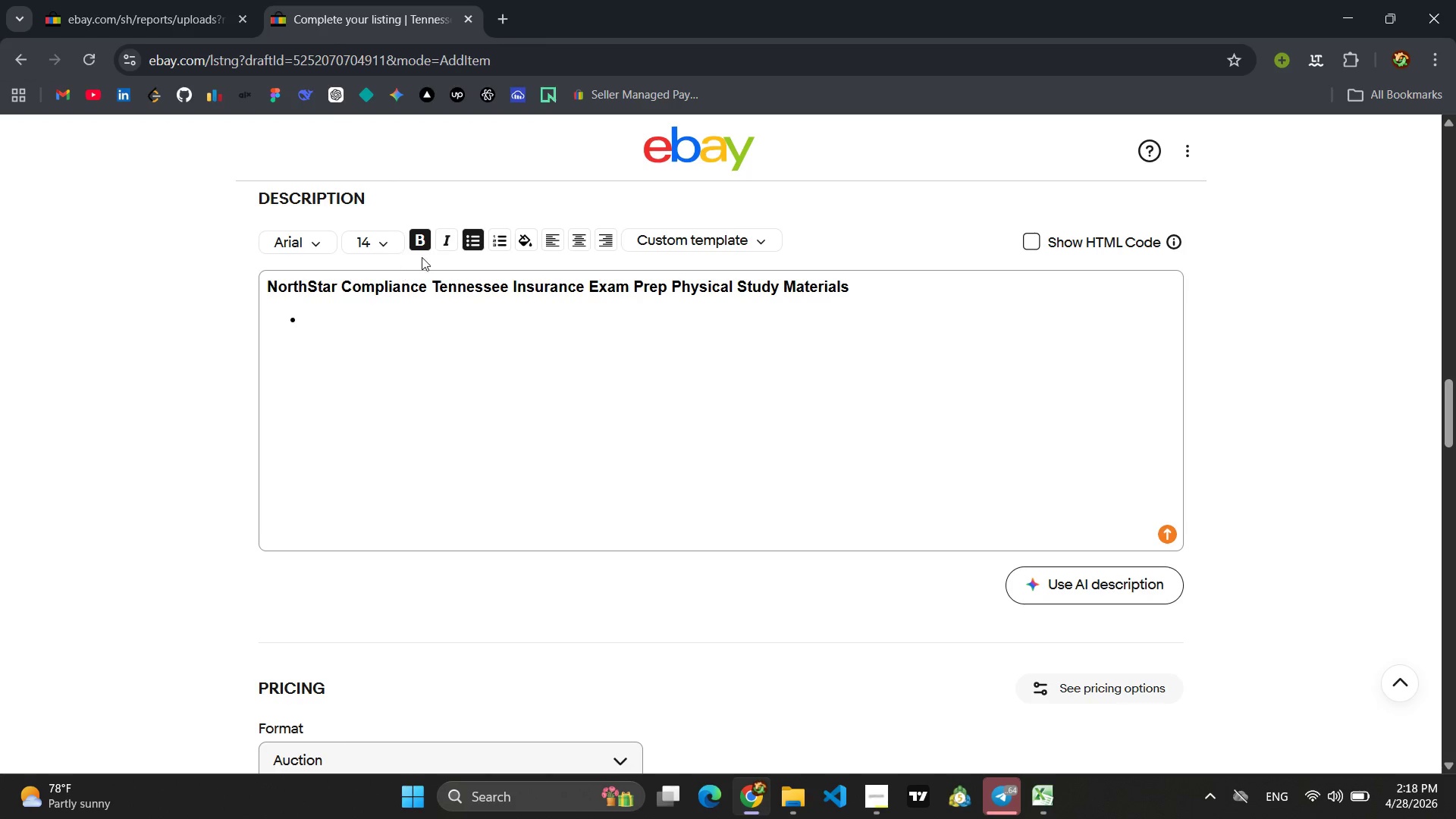 
left_click([418, 236])
 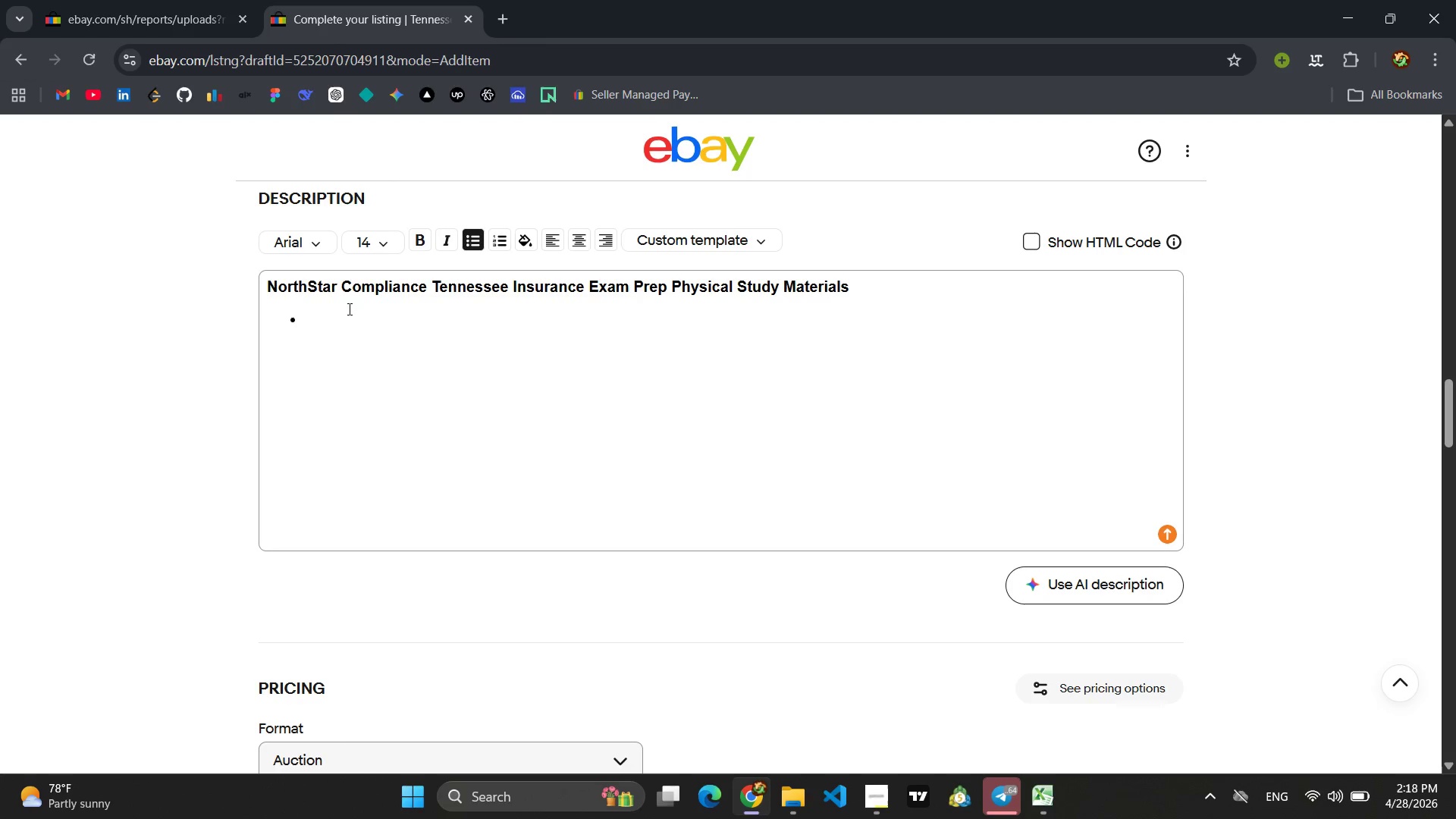 
left_click([347, 310])
 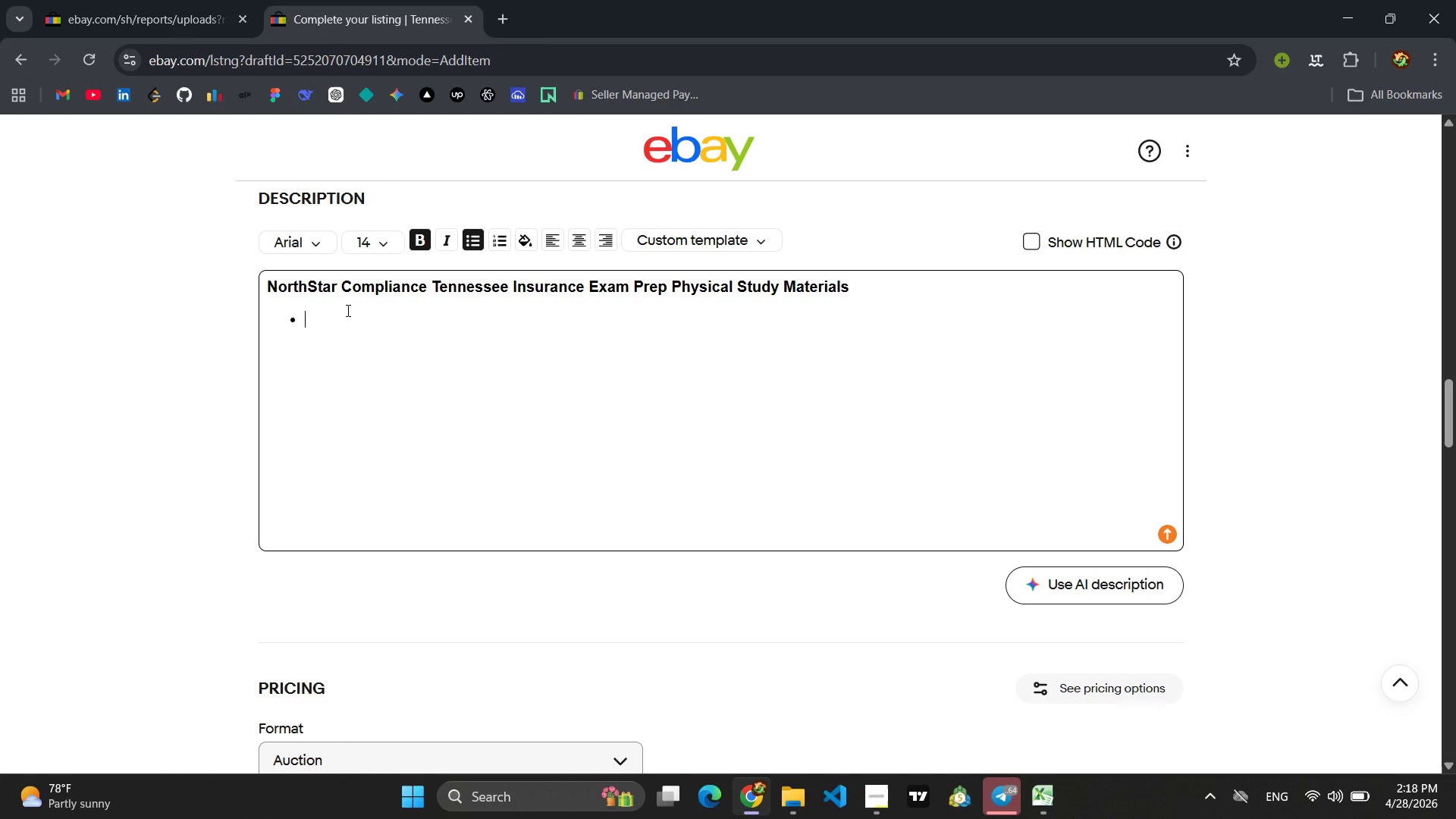 
type(Comprehensive physical study kit for the te)
key(Backspace)
key(Backspace)
type(Tennessee insurance license exam)
 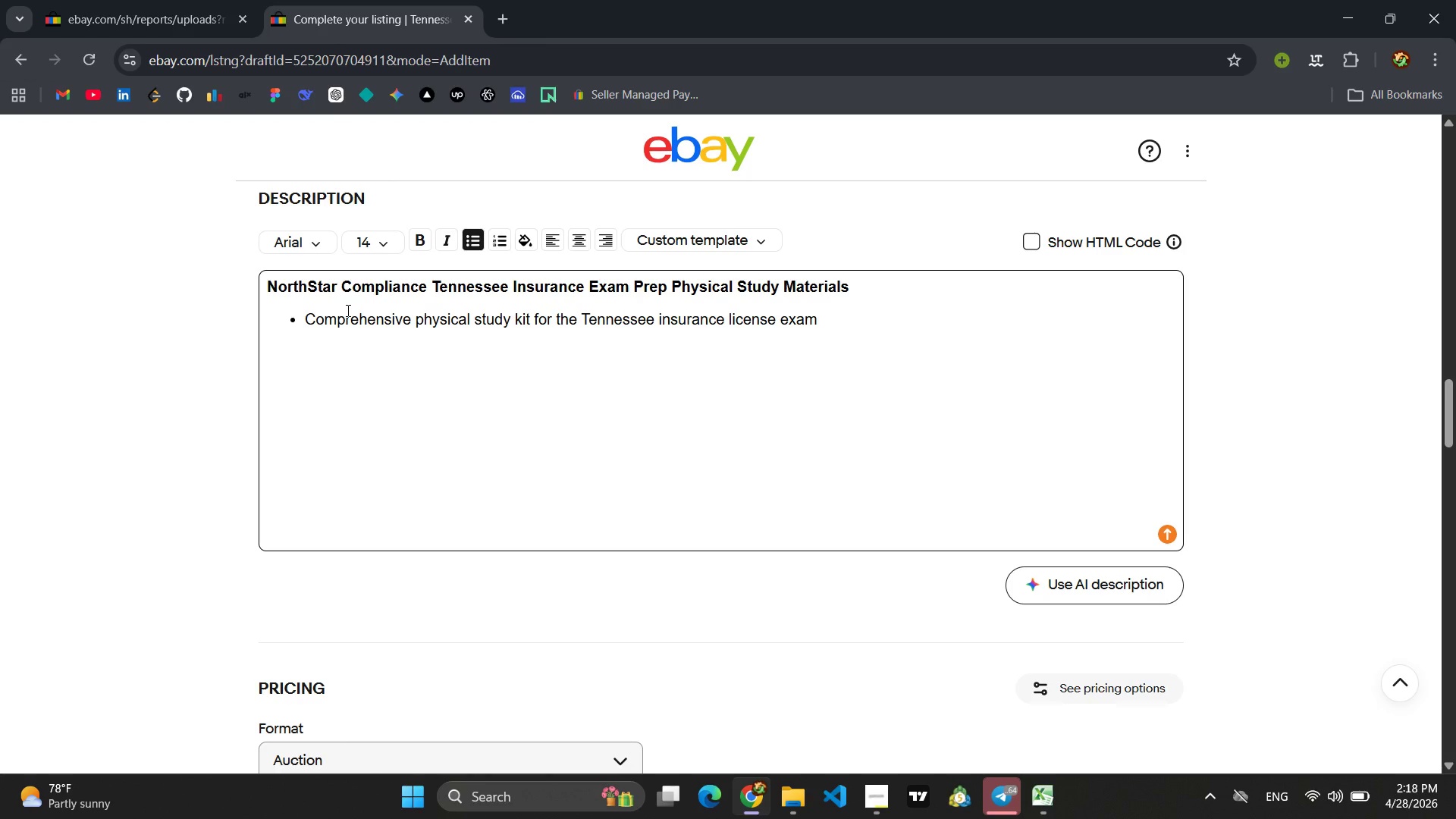 
key(Enter)
 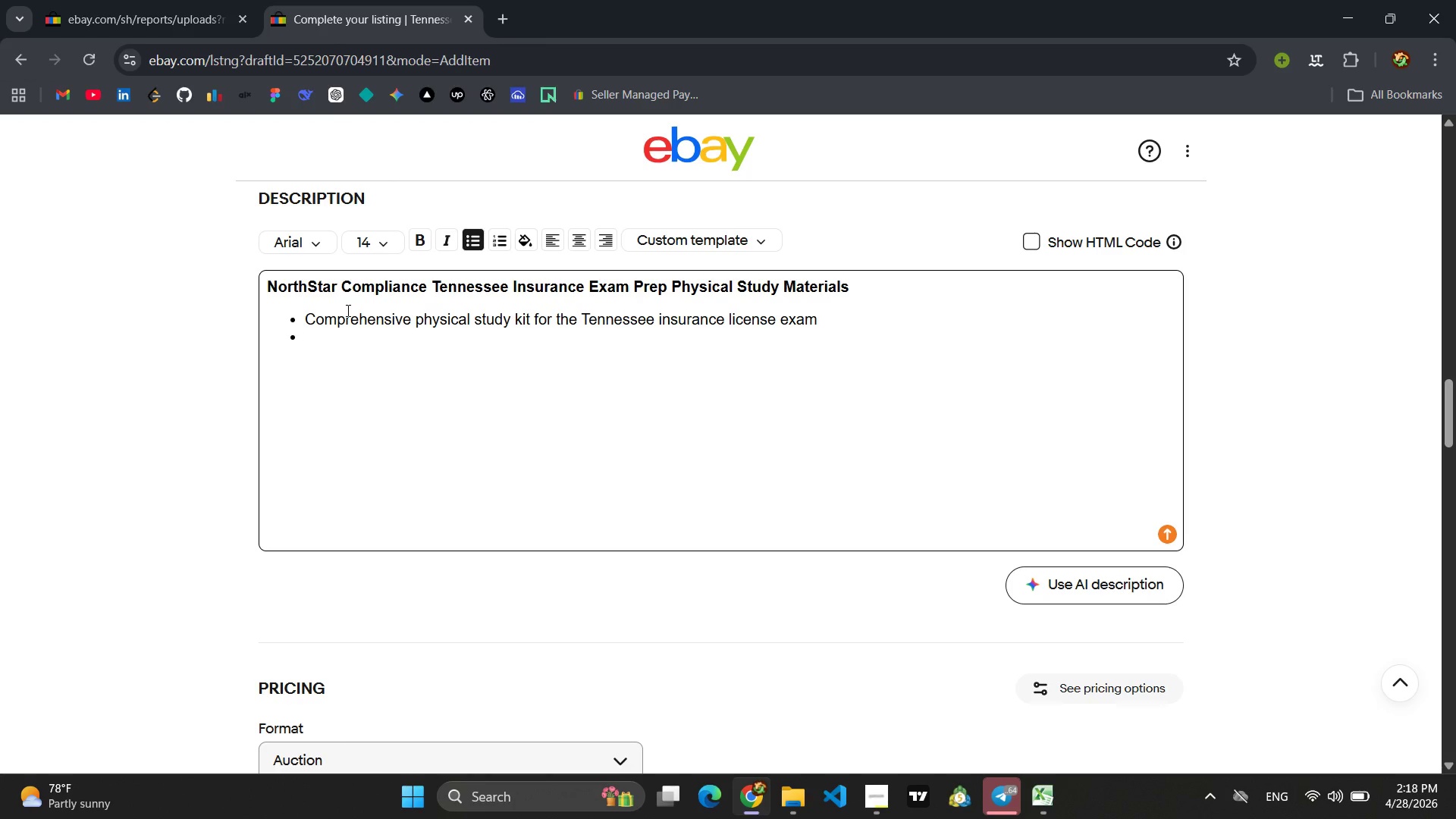 
type(featu)
key(Backspace)
key(Backspace)
key(Backspace)
key(Backspace)
key(Backspace)
type(f)
key(Backspace)
type(Fearu)
key(Backspace)
key(Backspace)
type(tures a 3 - rign biner with 500 practice questions an state e)
key(Backspace)
type(regulations re)
key(Backspace)
key(Backspace)
key(Backspace)
key(Backspace)
type( review )
 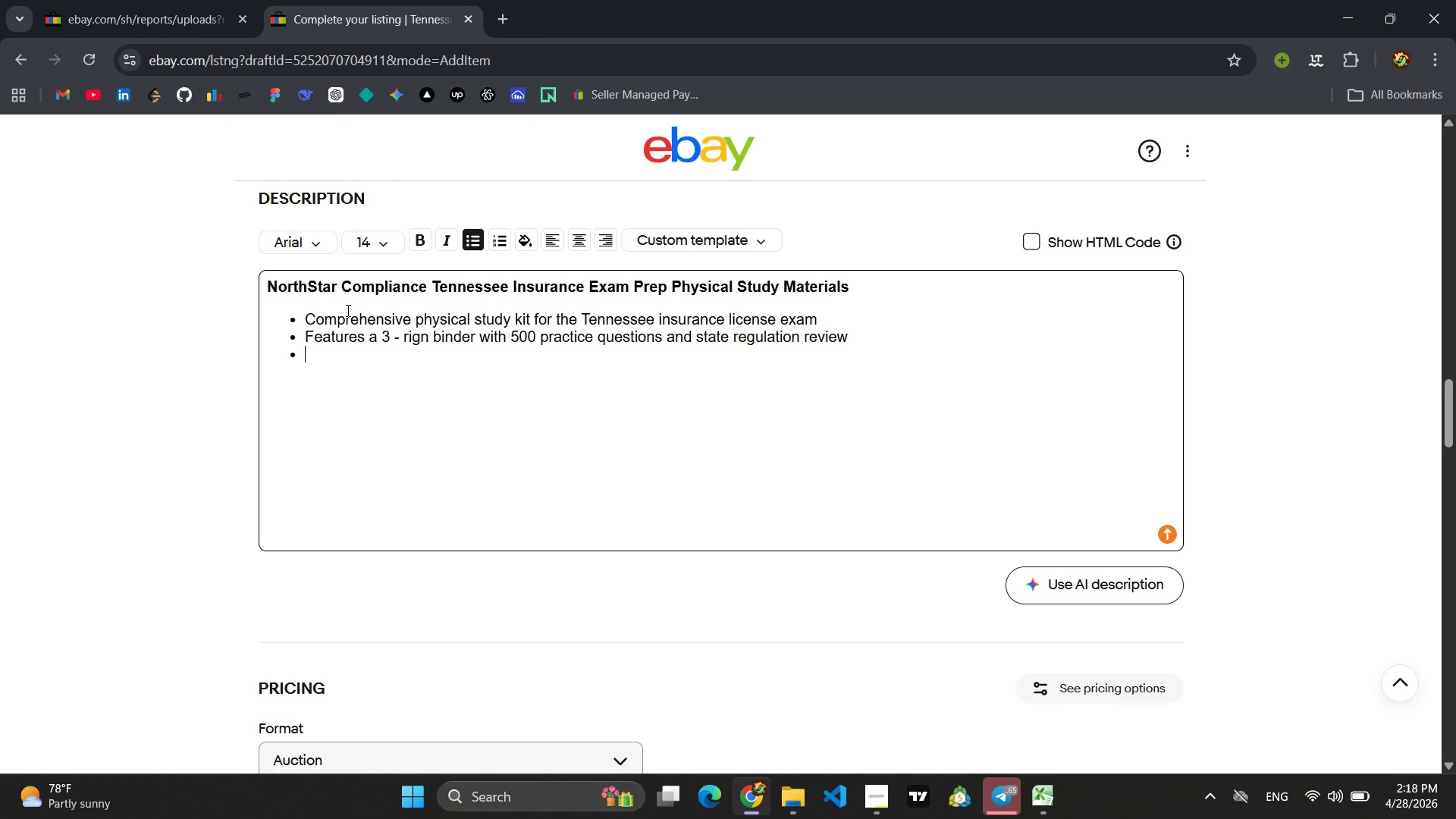 
hold_key(key=D, duration=8.02)
 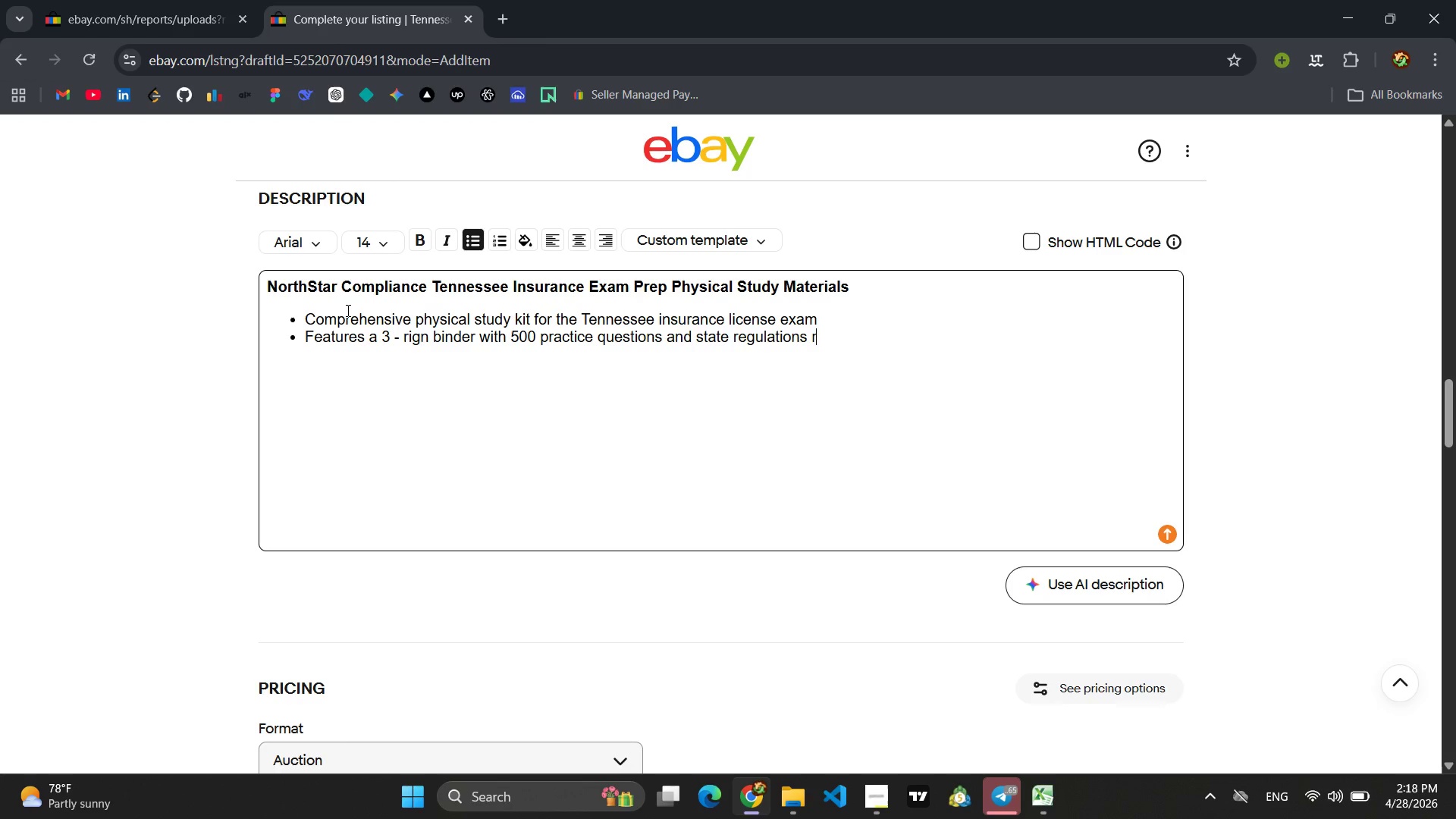 
key(Enter)
 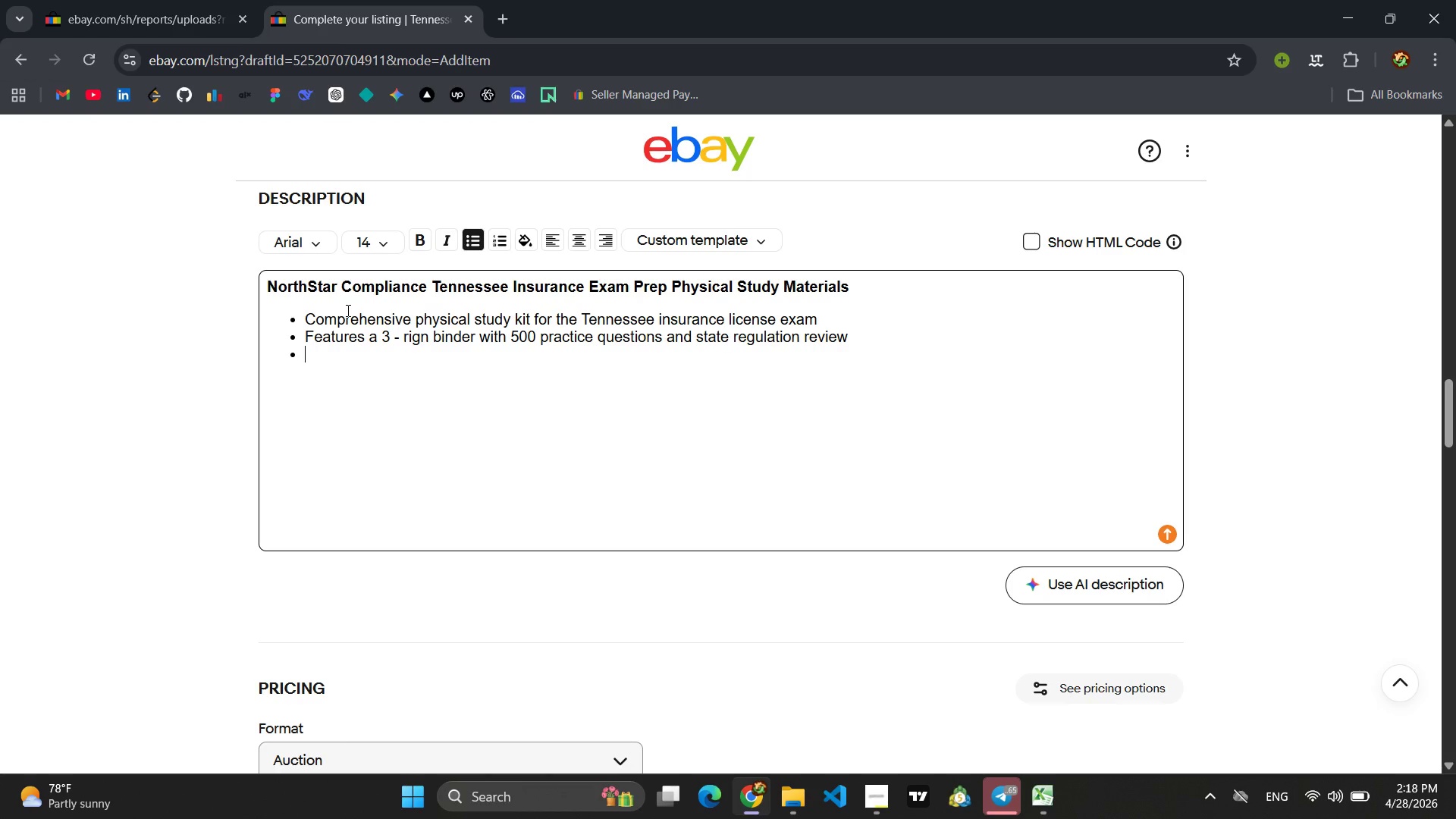 
type(Dimension )
key(Backspace)
type(s: 12" x 11" /)
key(Backspace)
type(x 3", wi)
key(Backspace)
type(eigth)
key(Backspace)
key(Backspace)
type(ht 4.9 lbs)
 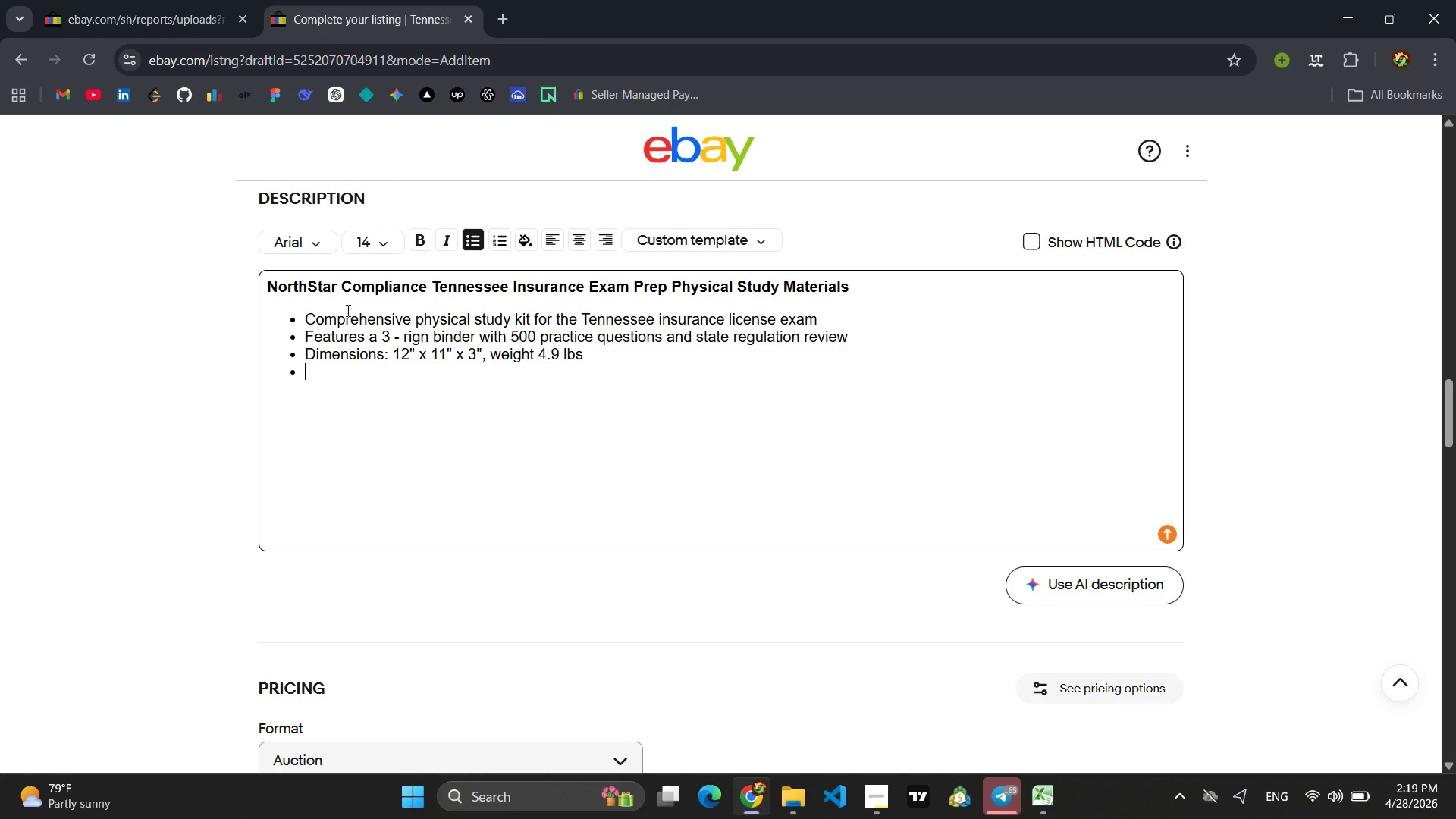 
 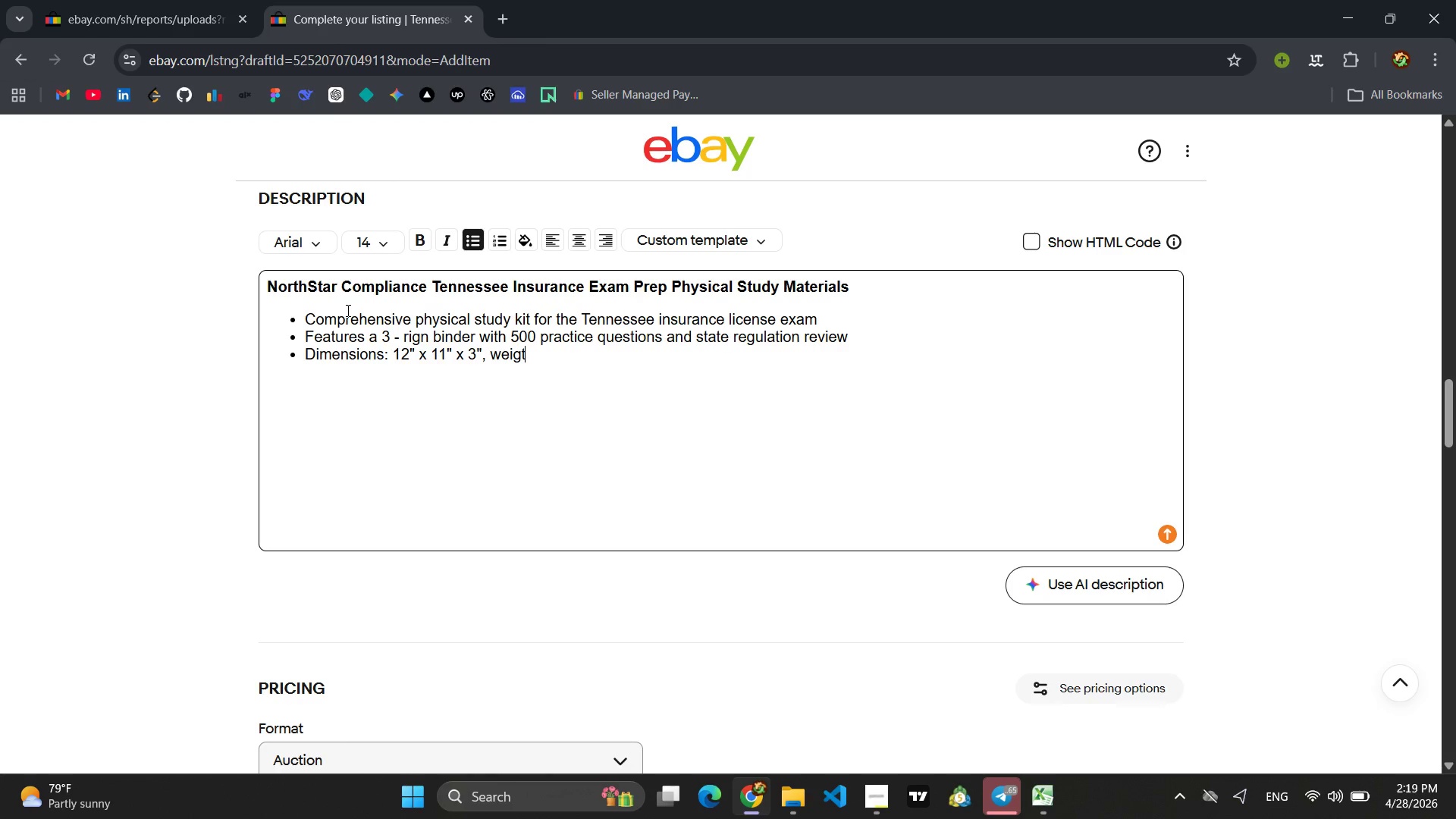 
key(Enter)
 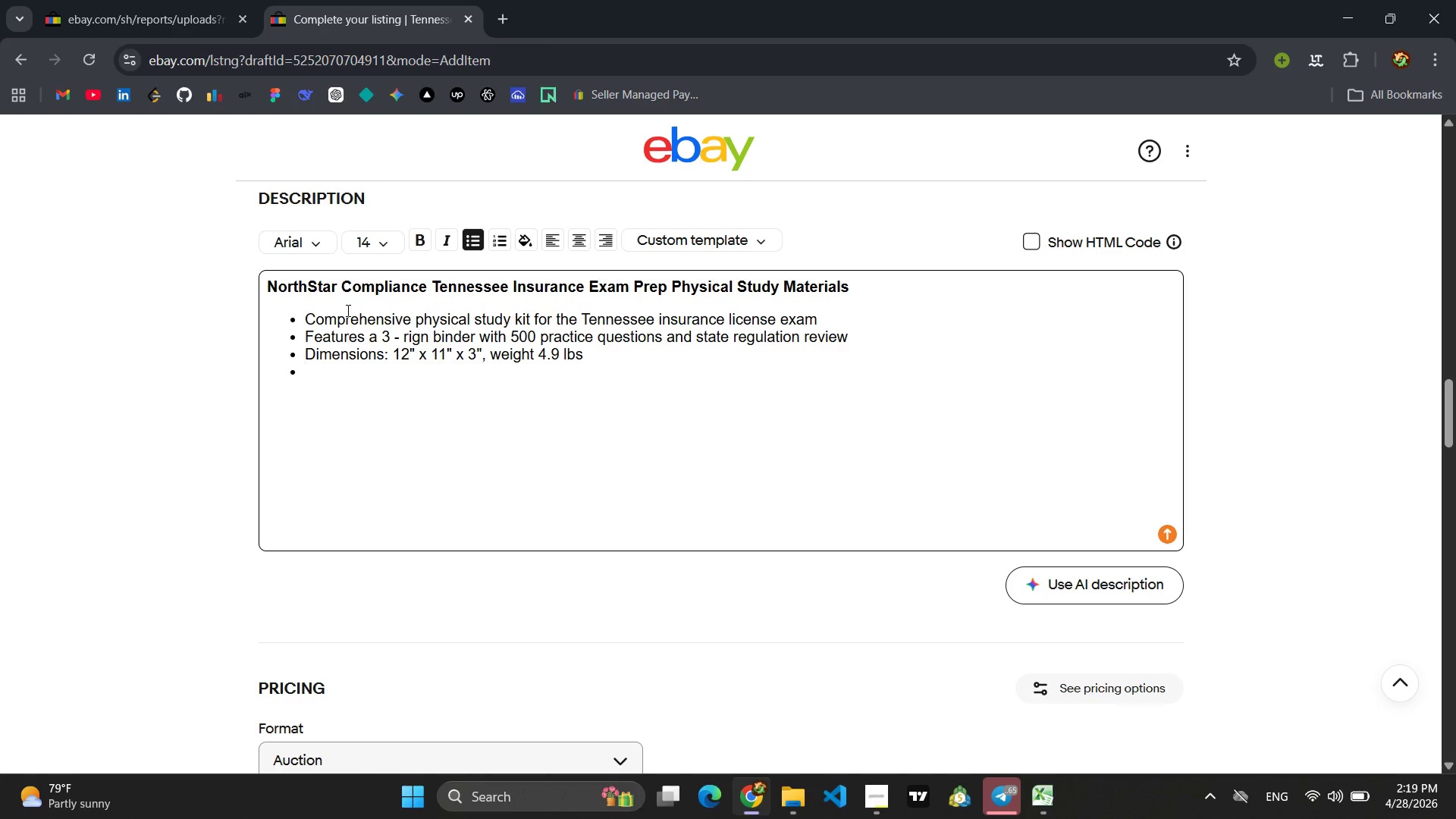 
type(Everything you need for effectie )
key(Backspace)
key(Backspace)
type(ce)
key(Backspace)
key(Backspace)
type(ve, offil)
key(Backspace)
key(Backspace)
type(line s)
key(Backspace)
type(test preparations)
key(Backspace)
 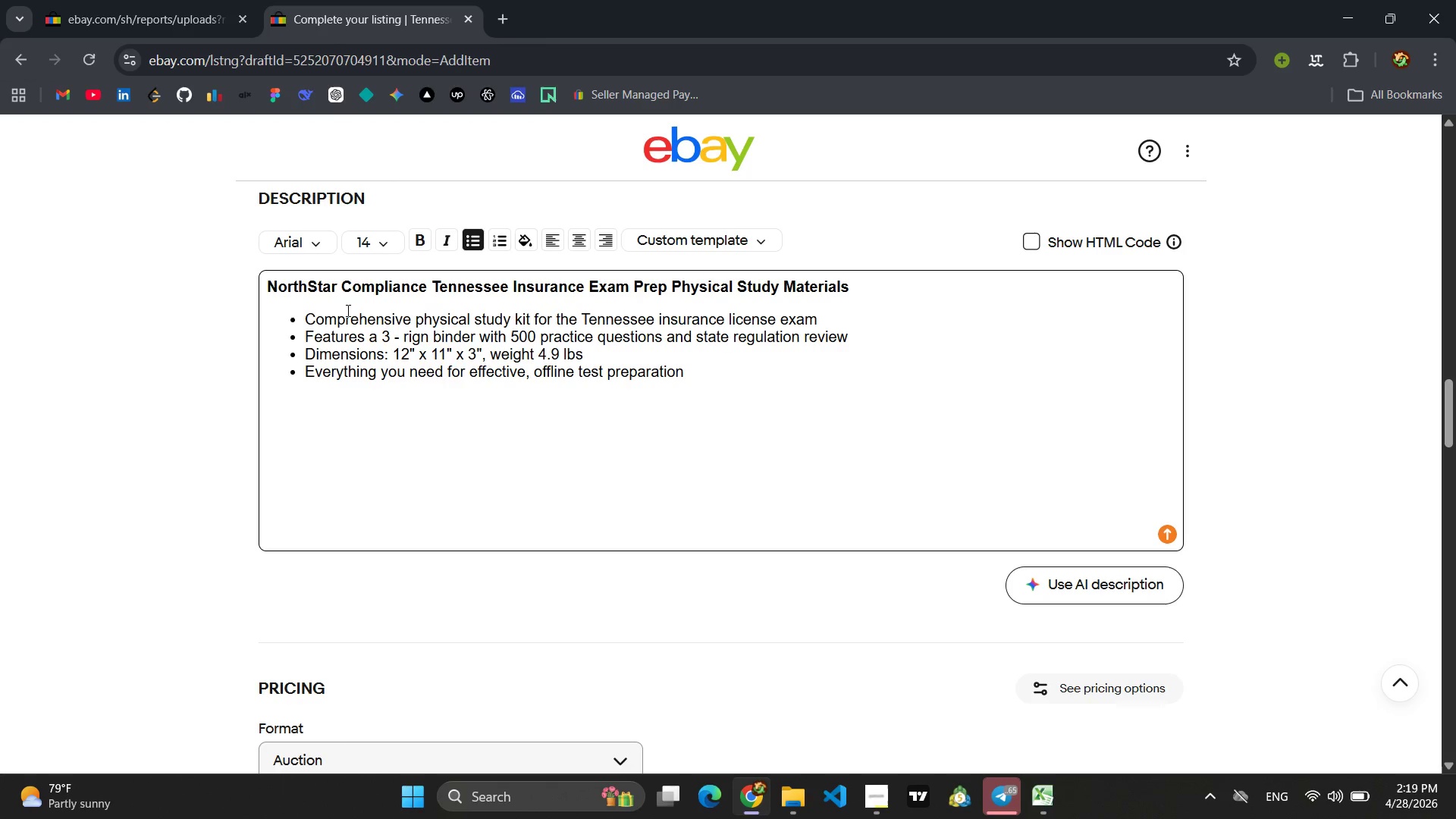 
key(Enter)
 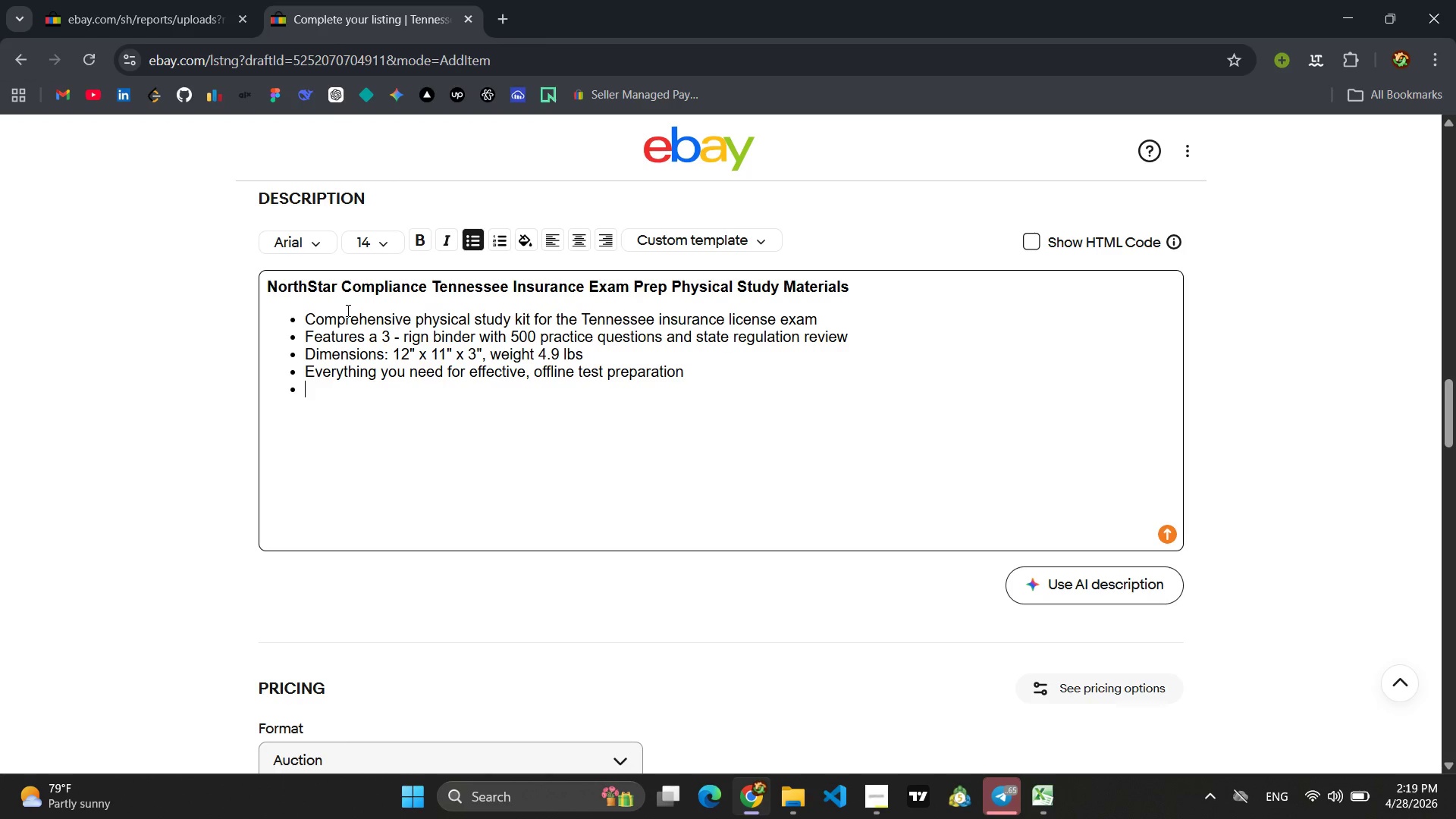 
type(Condition )
key(Backspace)
type(: New)
 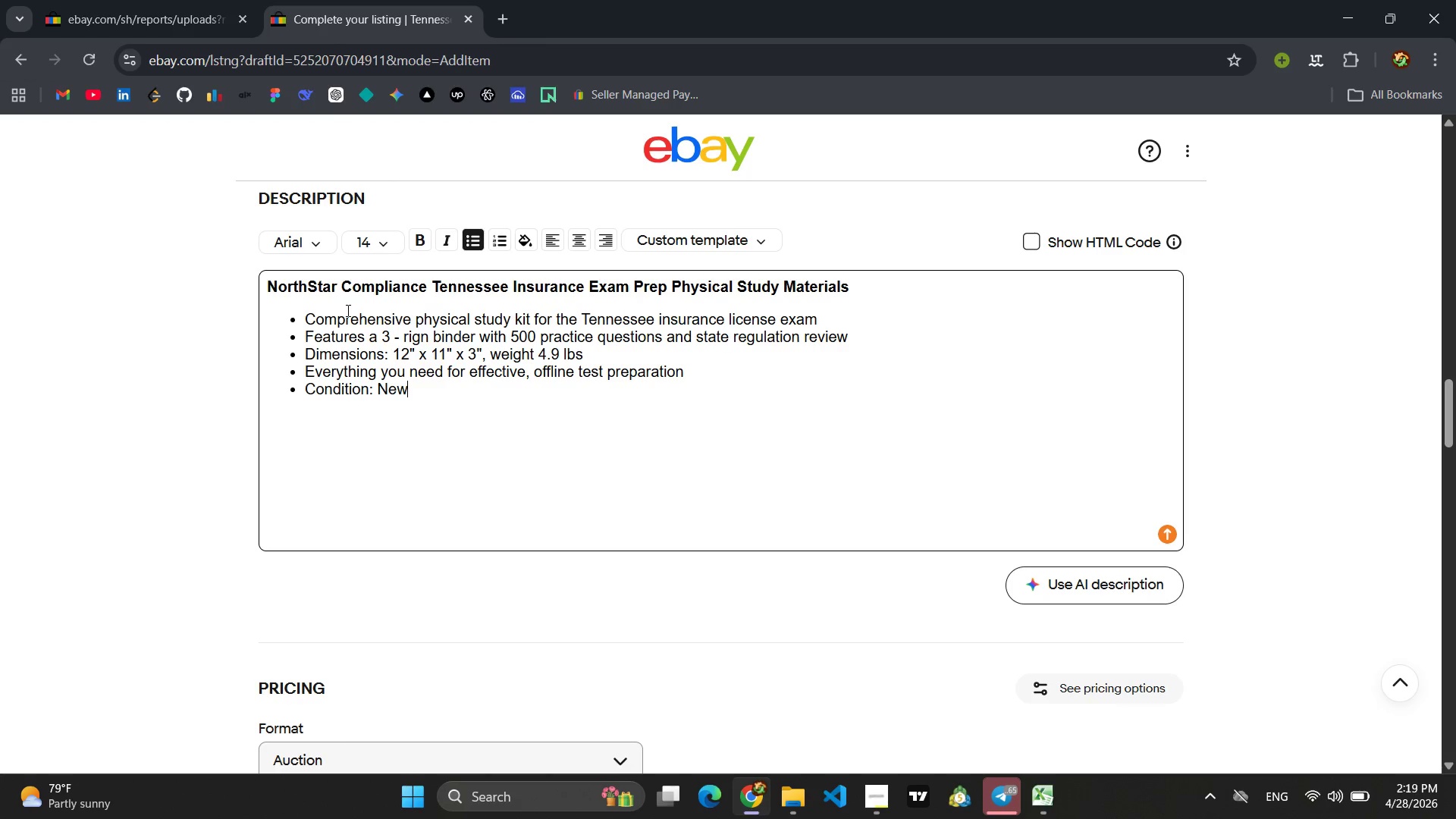 
key(Enter)
 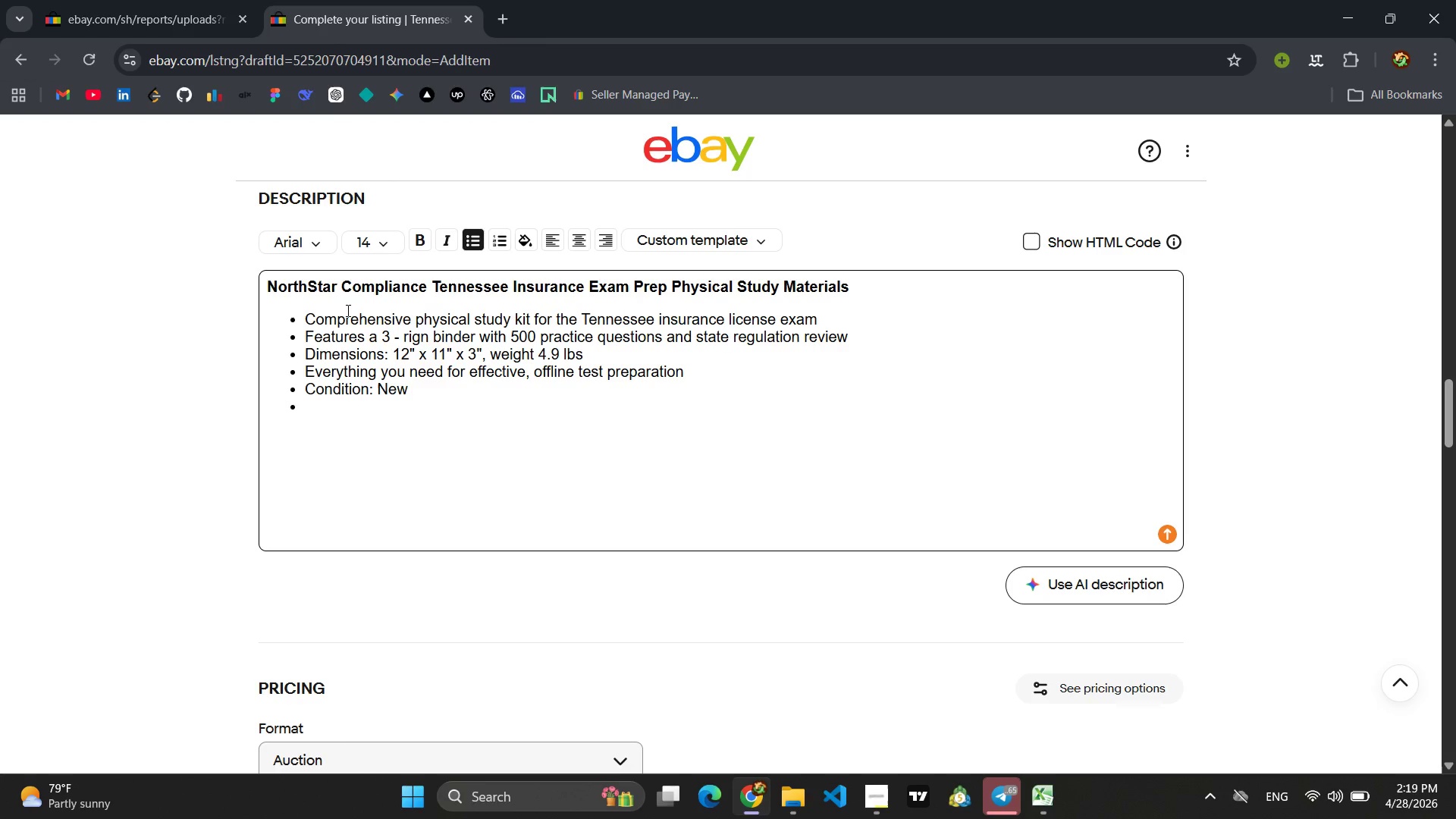 
type(SKU: NBS-TN-0015)
 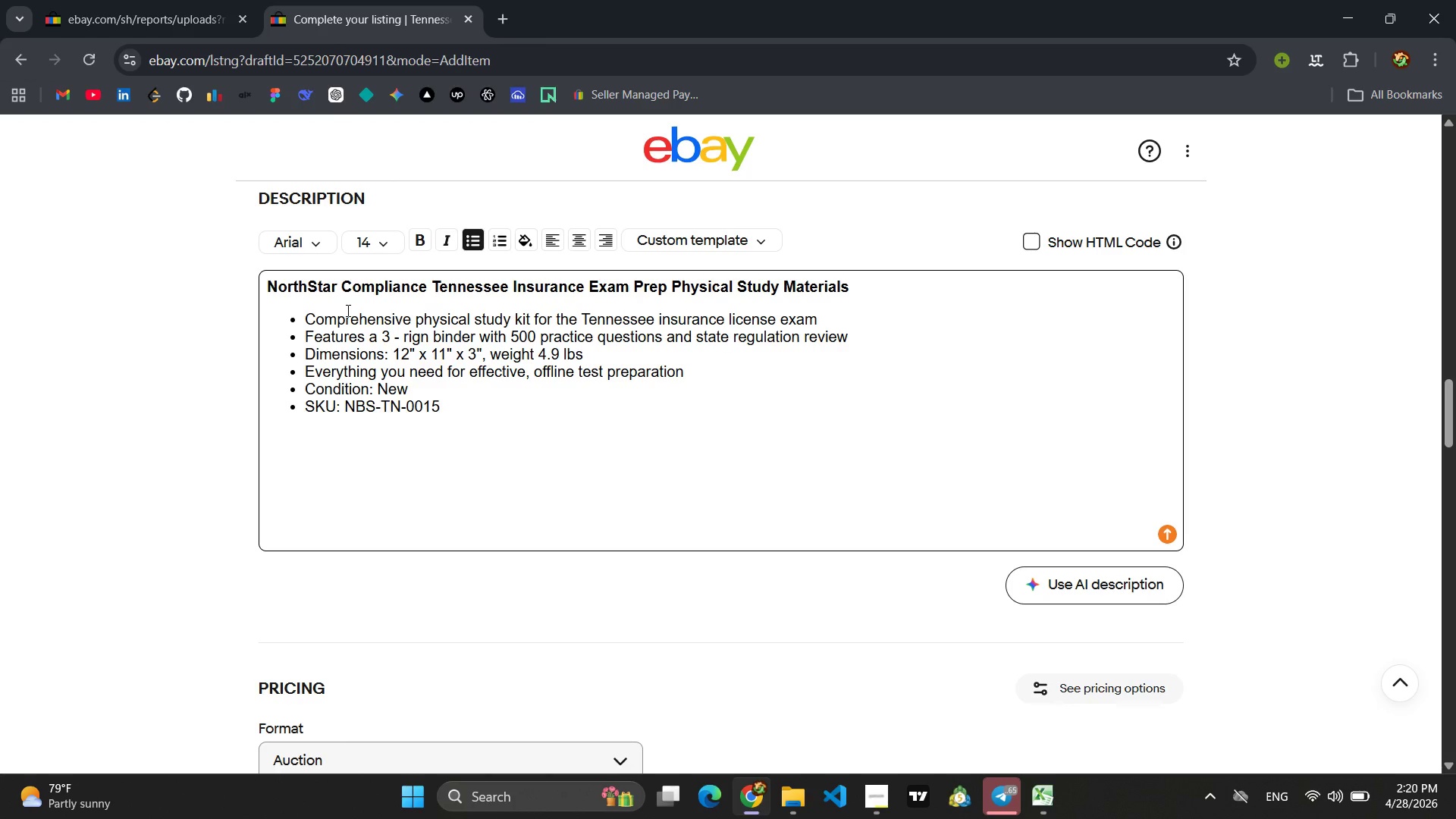 
key(Enter)
 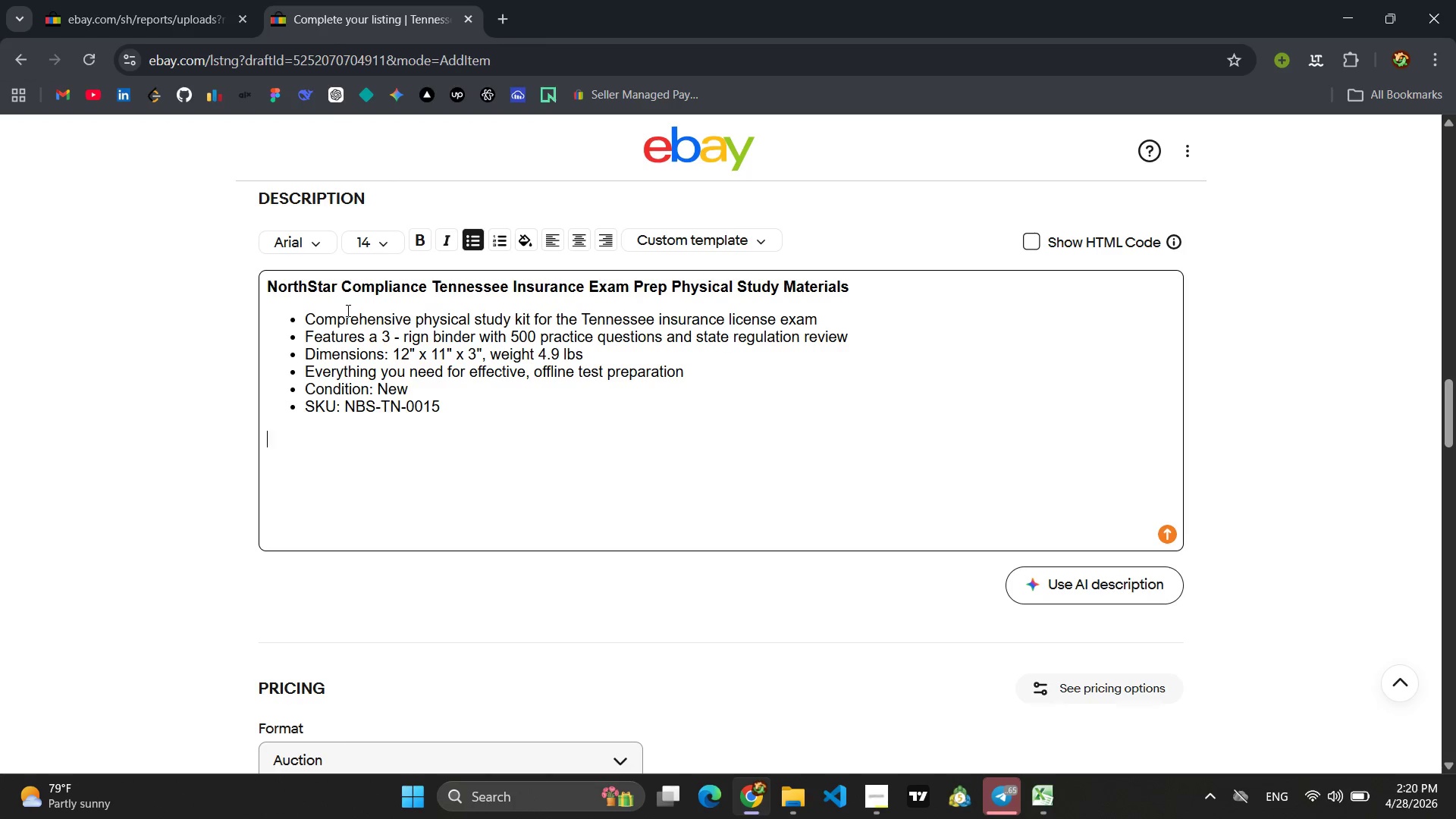 
key(Enter)
 